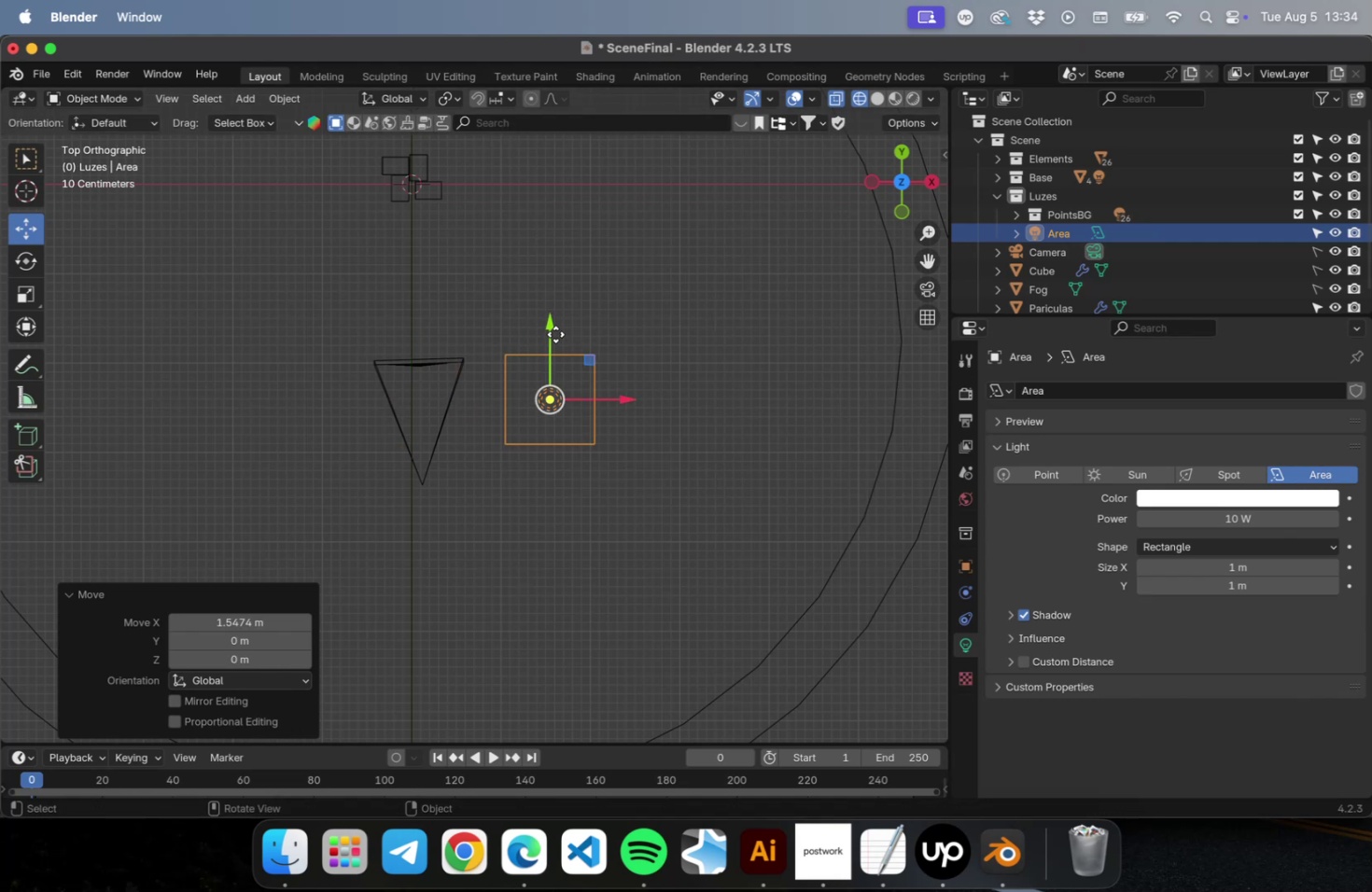 
left_click_drag(start_coordinate=[554, 331], to_coordinate=[562, 266])
 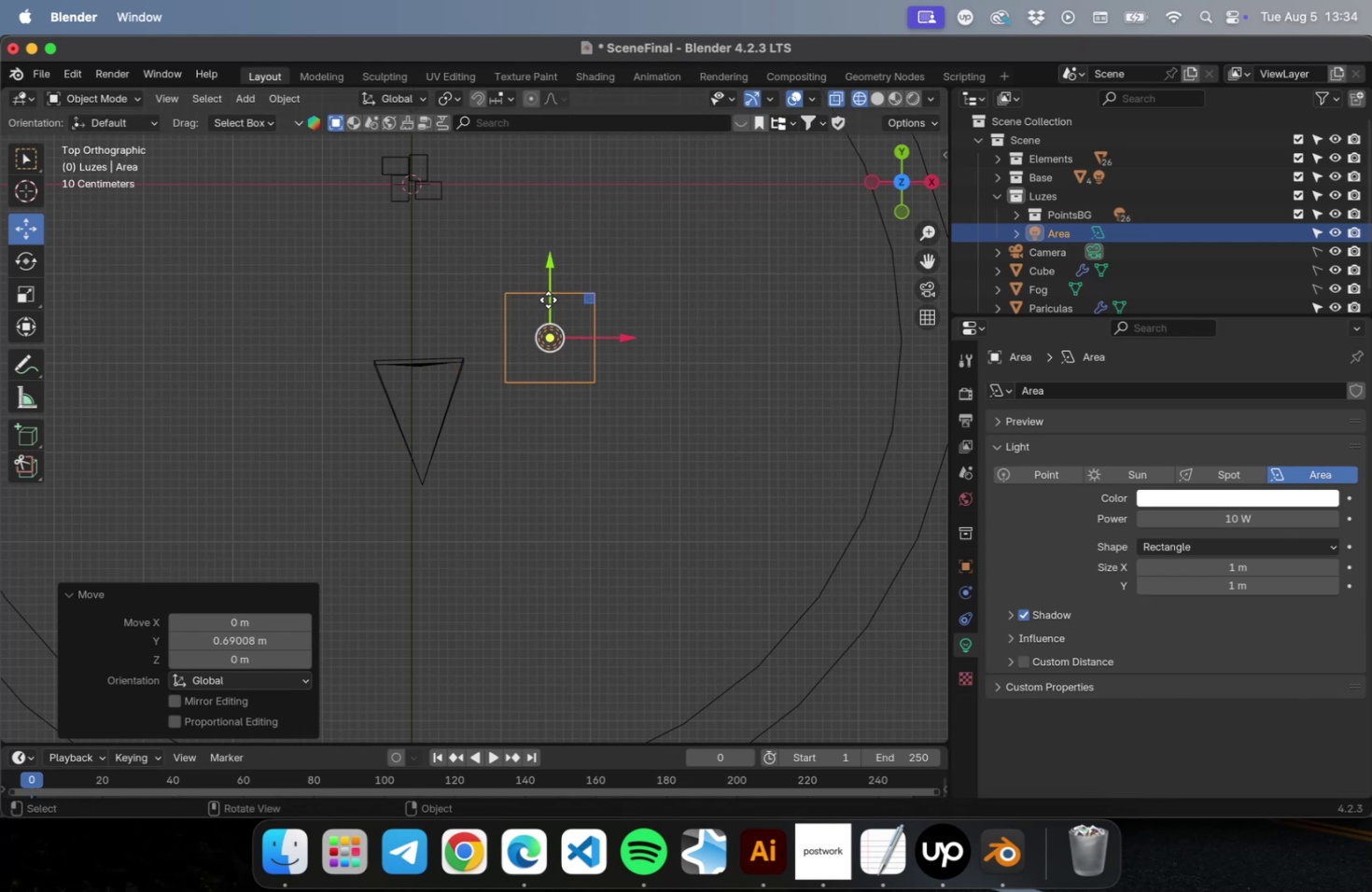 
key(R)
 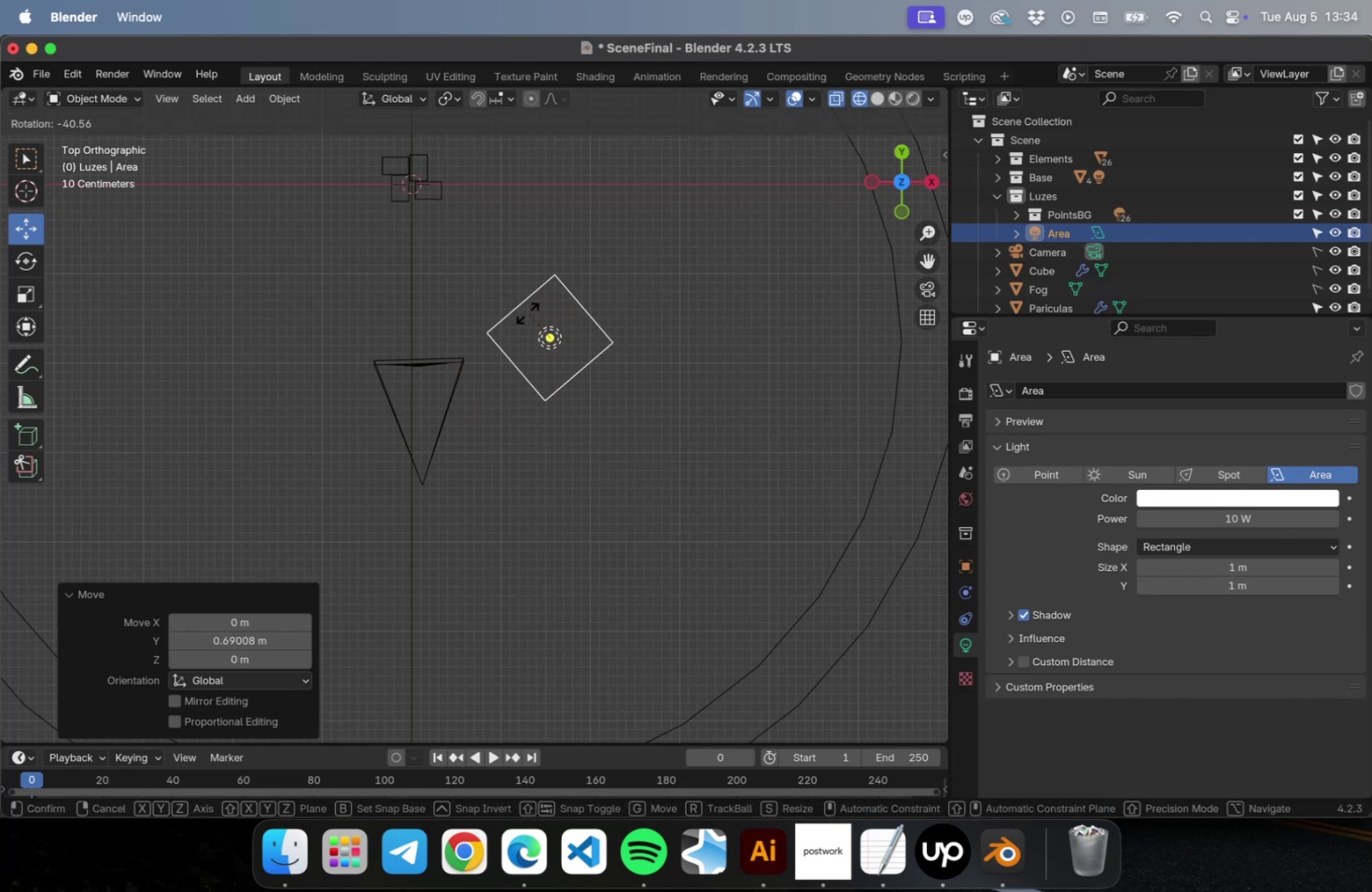 
left_click([527, 312])
 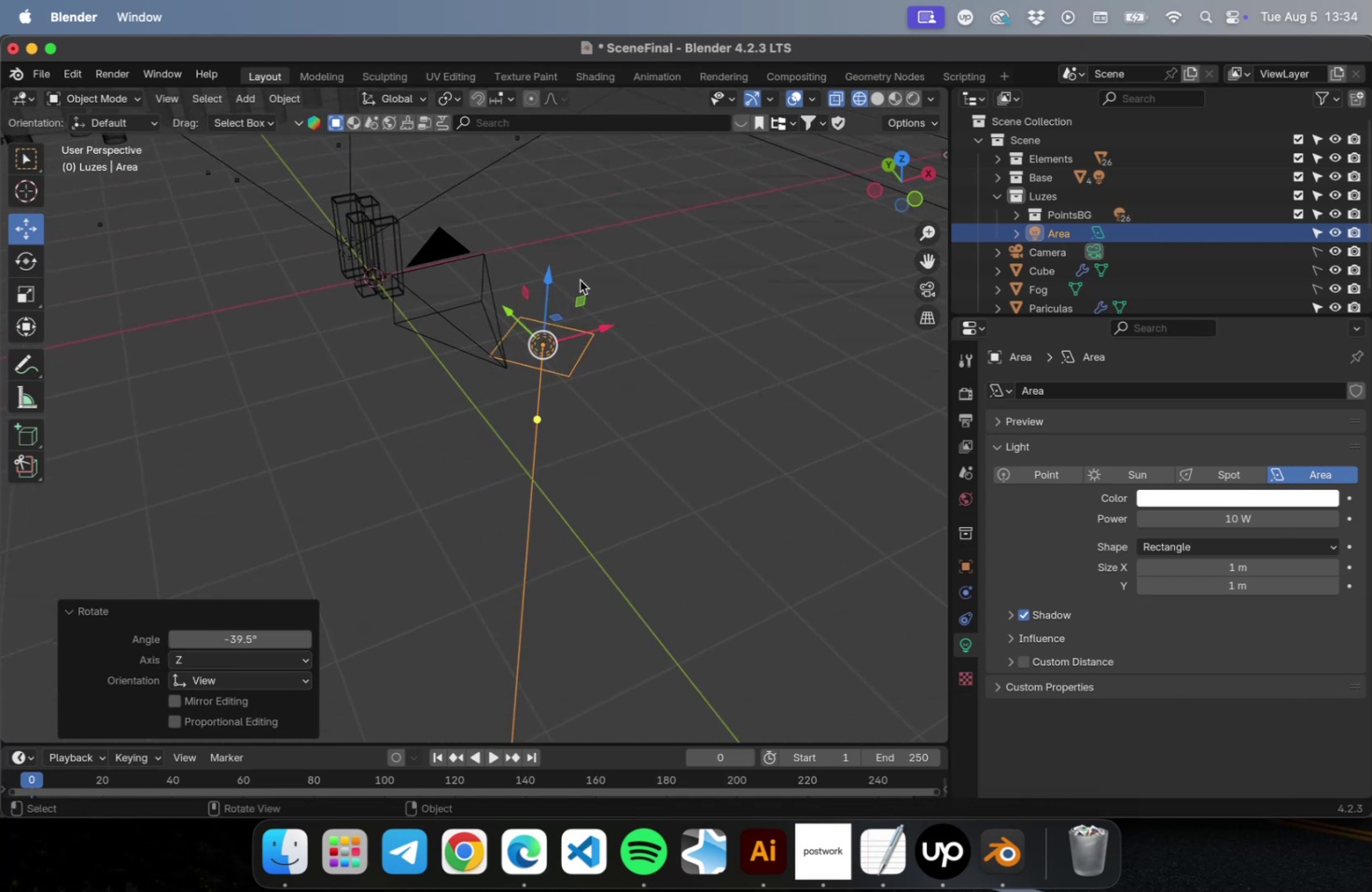 
left_click_drag(start_coordinate=[550, 274], to_coordinate=[581, 689])
 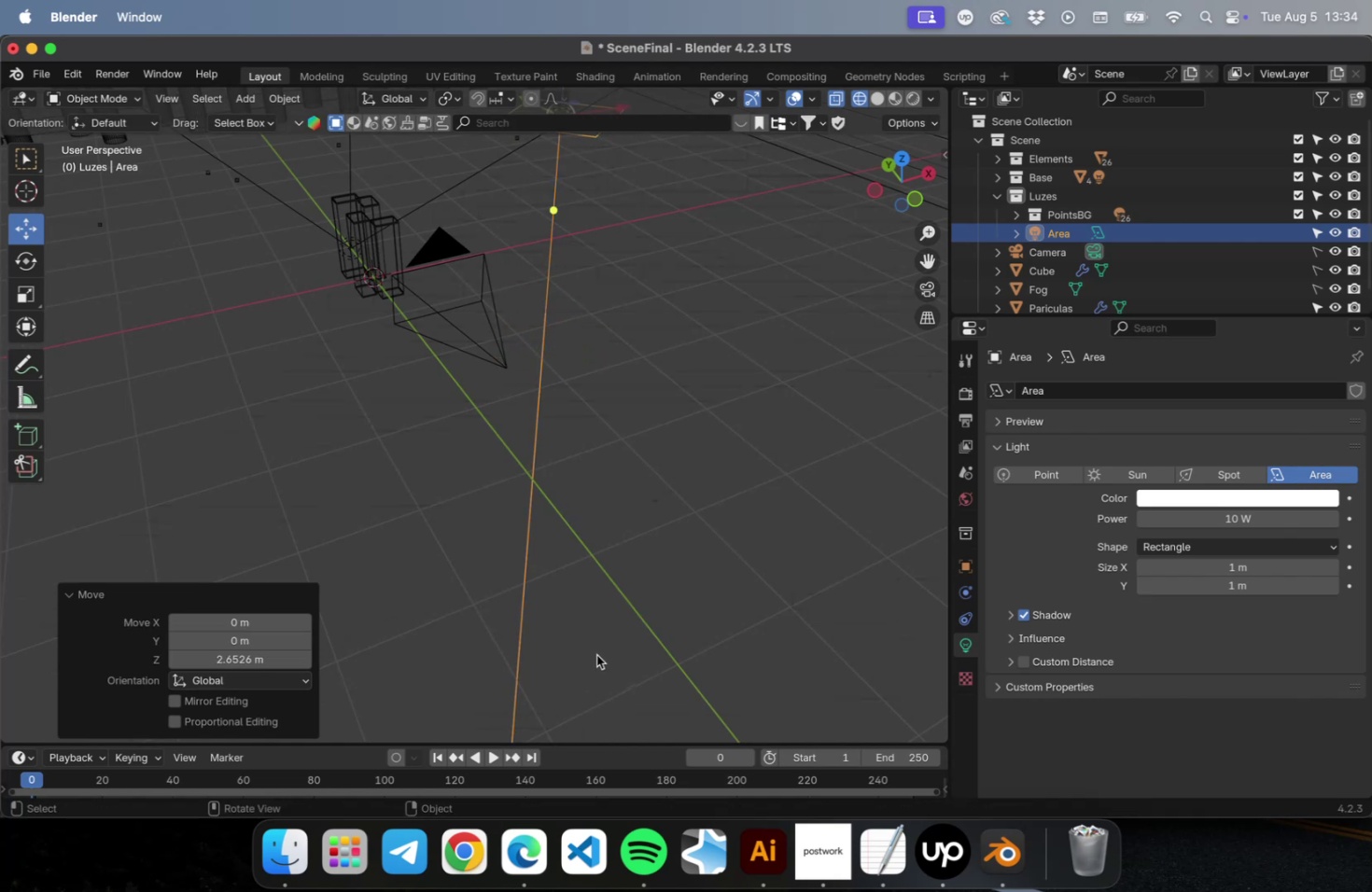 
key(NumLock)
 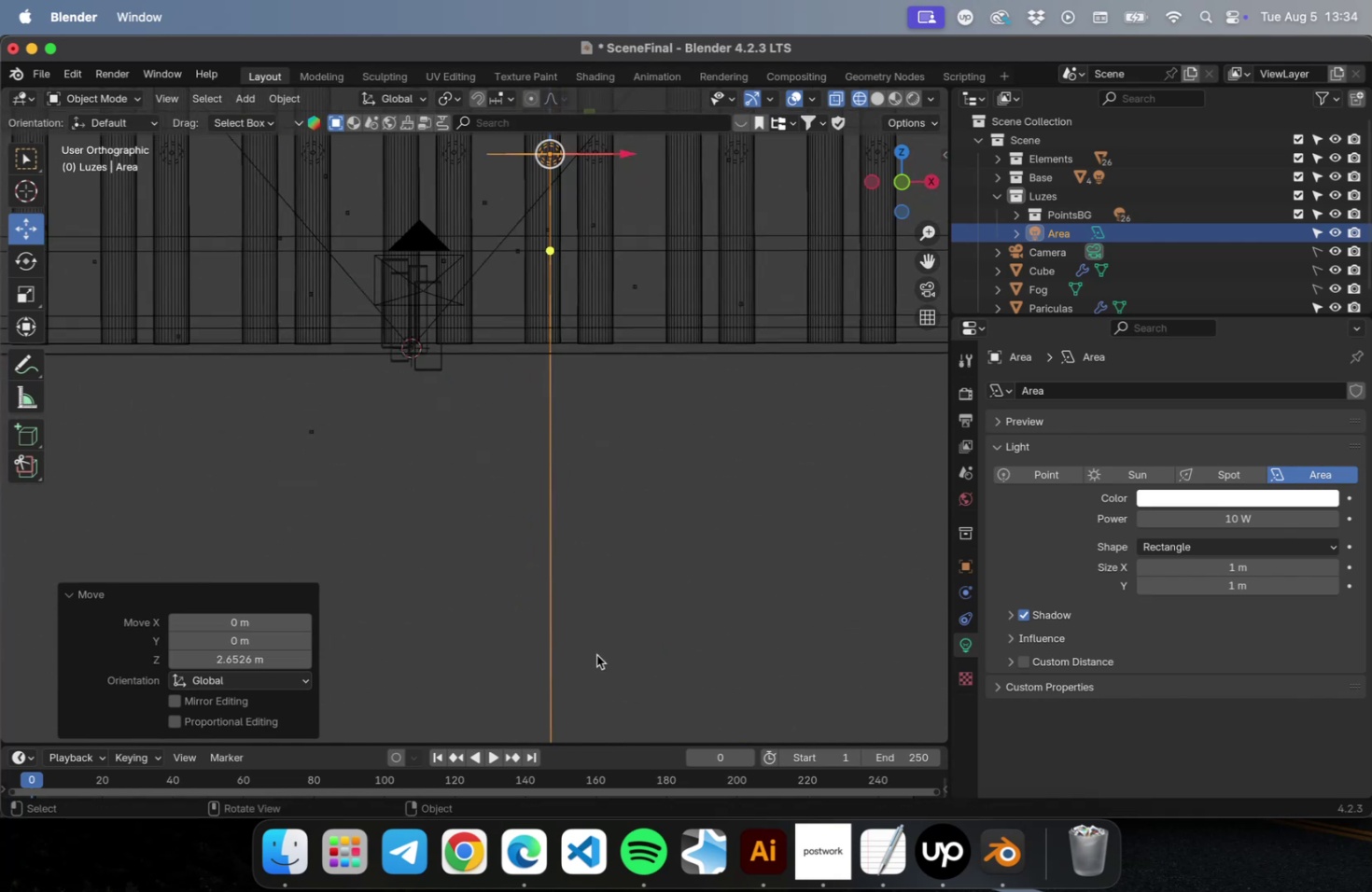 
key(Numpad1)
 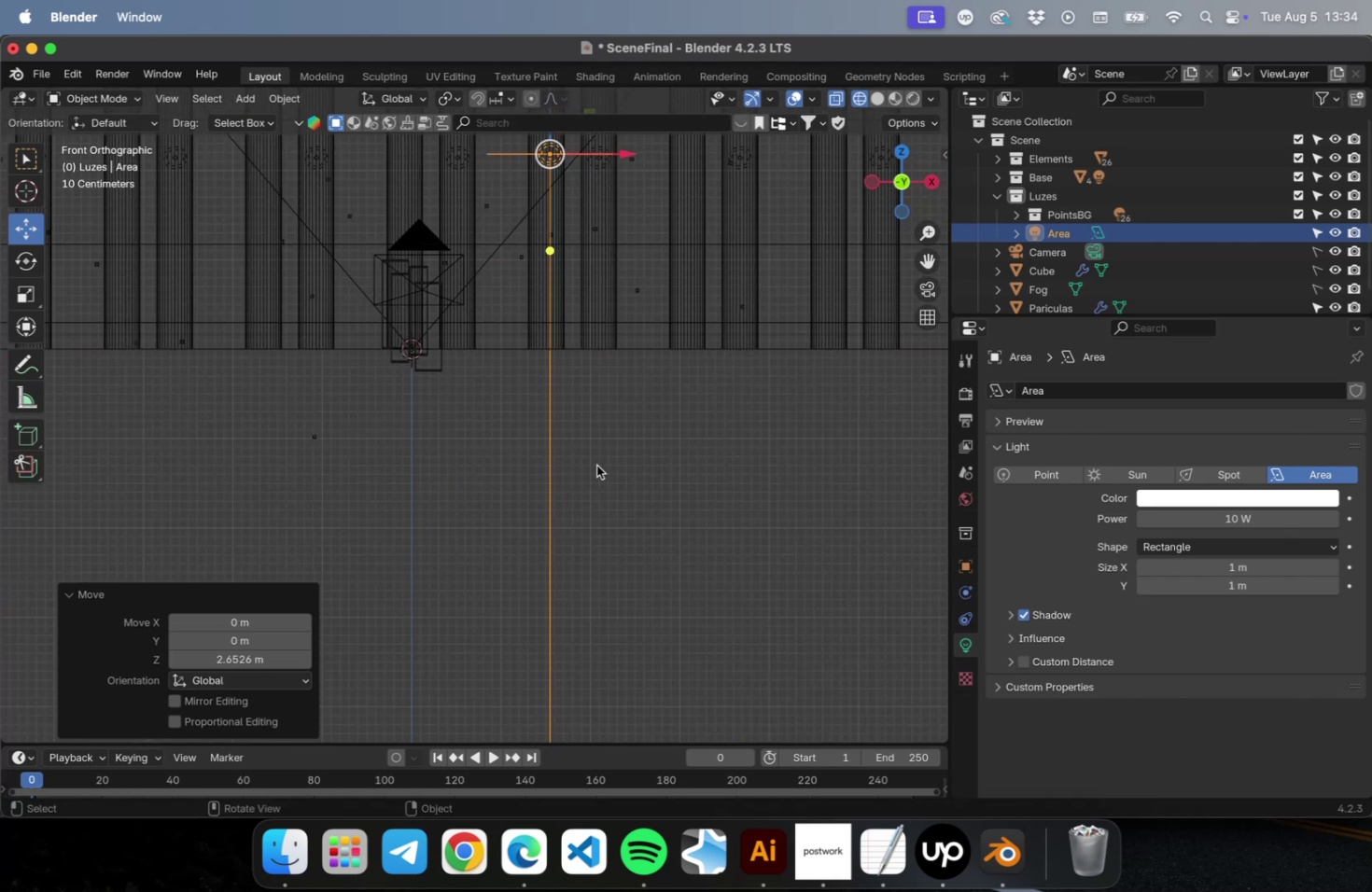 
scroll: coordinate [601, 454], scroll_direction: down, amount: 1.0
 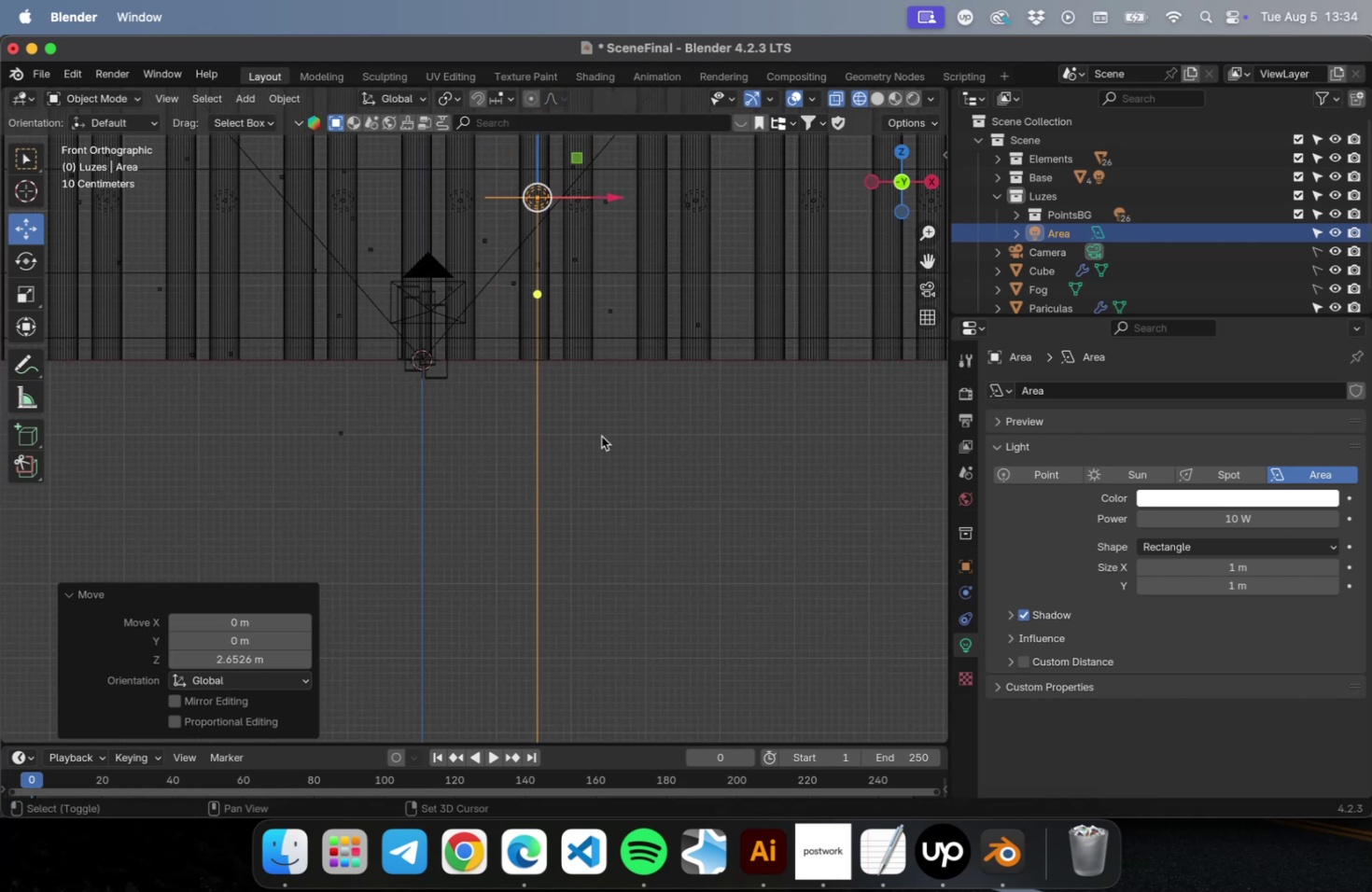 
hold_key(key=ShiftLeft, duration=0.43)
 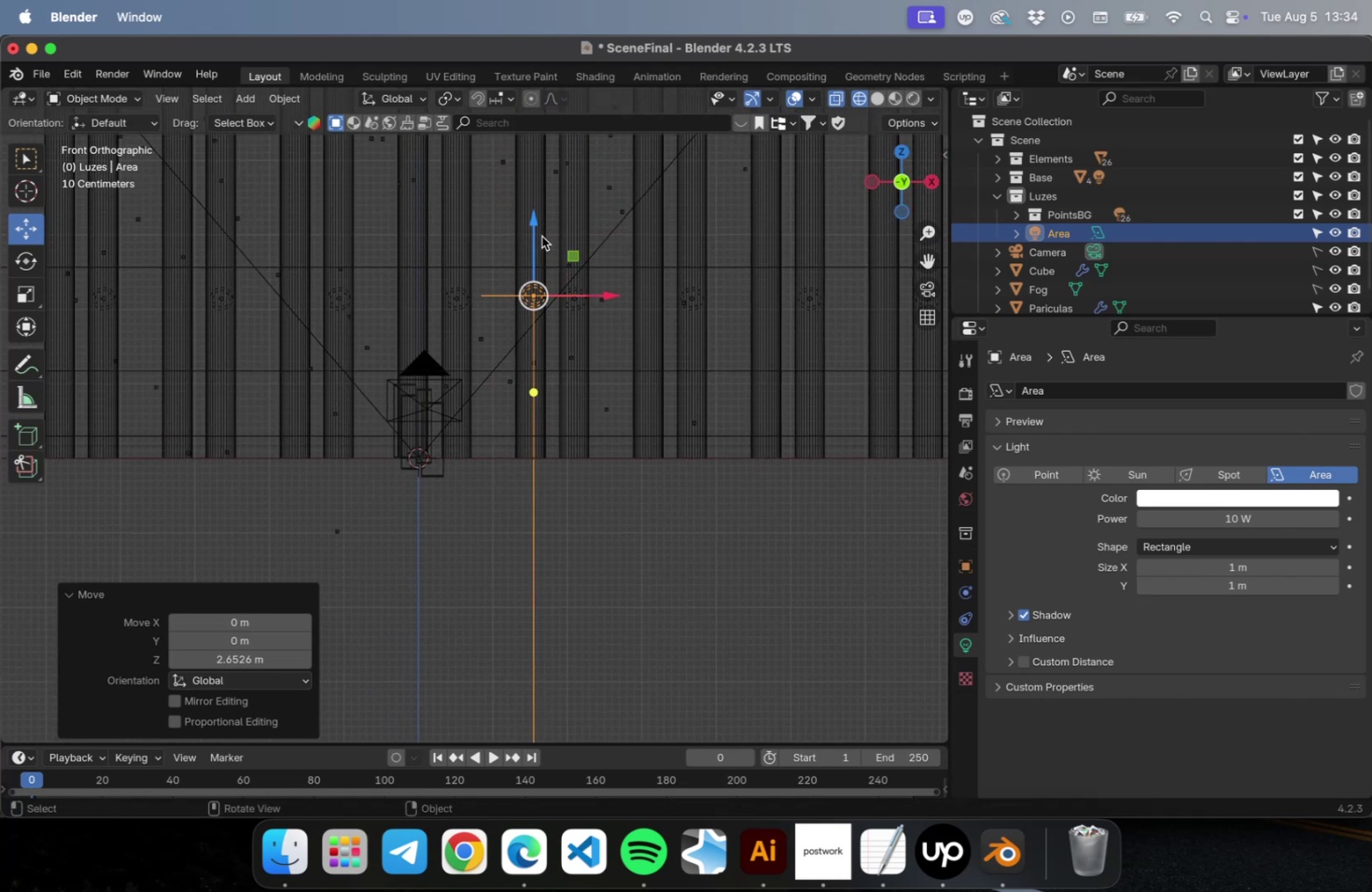 
left_click_drag(start_coordinate=[538, 231], to_coordinate=[530, 176])
 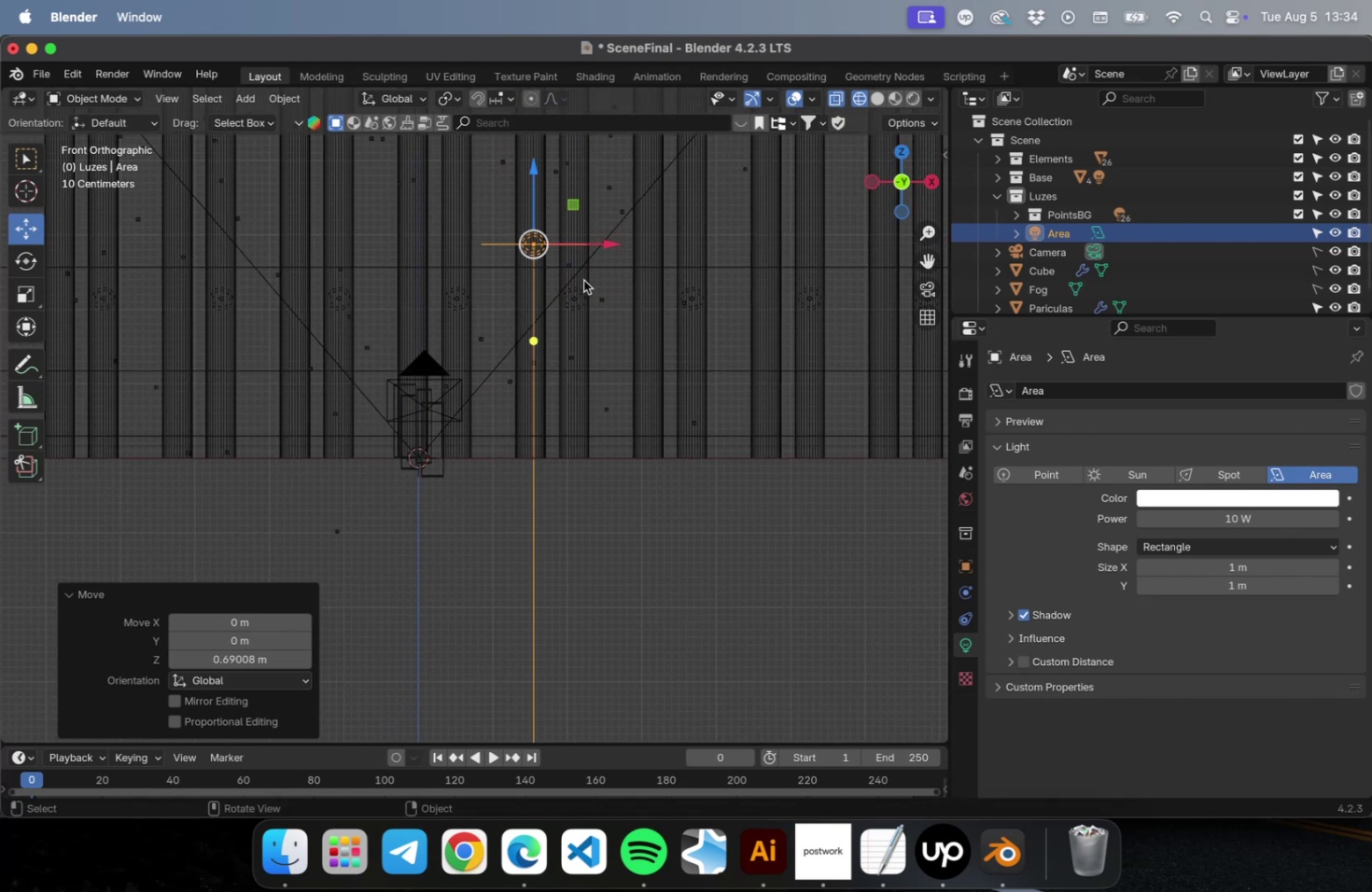 
key(NumLock)
 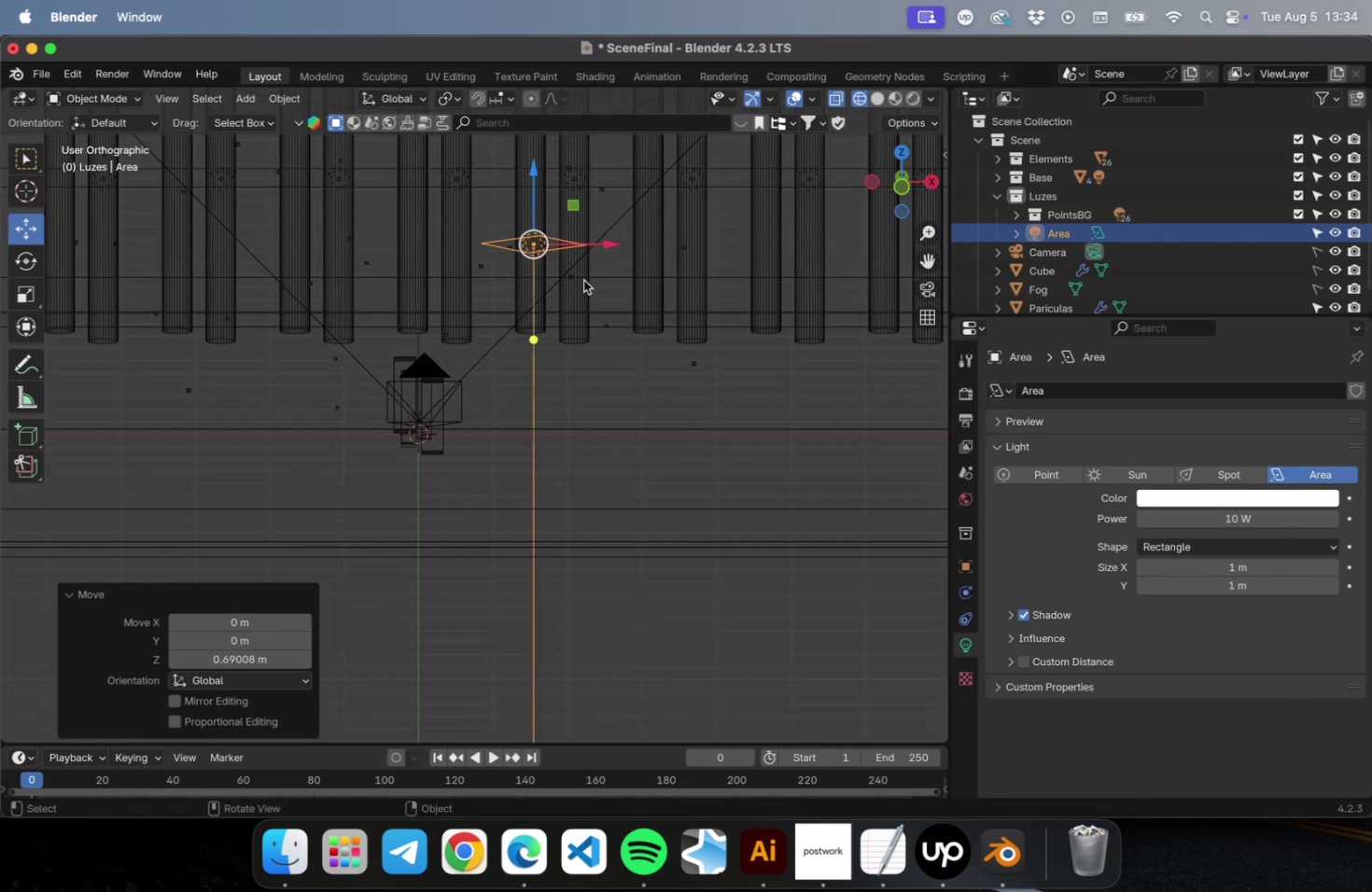 
key(Numpad7)
 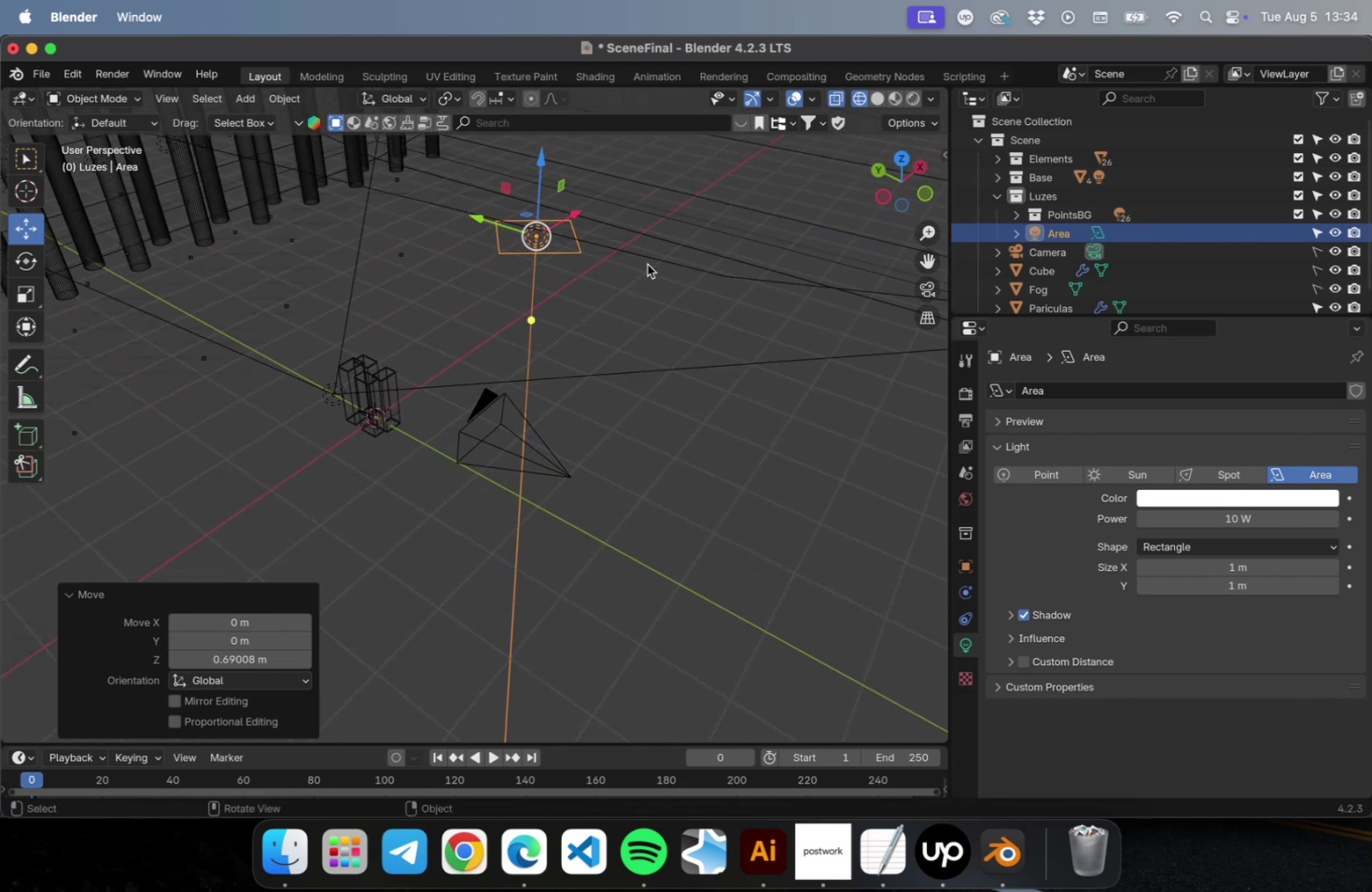 
wait(8.02)
 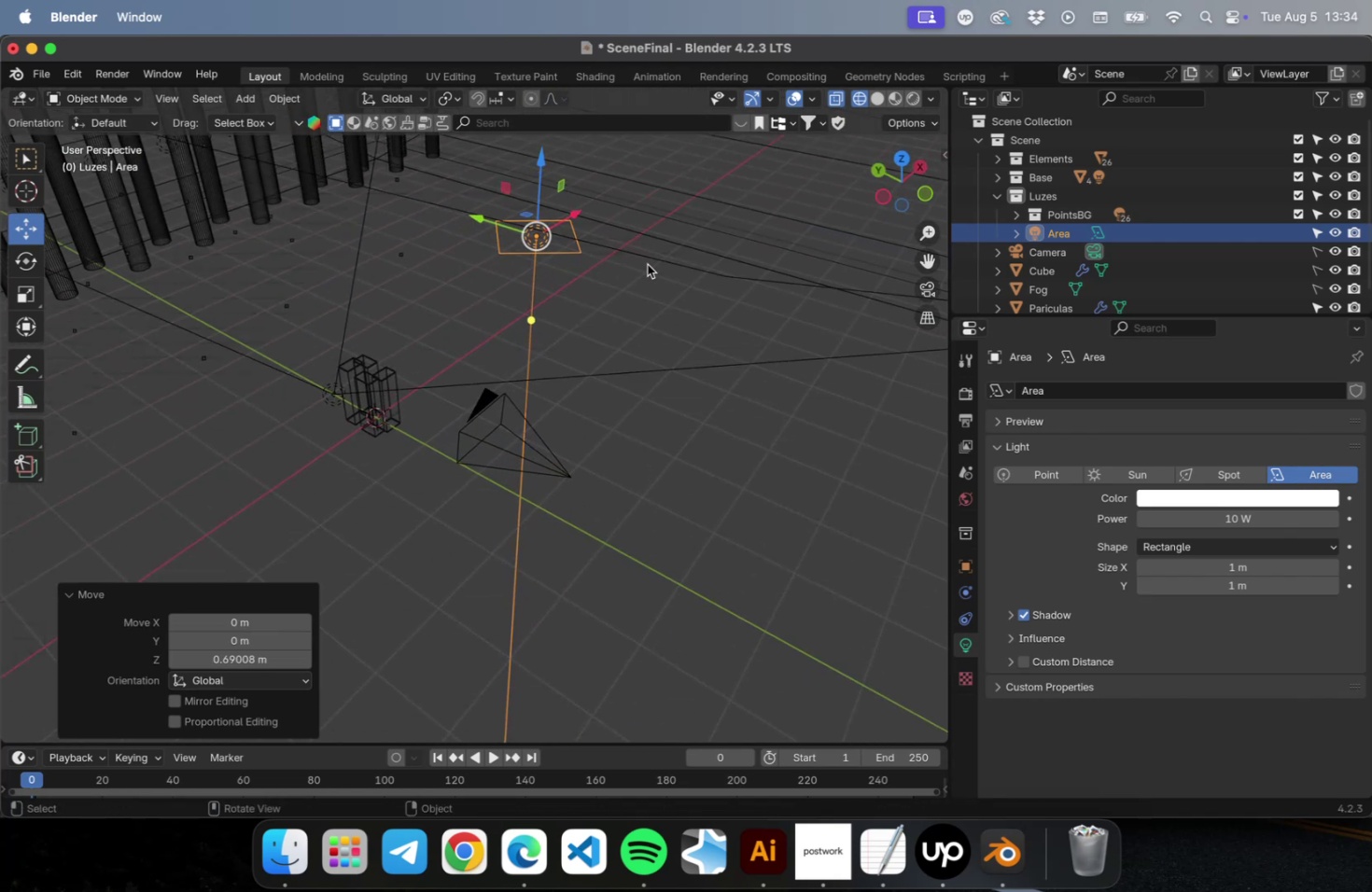 
left_click([412, 103])
 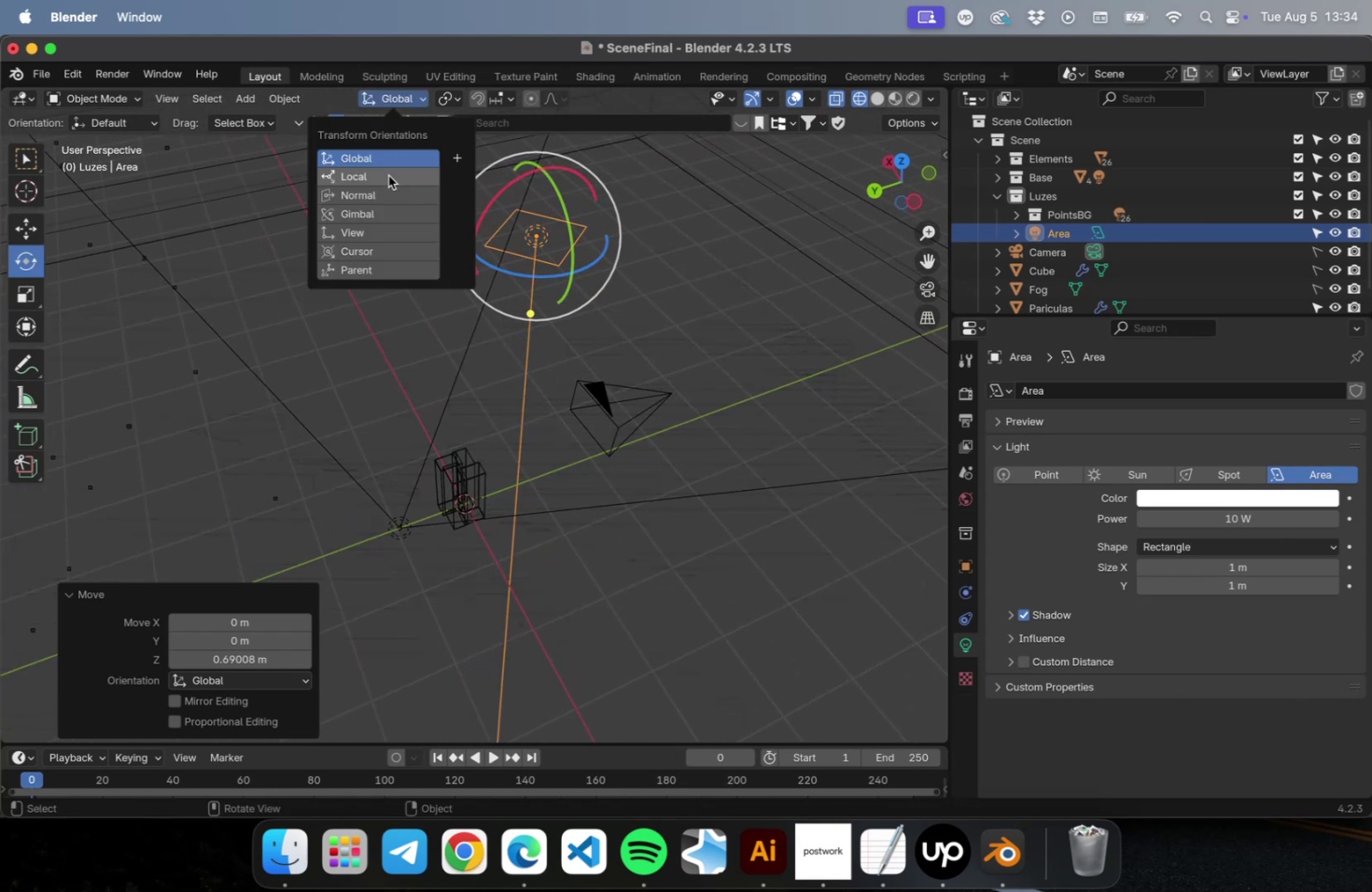 
left_click([388, 175])
 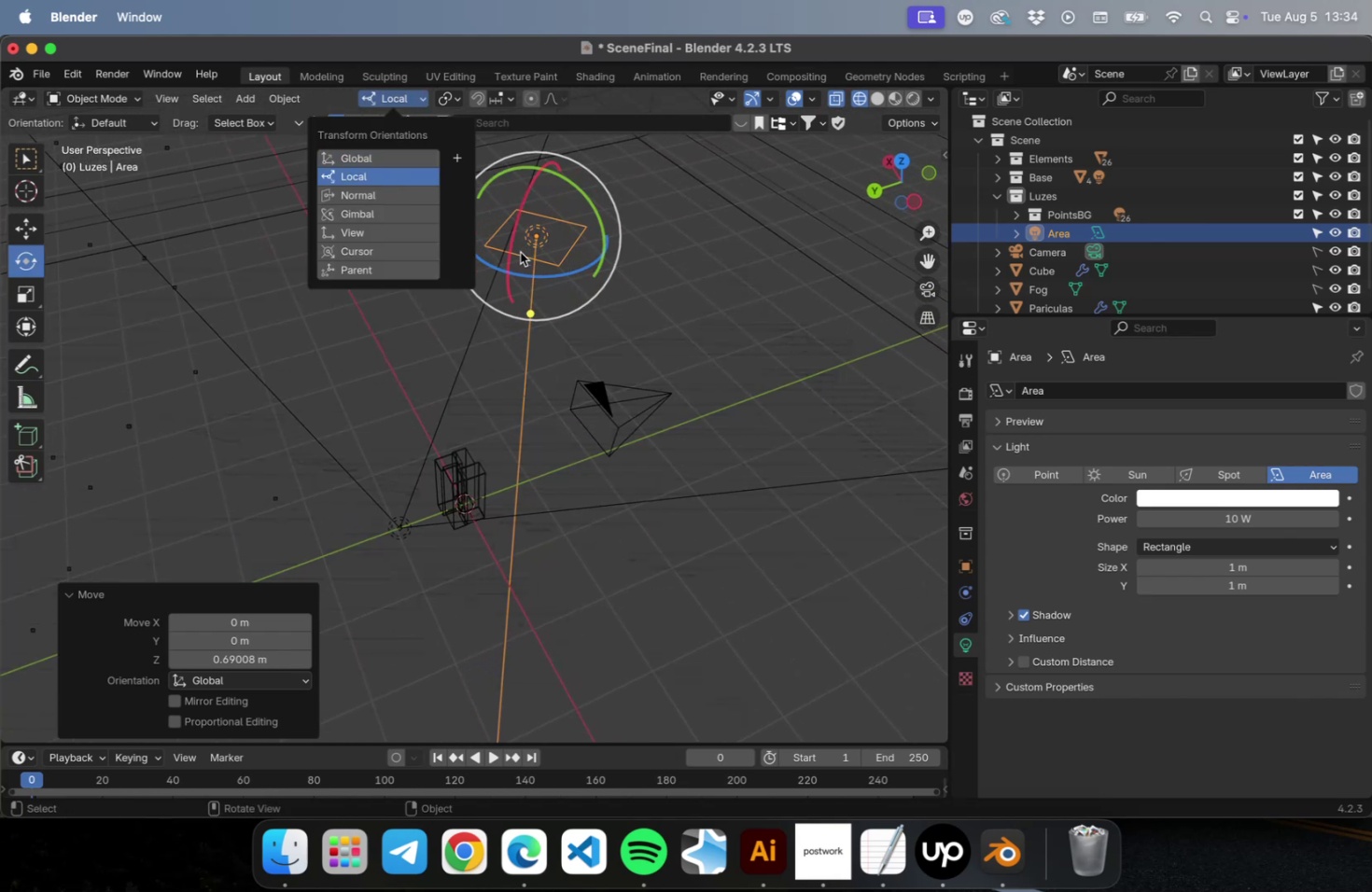 
left_click([518, 251])
 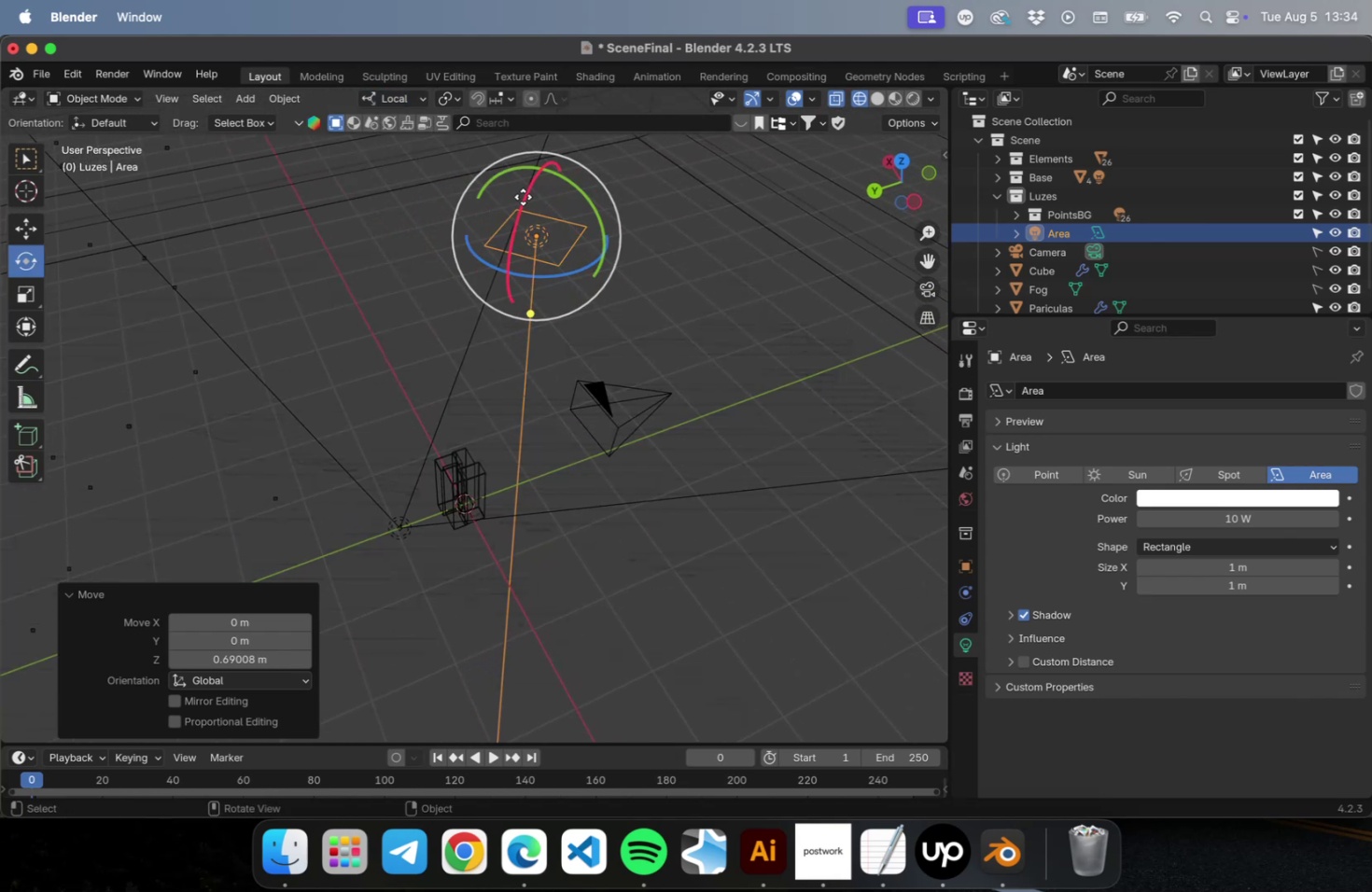 
left_click_drag(start_coordinate=[524, 195], to_coordinate=[594, 124])
 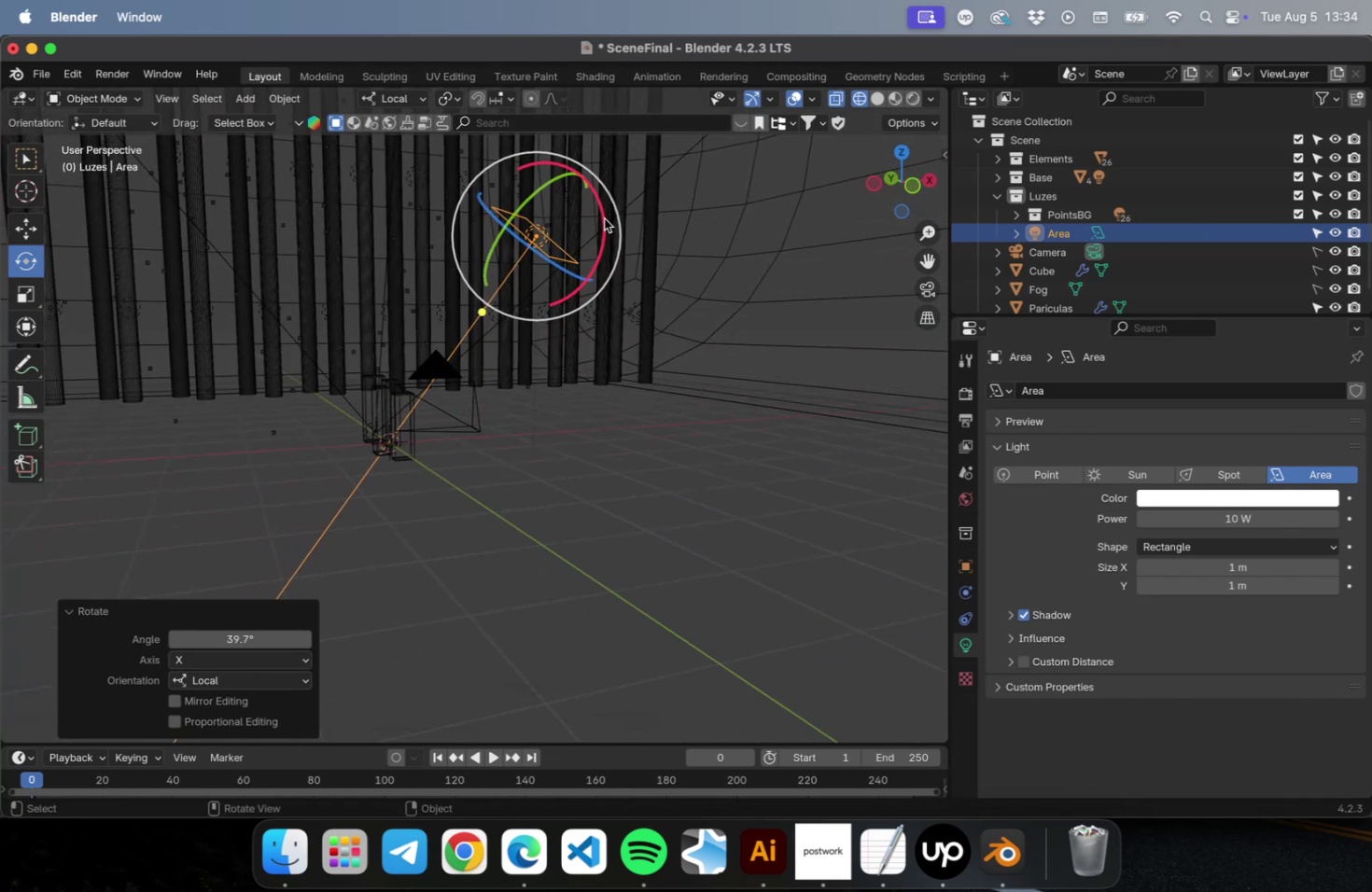 
left_click_drag(start_coordinate=[599, 219], to_coordinate=[598, 237])
 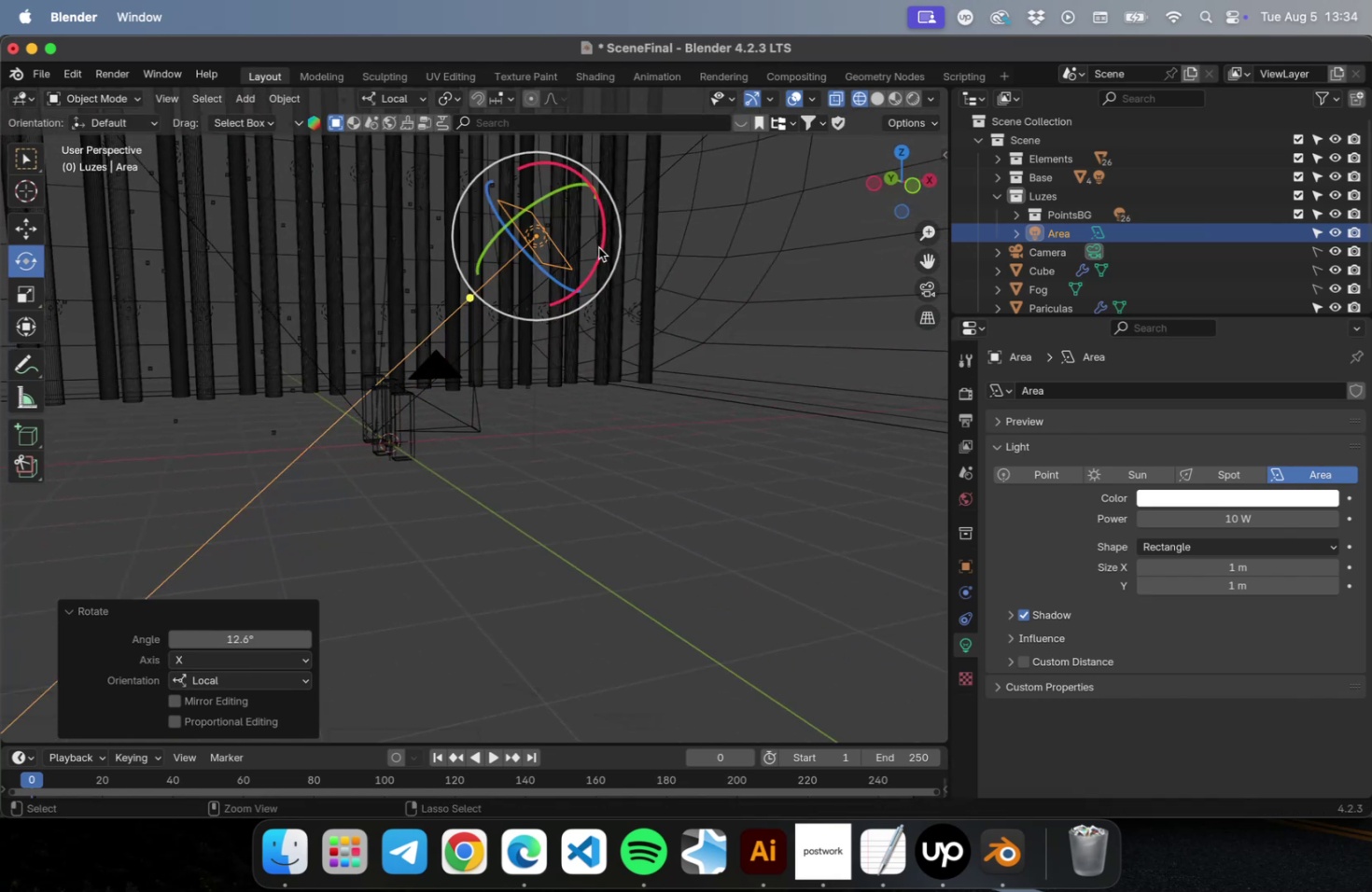 
key(Meta+CommandLeft)
 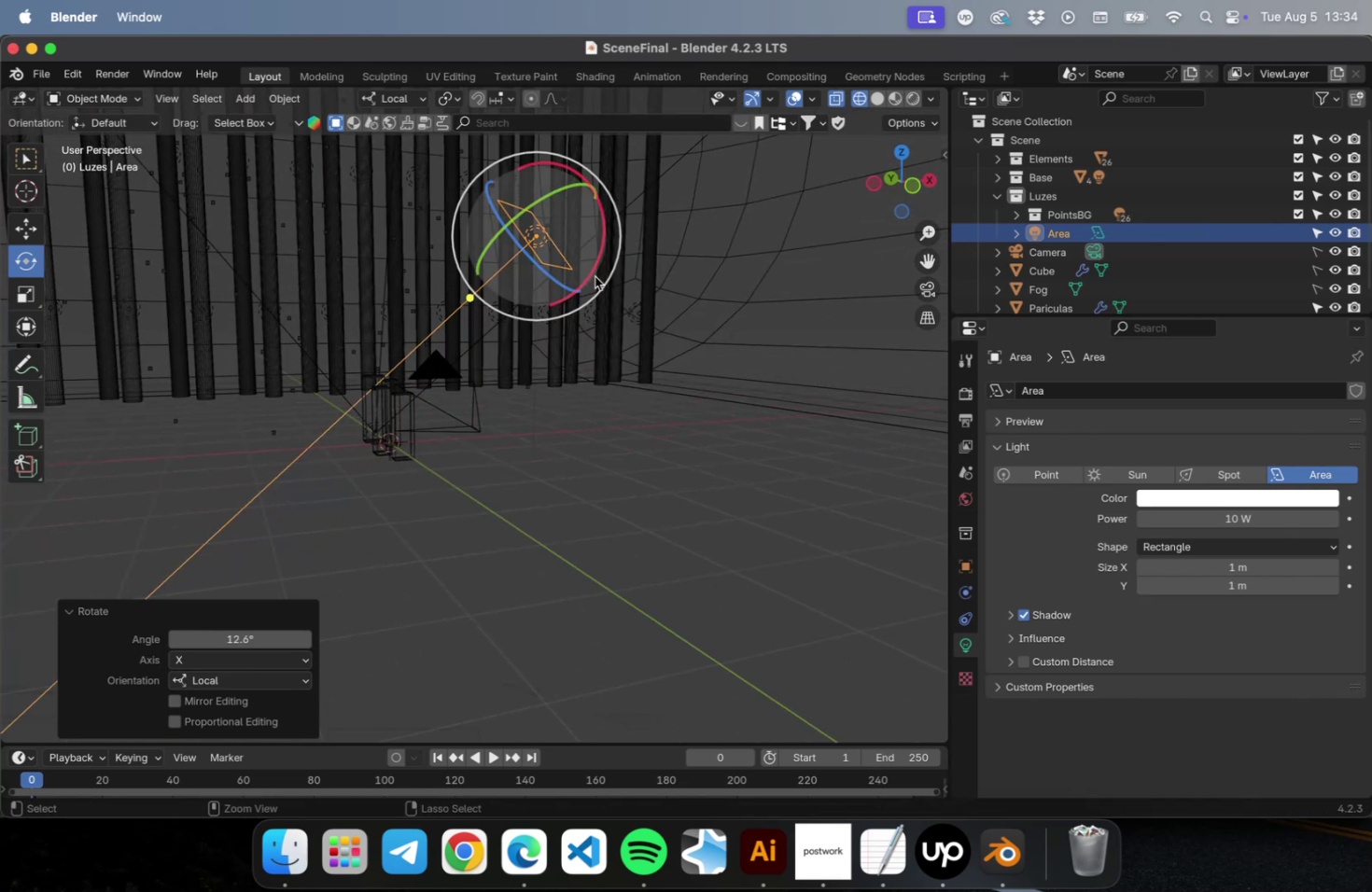 
key(Meta+S)
 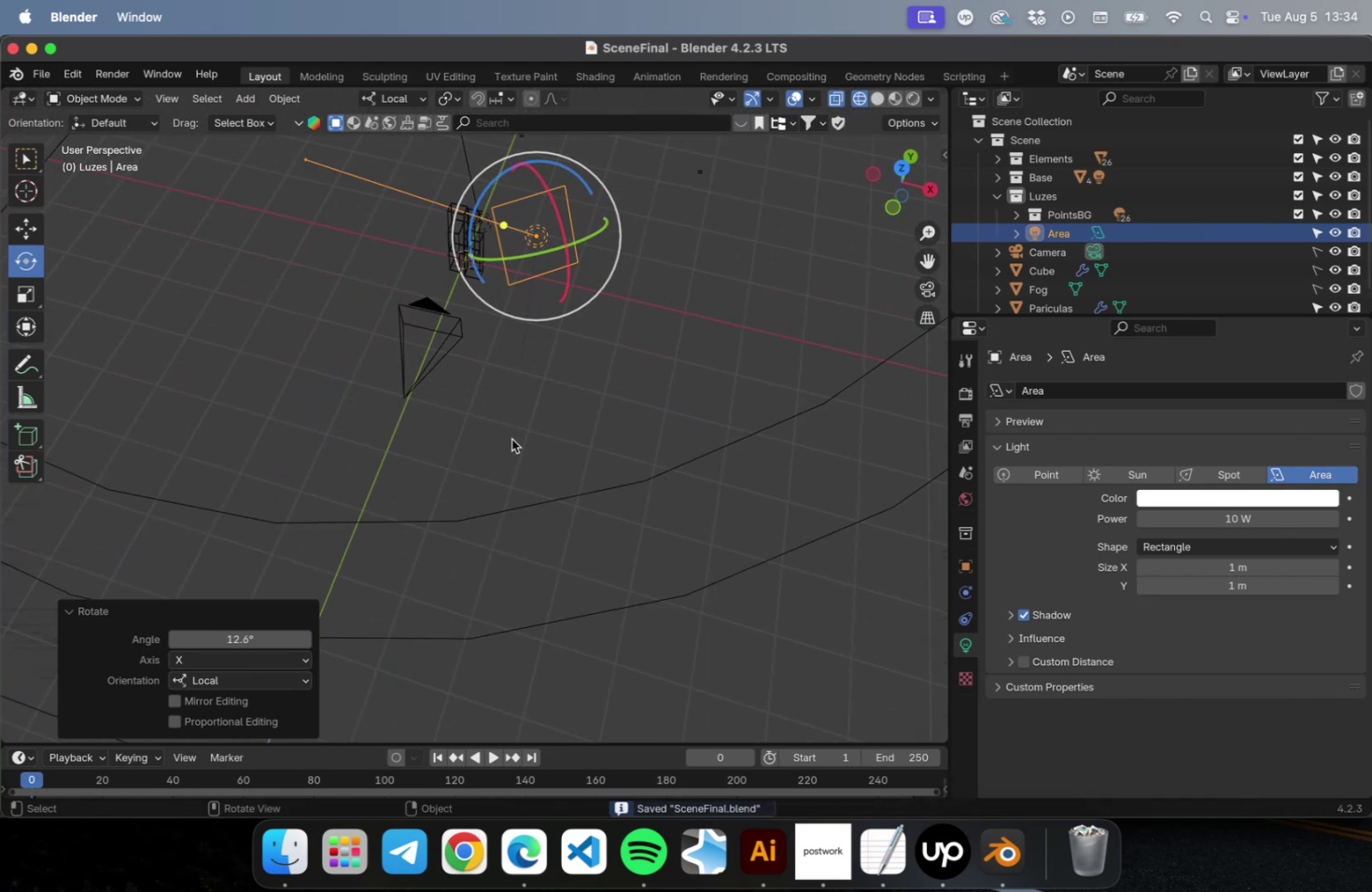 
key(NumLock)
 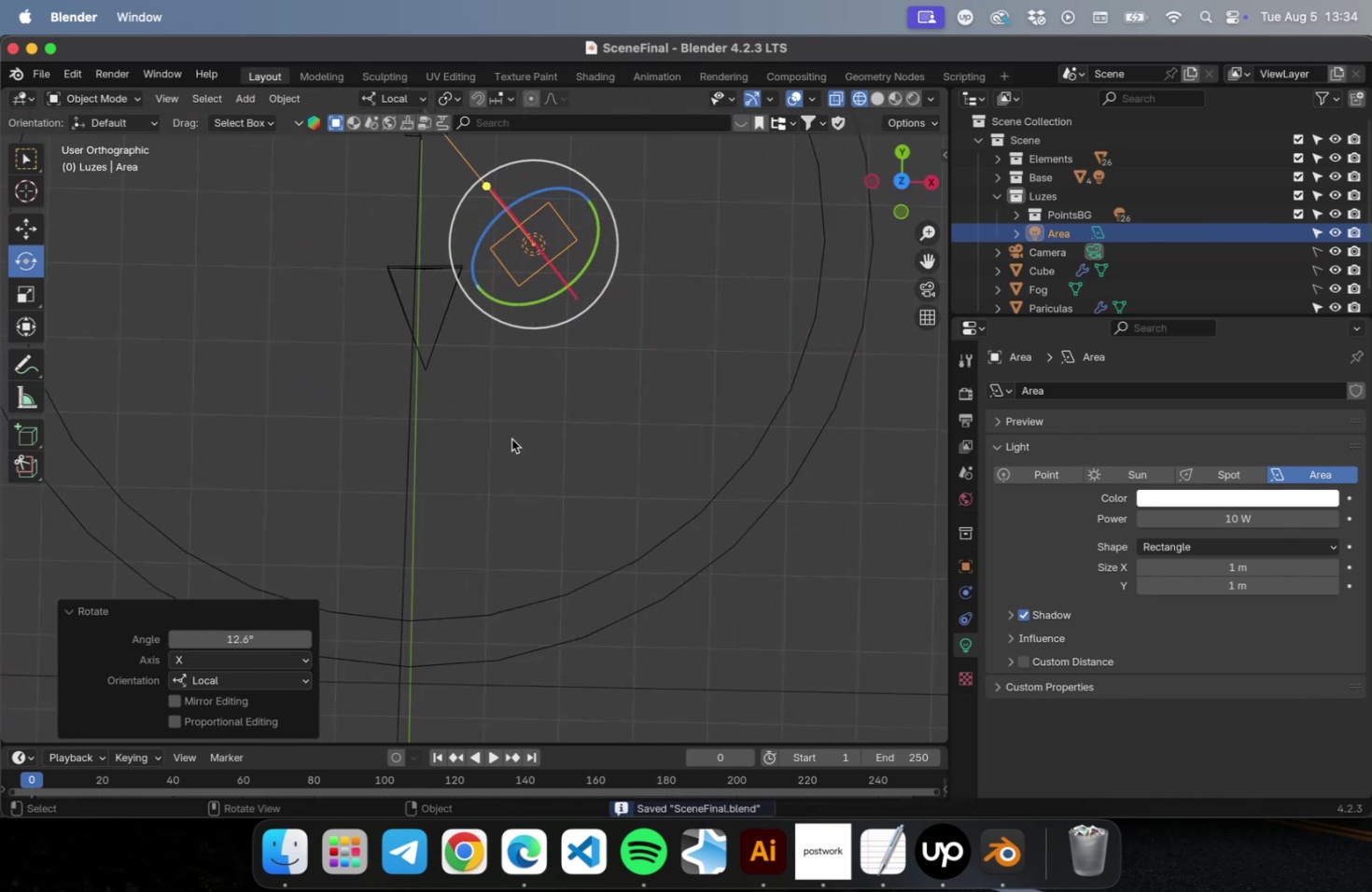 
key(Numpad7)
 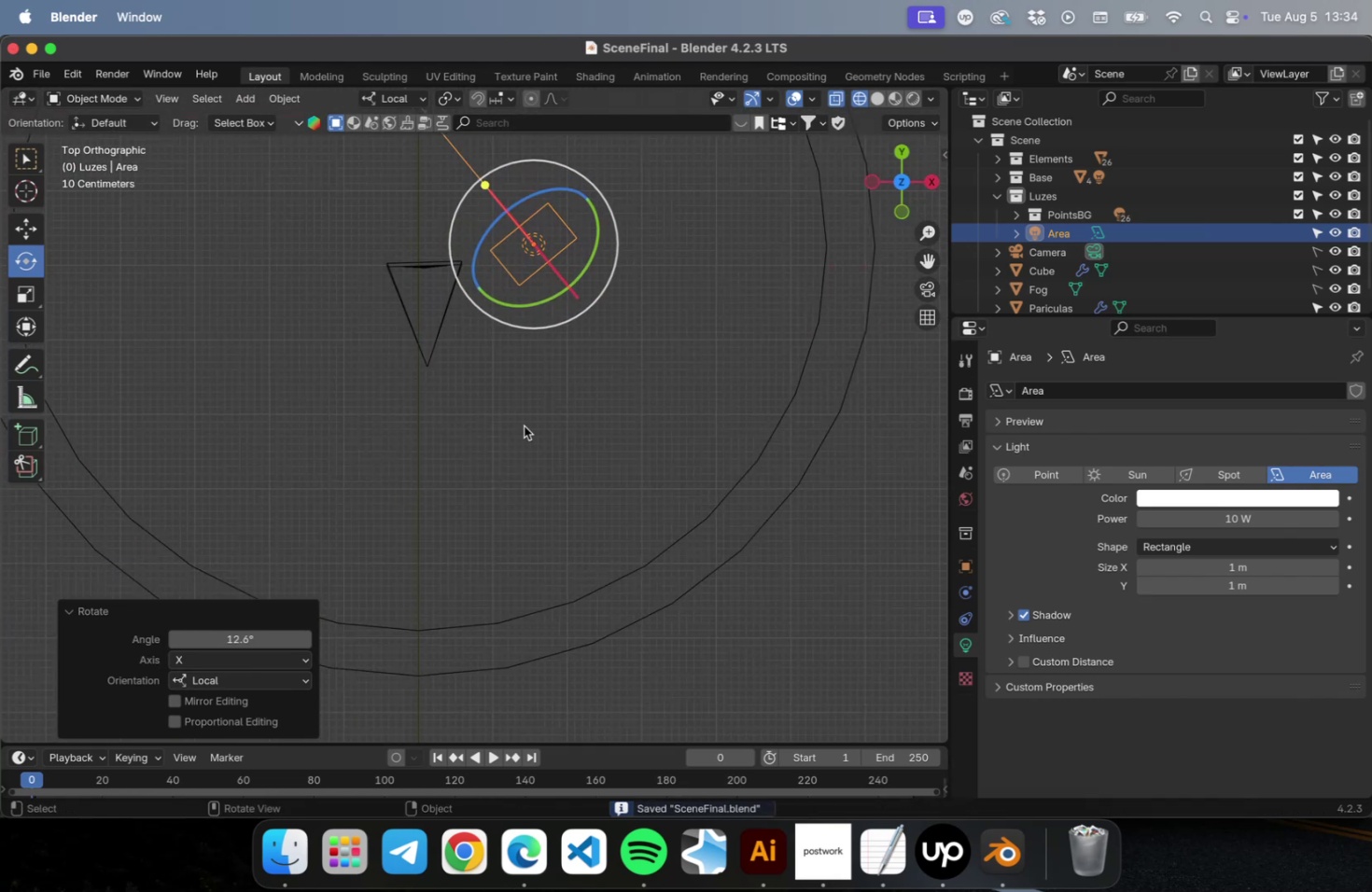 
hold_key(key=ShiftLeft, duration=0.64)
 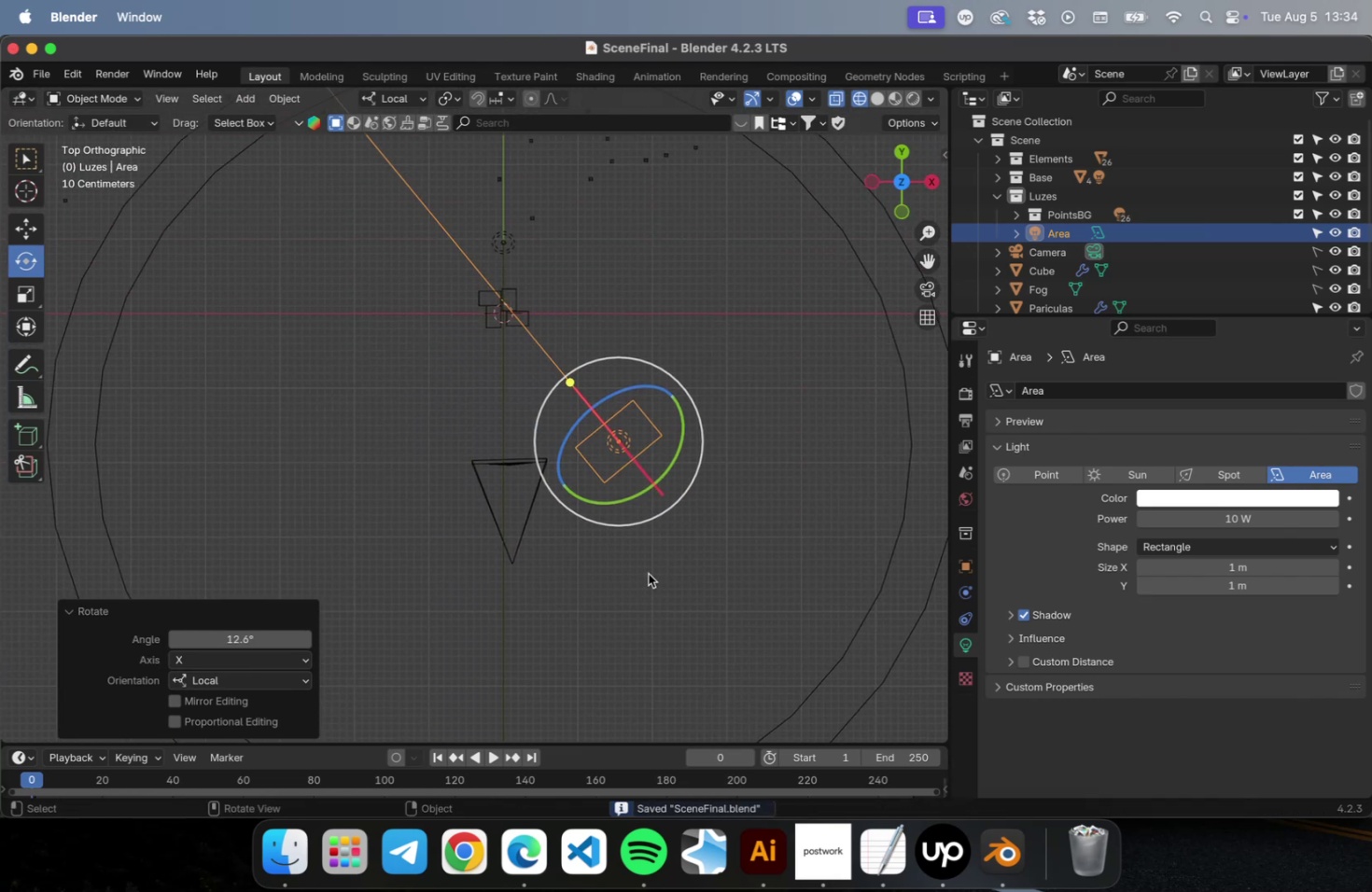 
key(Shift+D)
 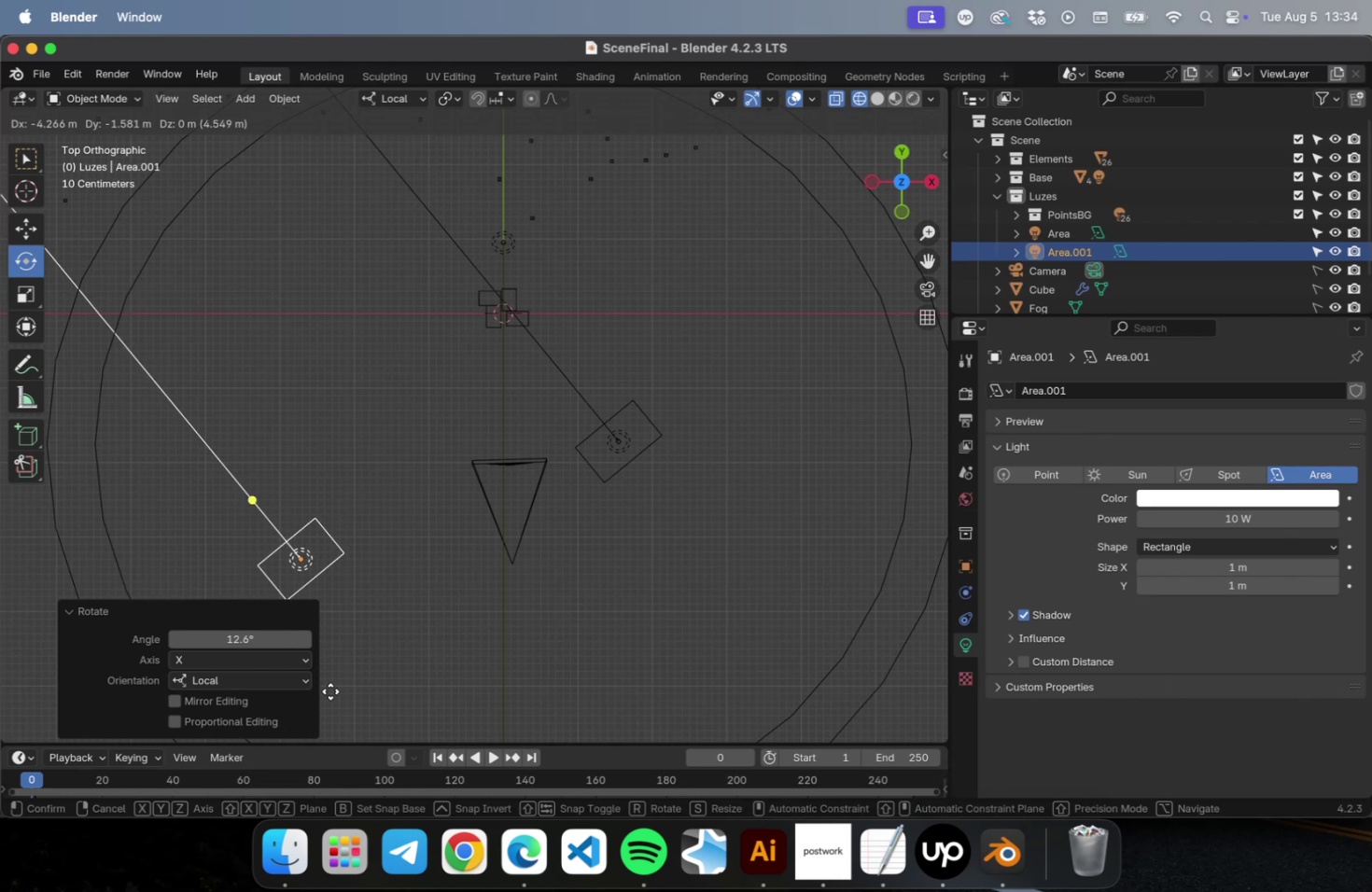 
left_click([332, 683])
 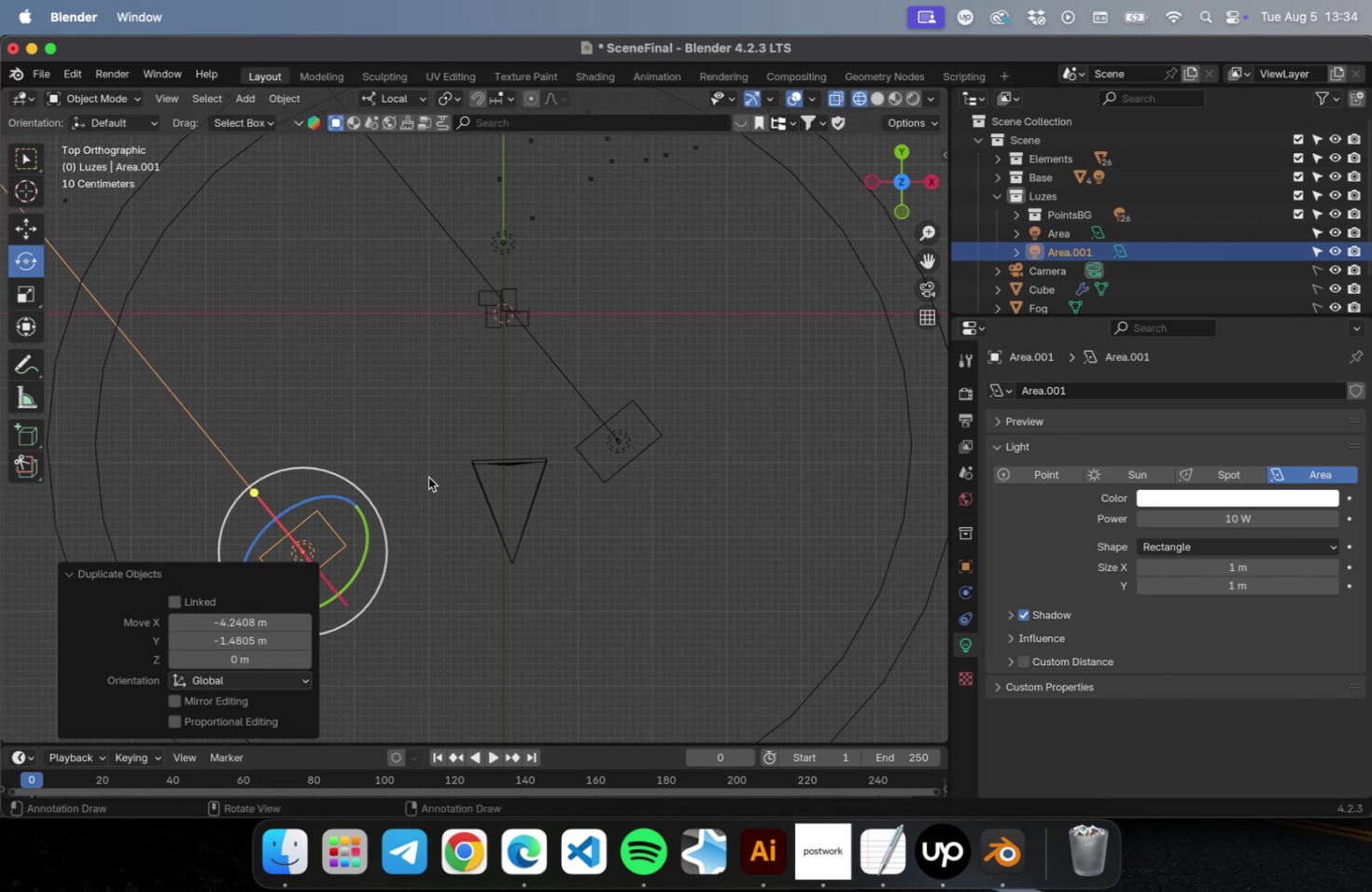 
hold_key(key=ShiftLeft, duration=0.68)
 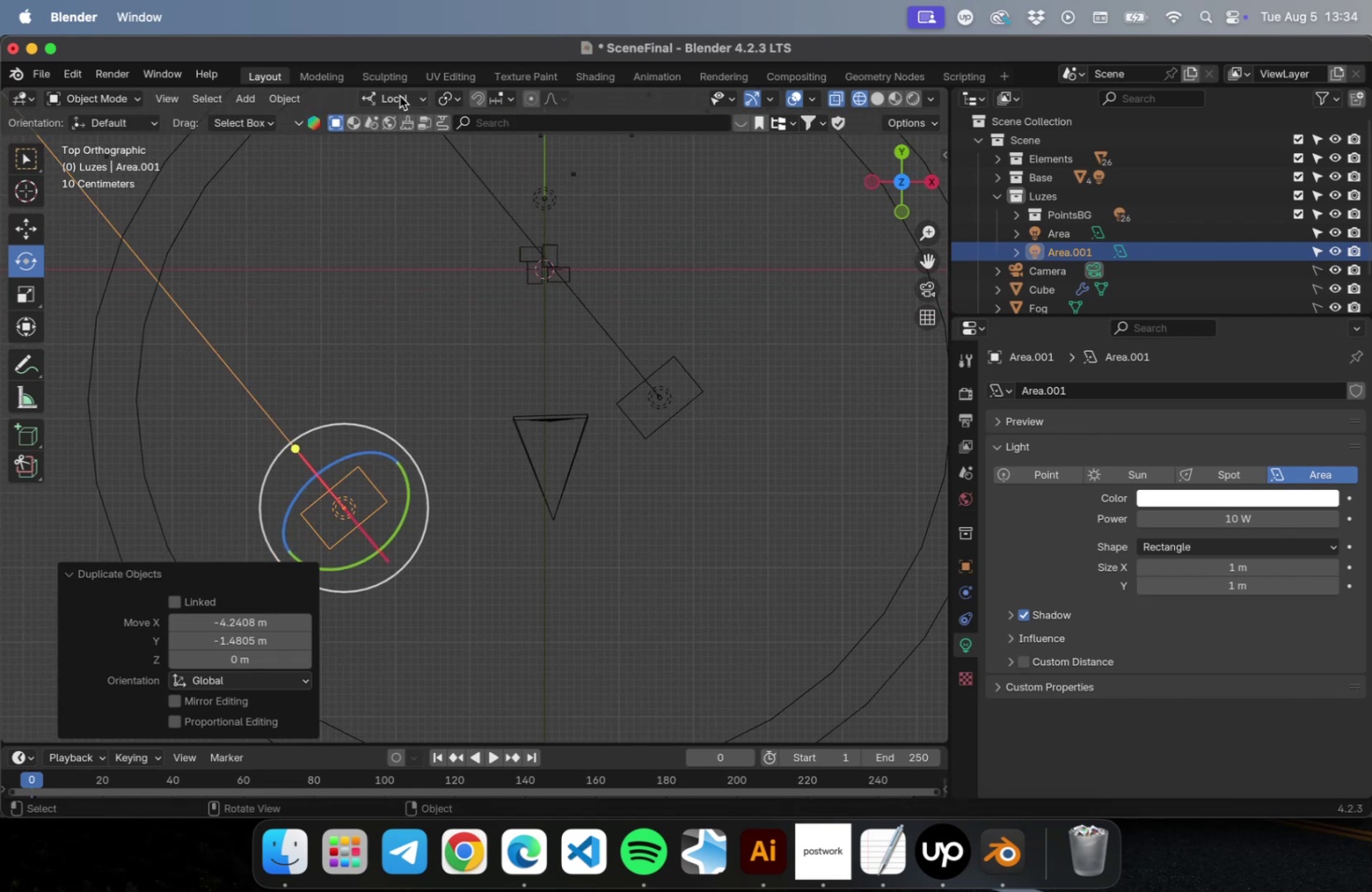 
left_click([399, 95])
 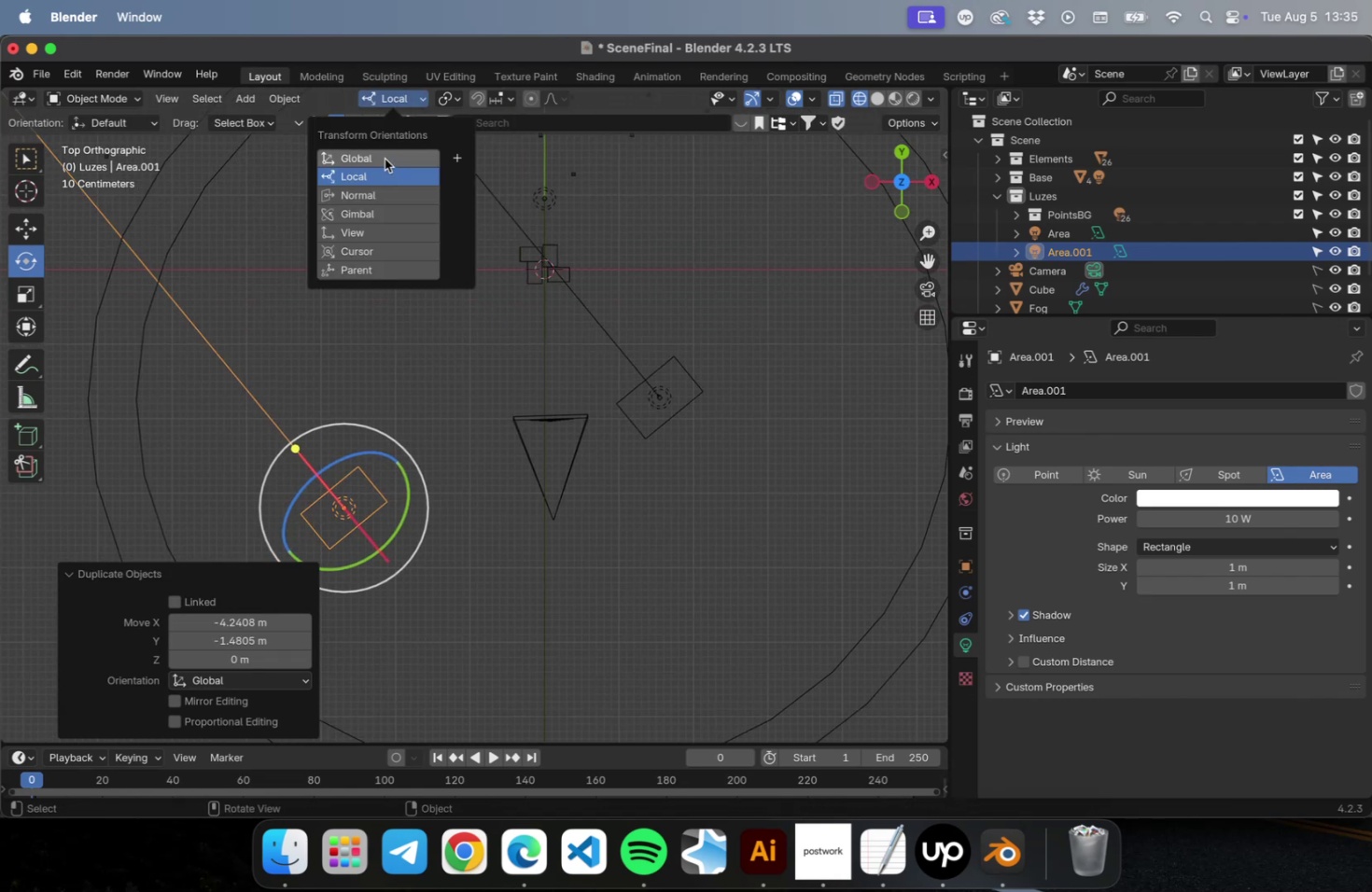 
left_click([385, 159])
 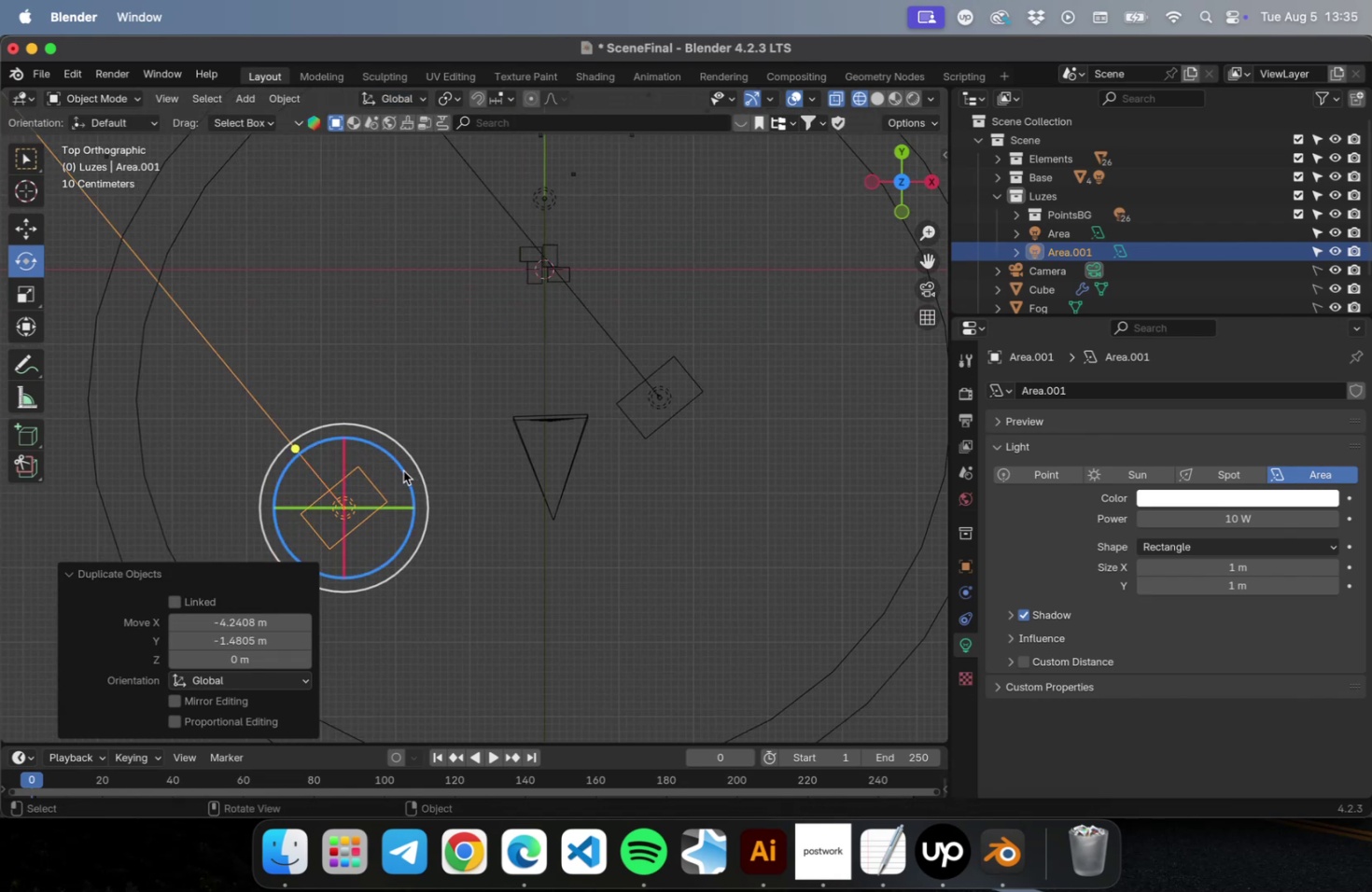 
left_click_drag(start_coordinate=[403, 470], to_coordinate=[418, 600])
 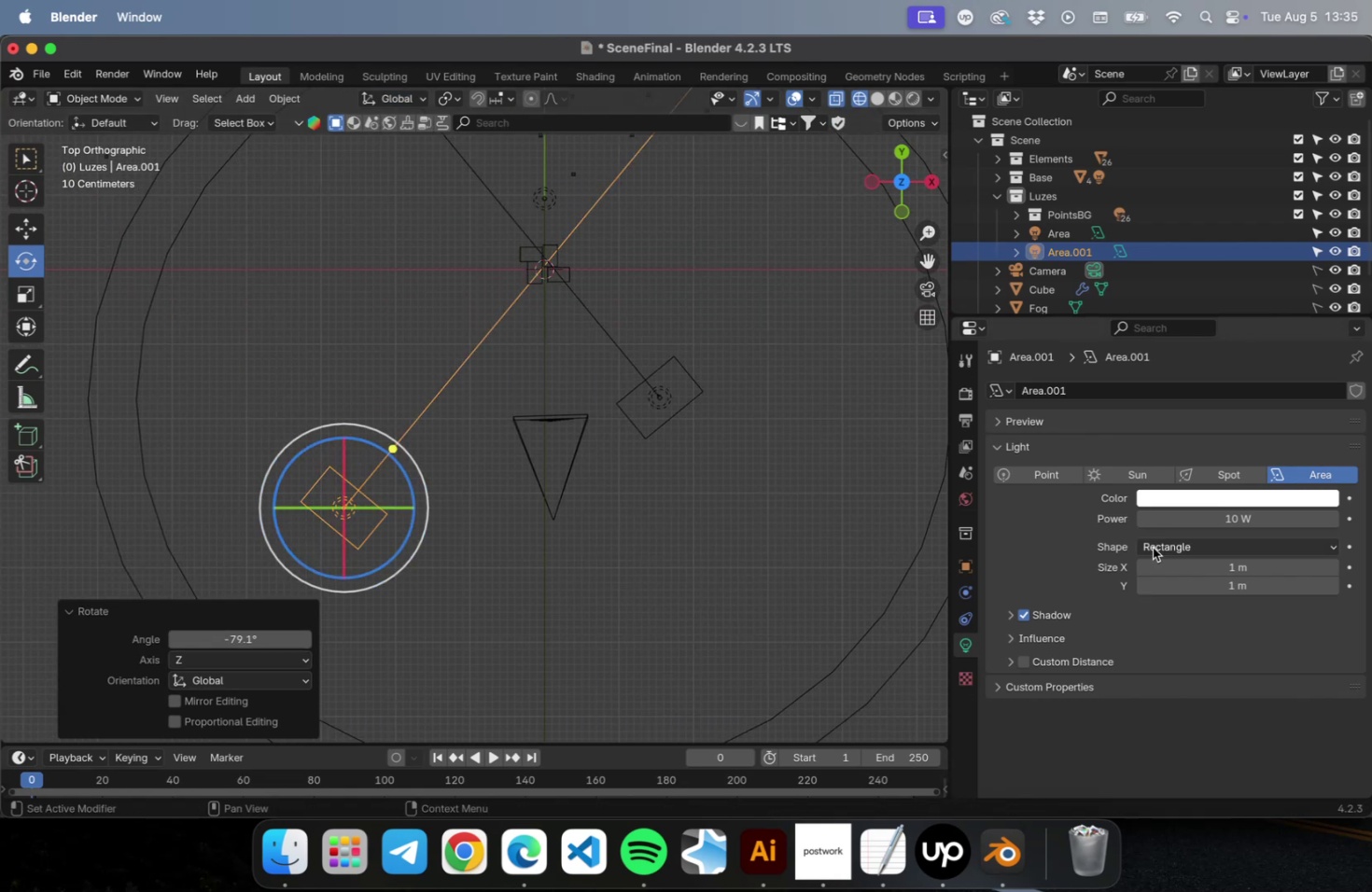 
key(Meta+CommandLeft)
 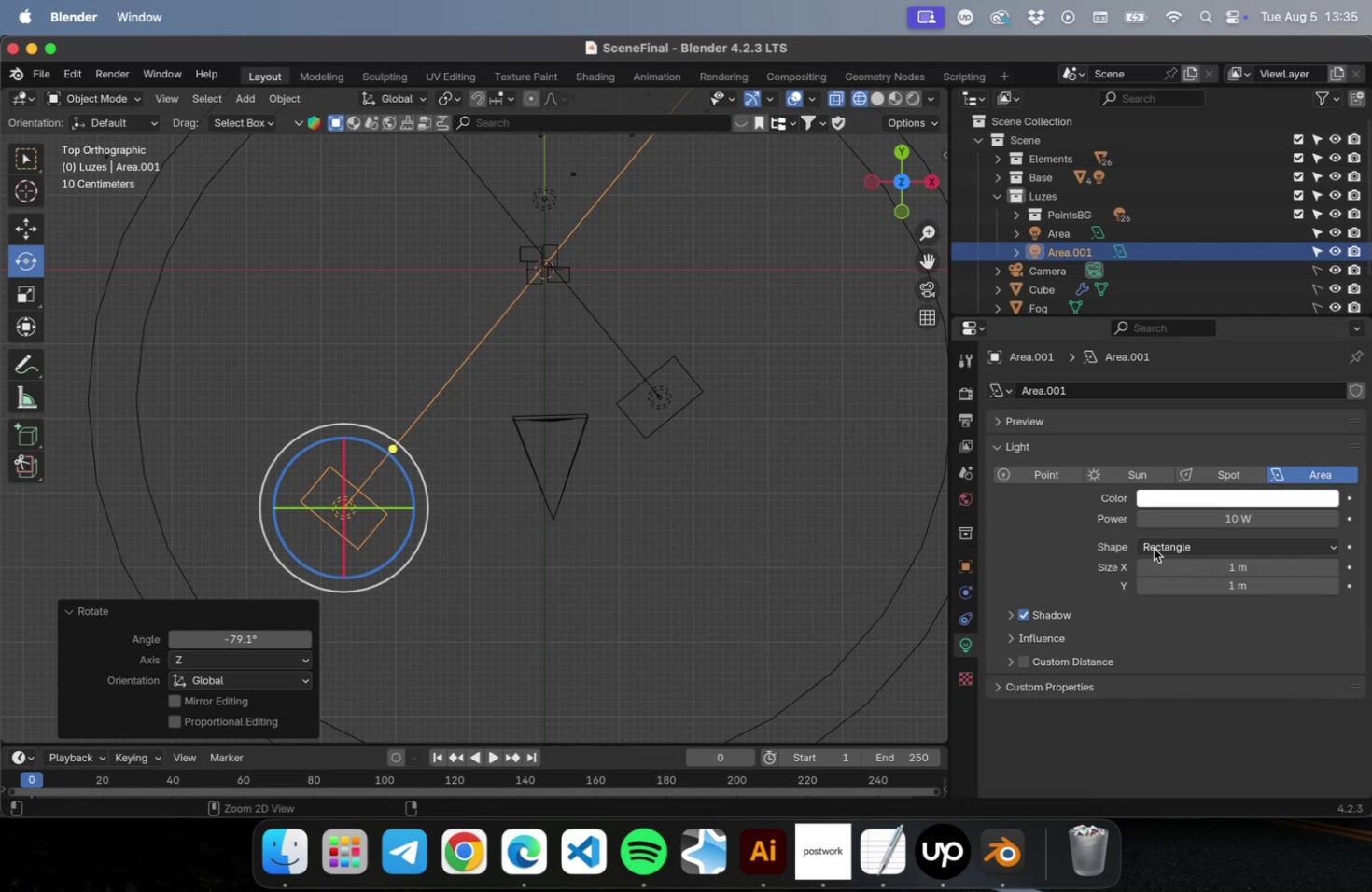 
key(Meta+S)
 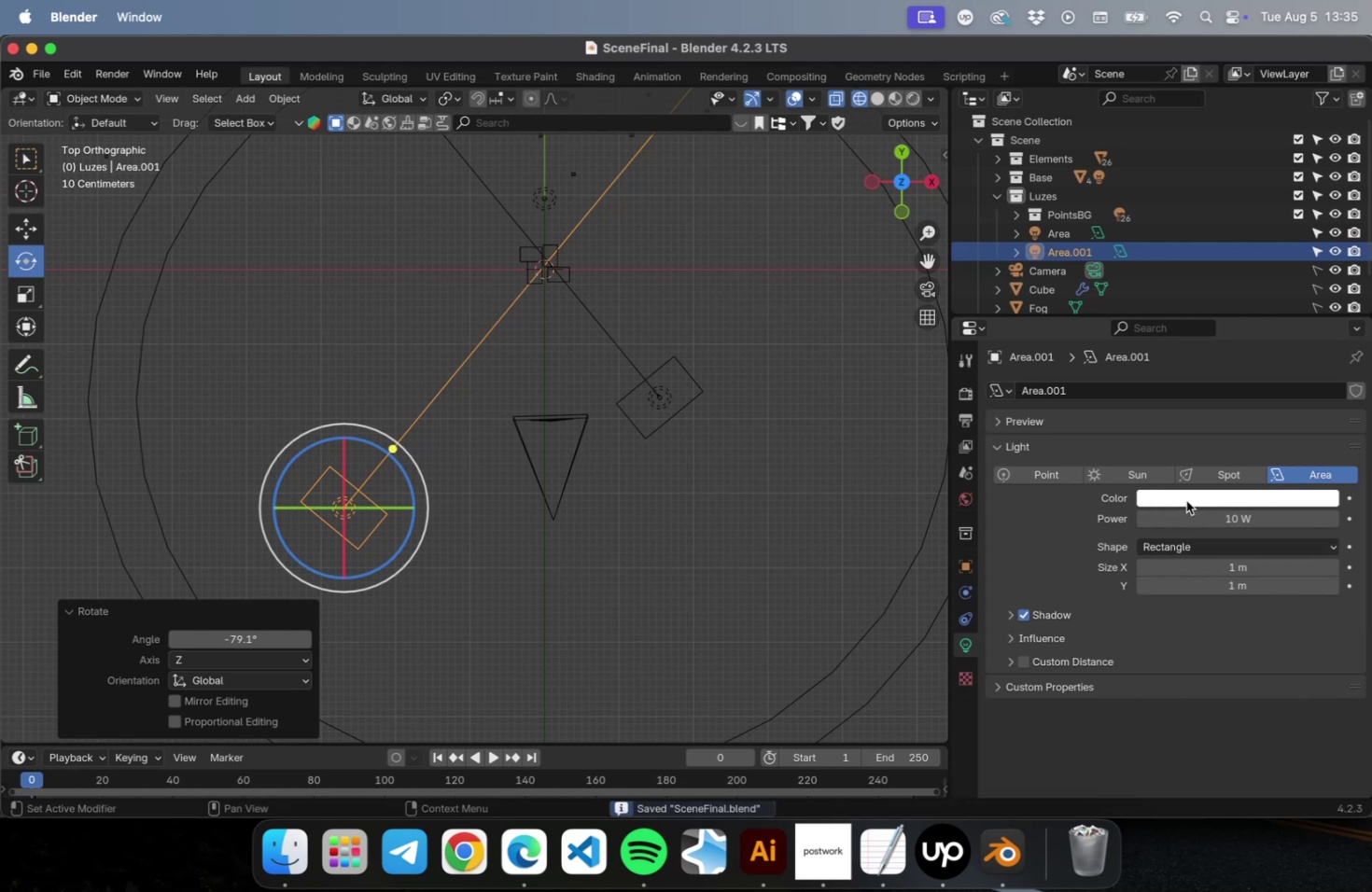 
left_click([1185, 500])
 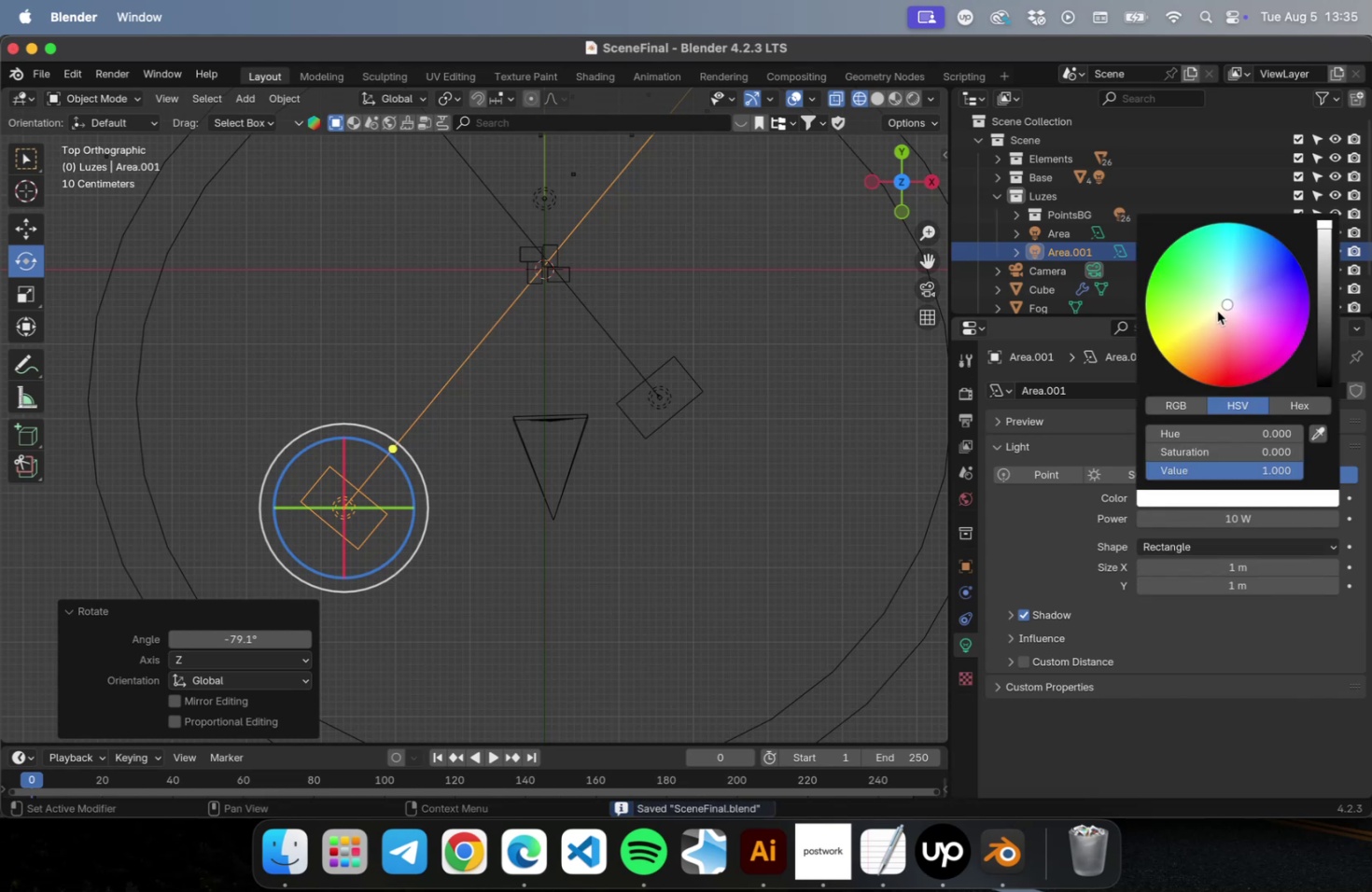 
left_click([1215, 312])
 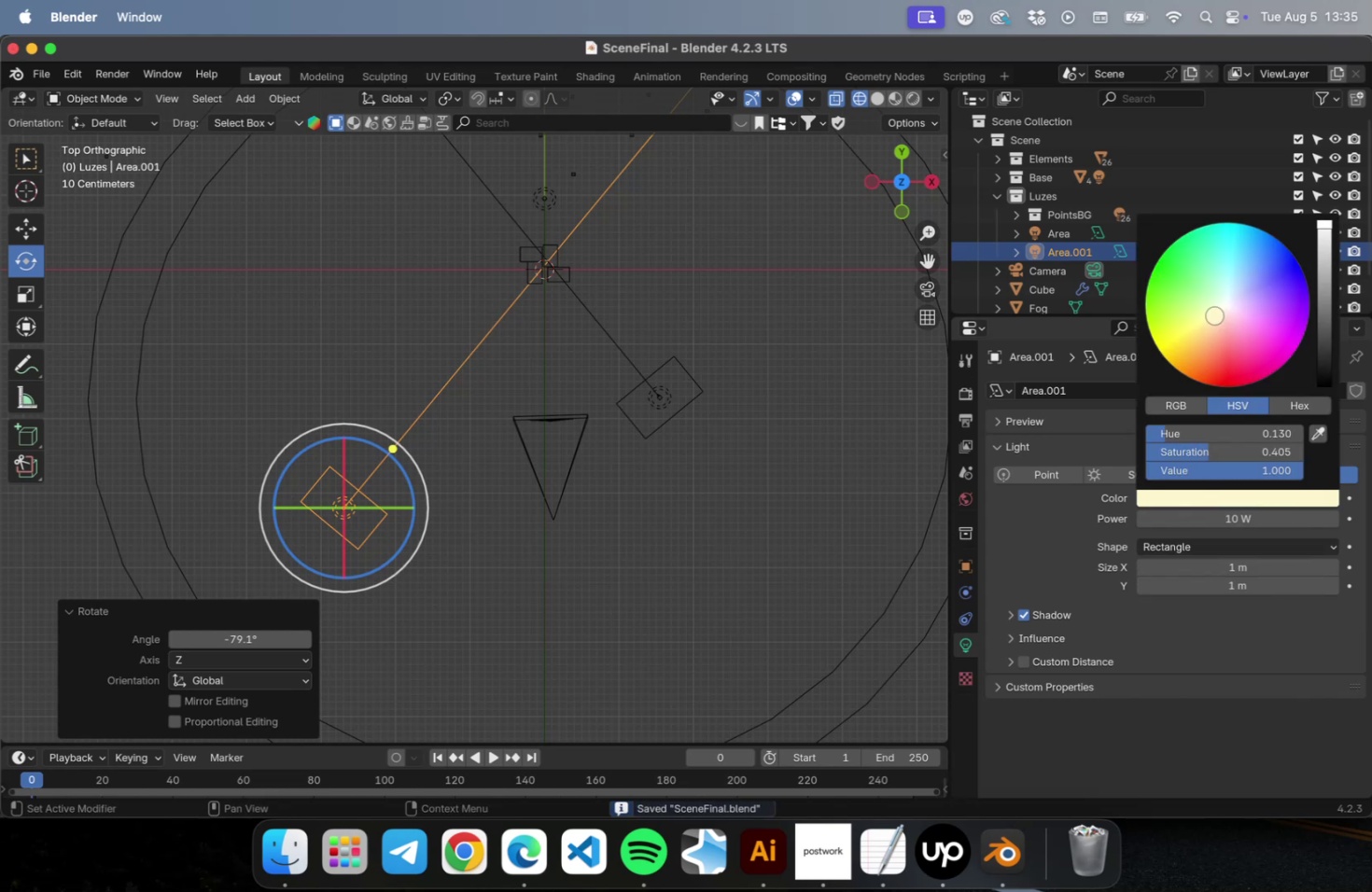 
left_click([1213, 314])
 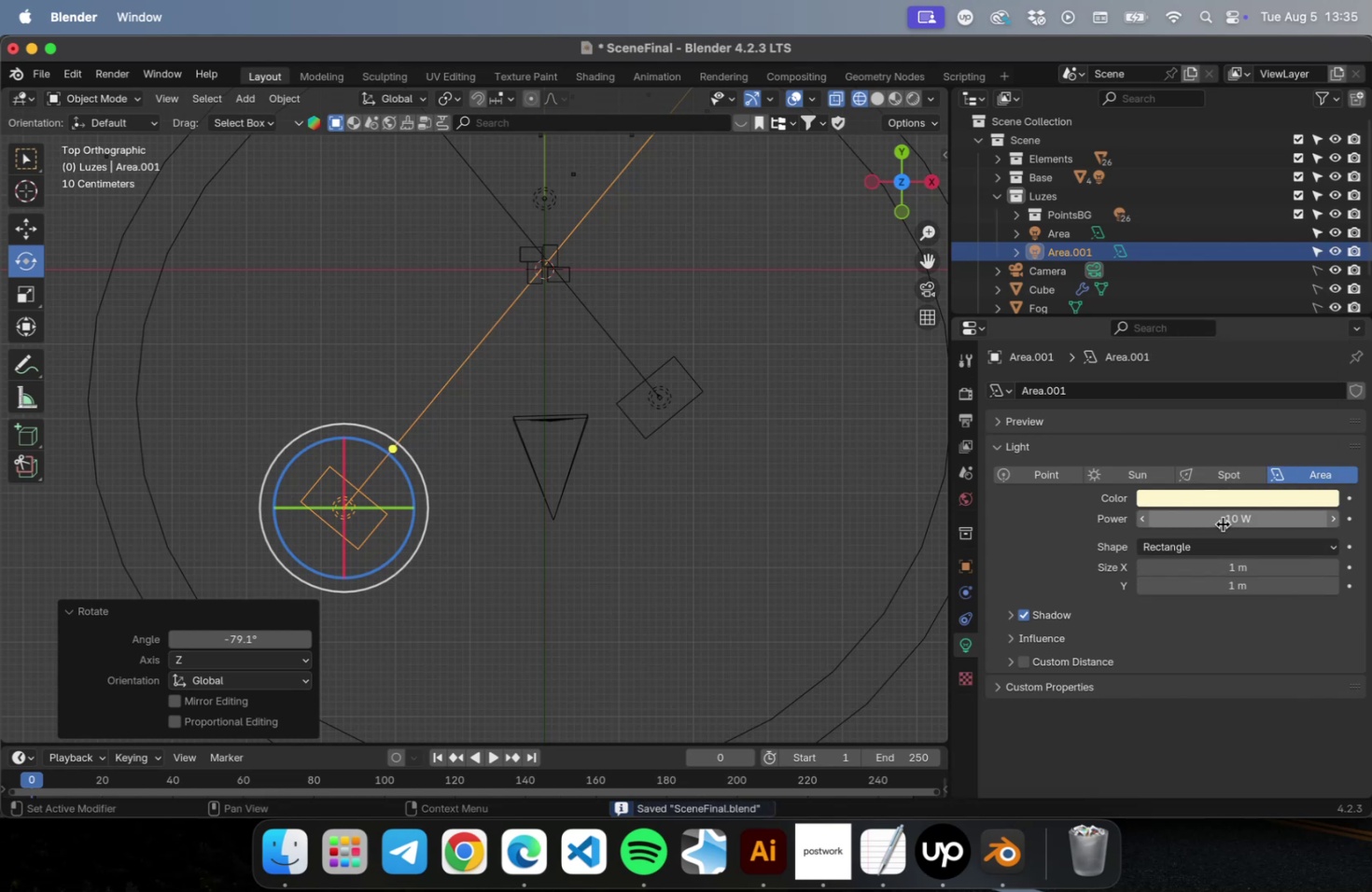 
left_click([1222, 523])
 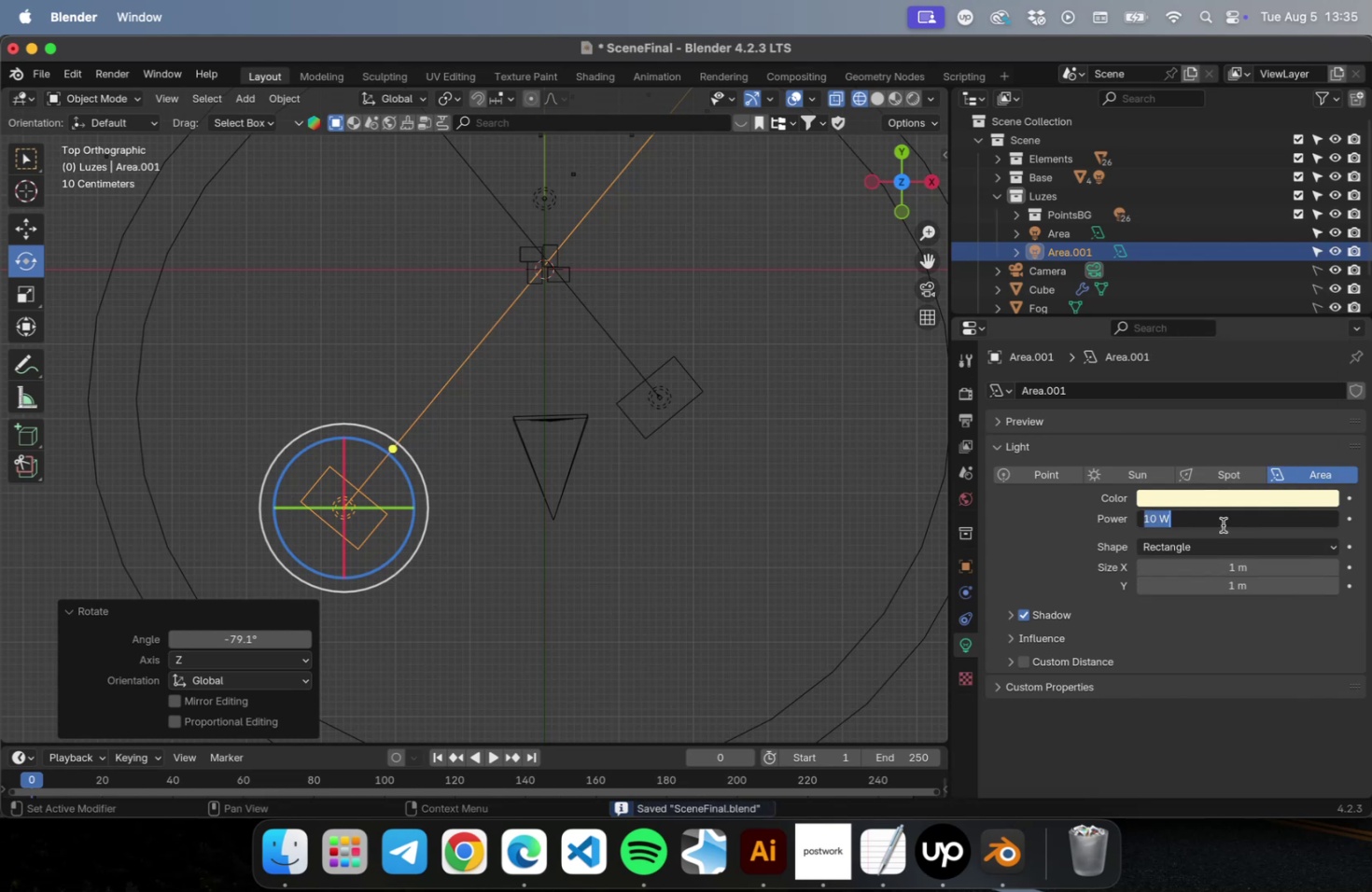 
type(25)
 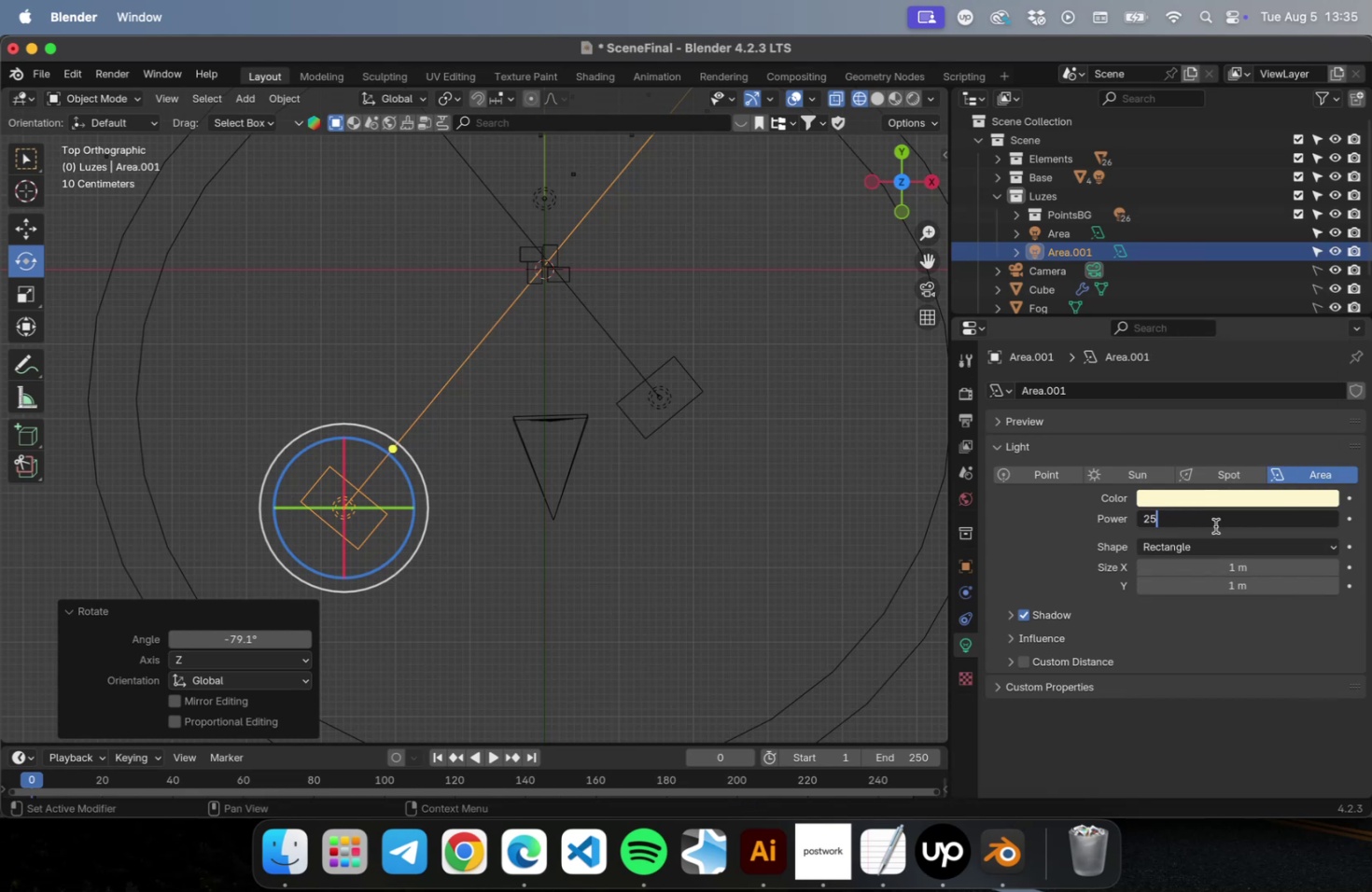 
key(Enter)
 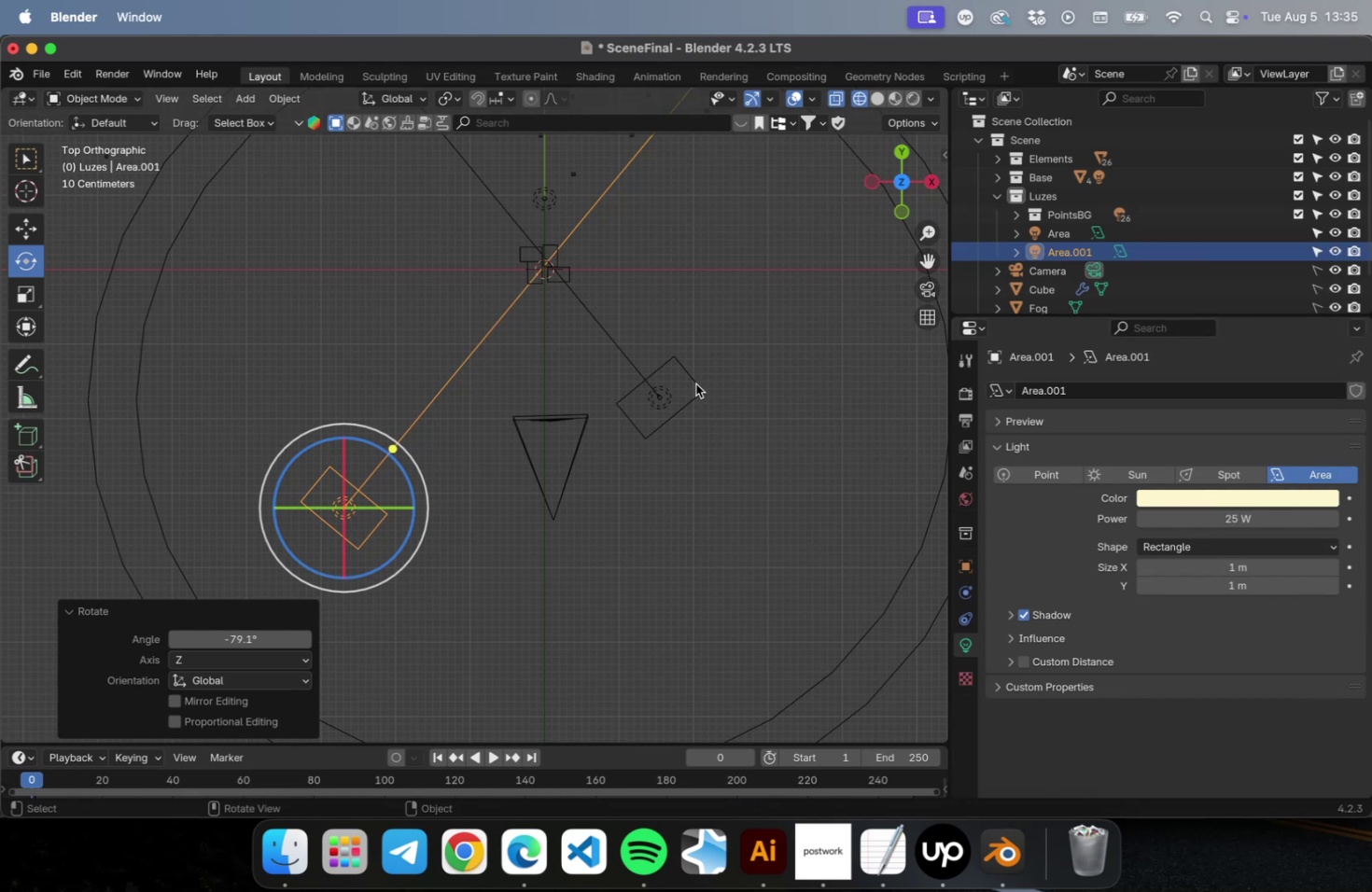 
left_click([695, 383])
 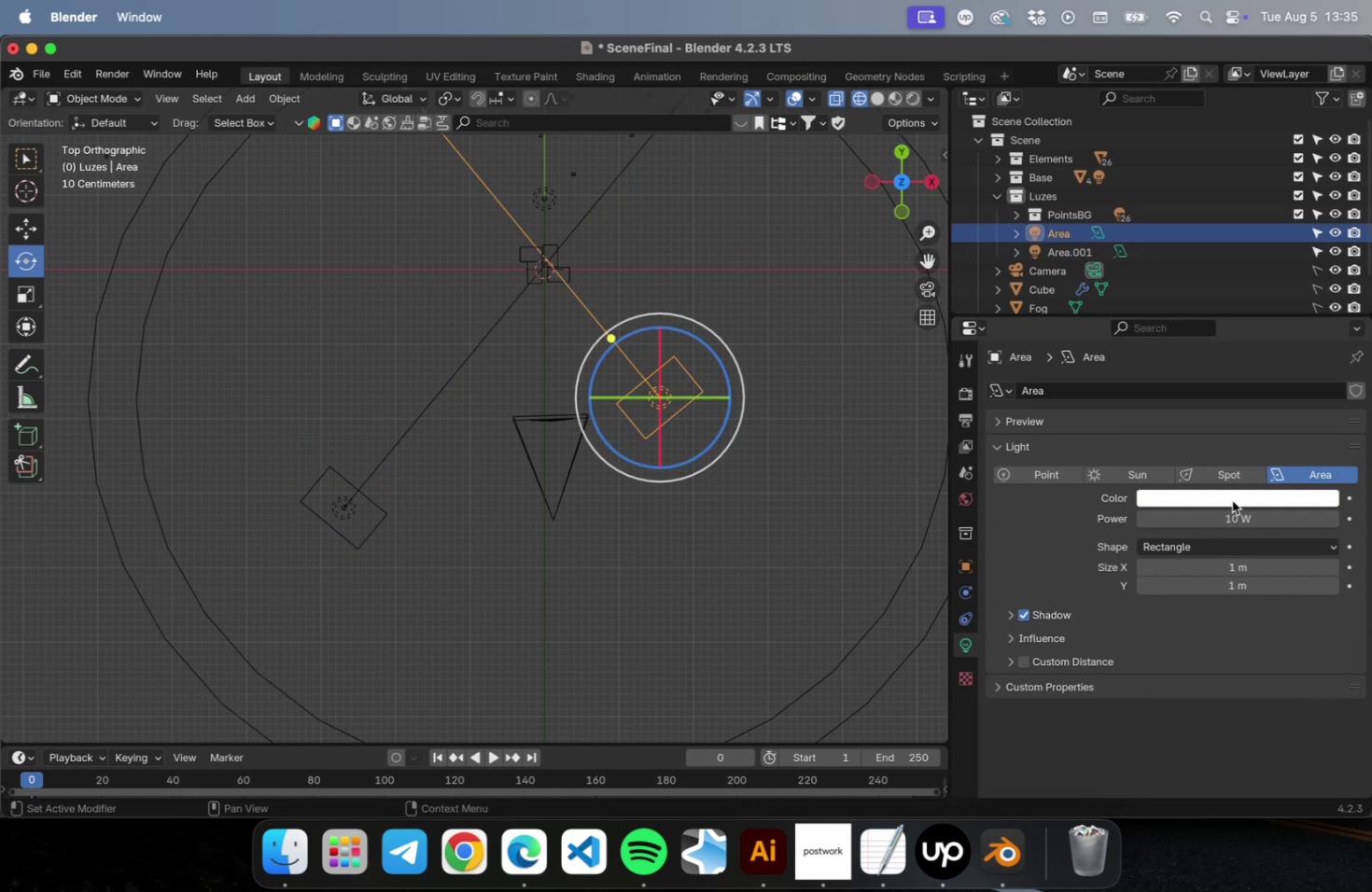 
left_click([1230, 500])
 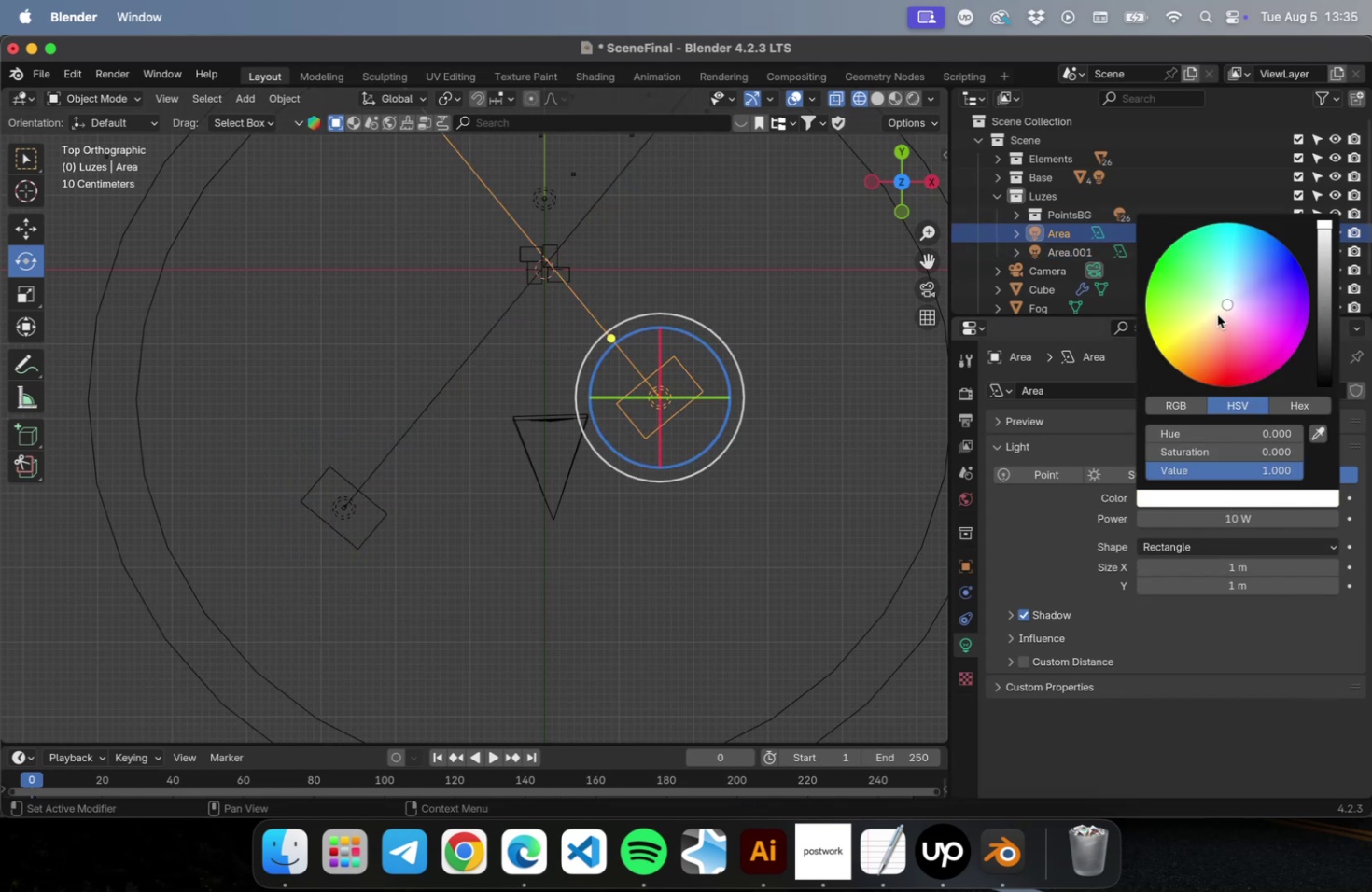 
left_click([1216, 314])
 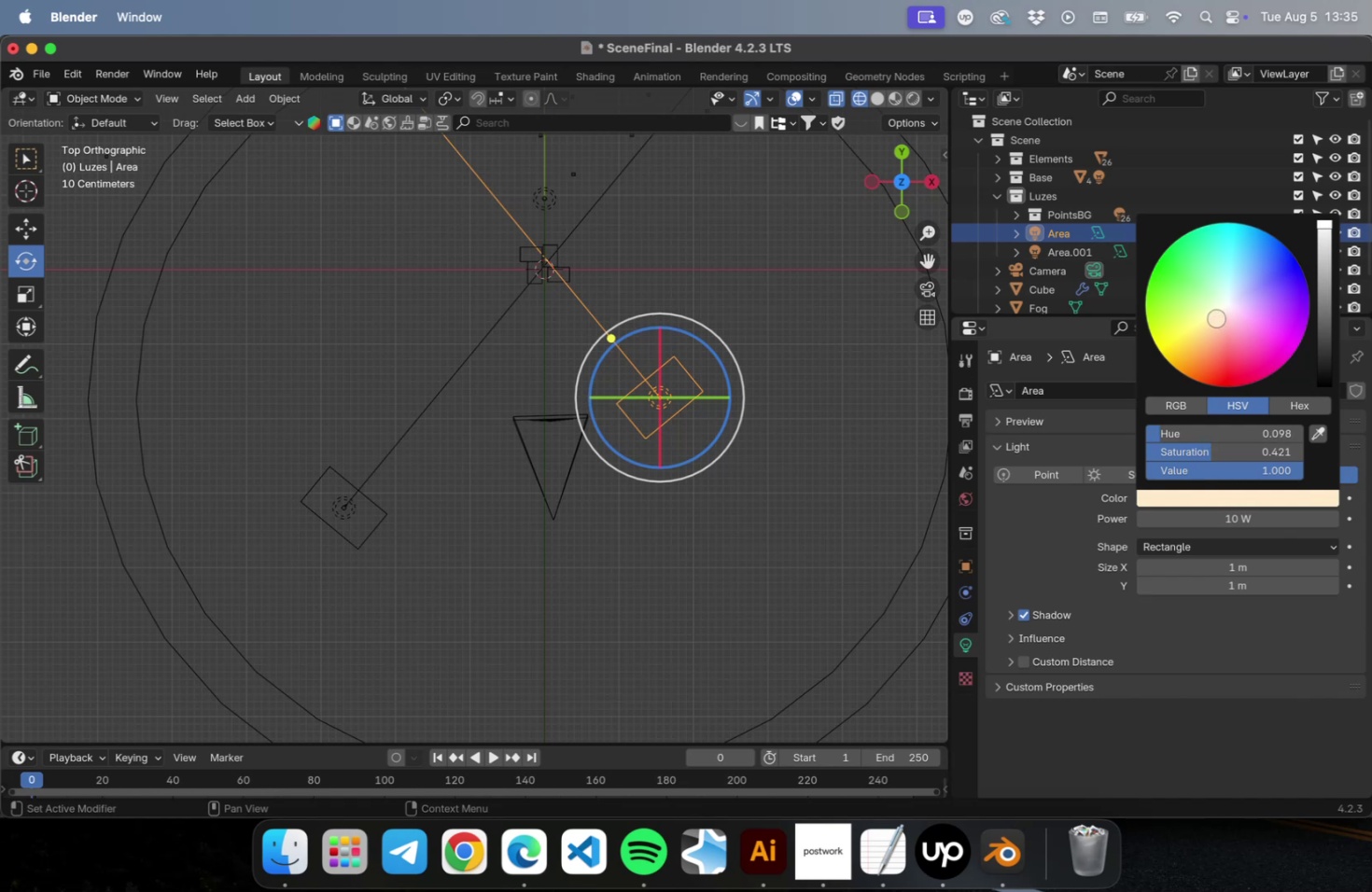 
left_click([1215, 317])
 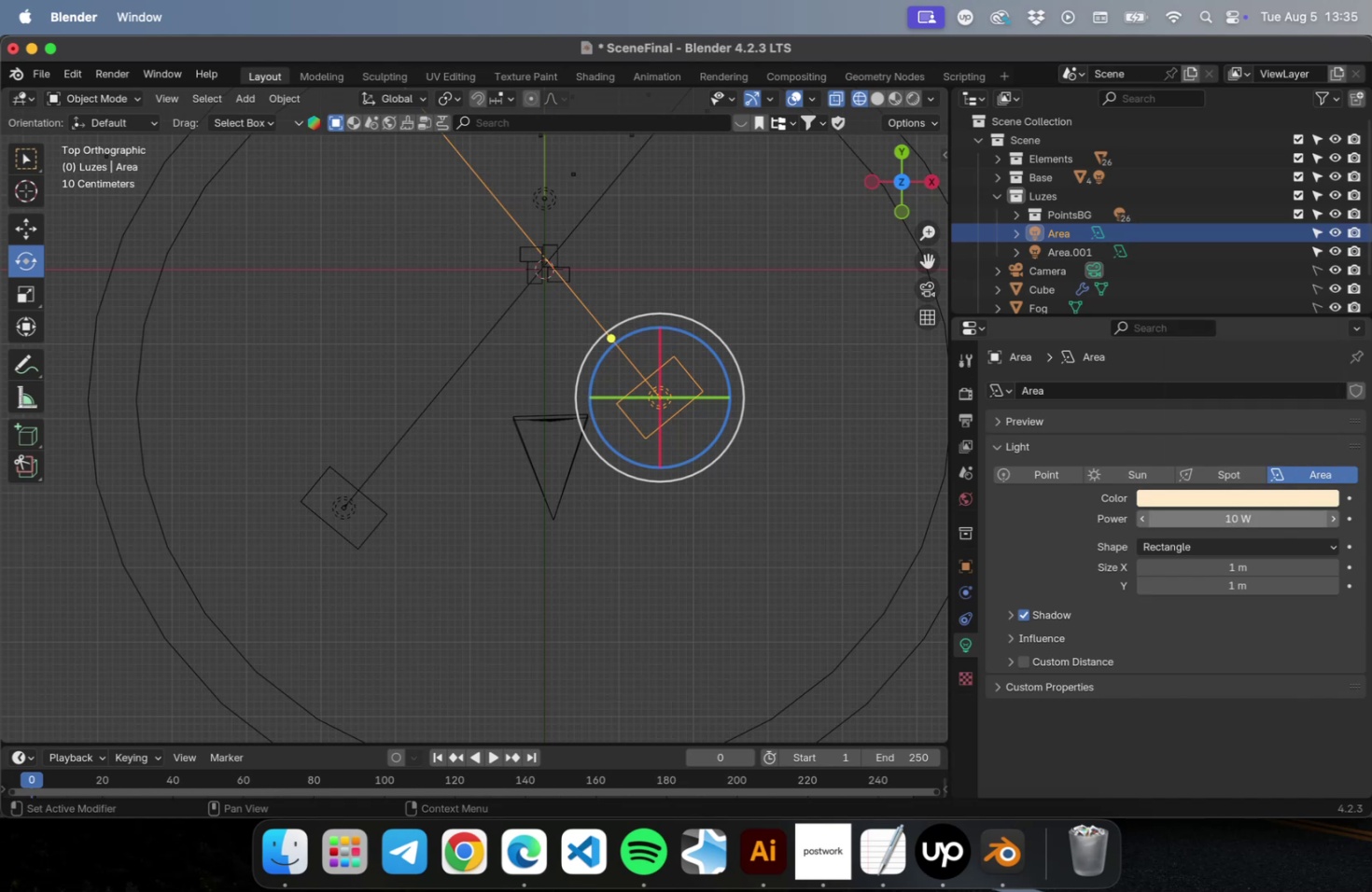 
double_click([1222, 522])
 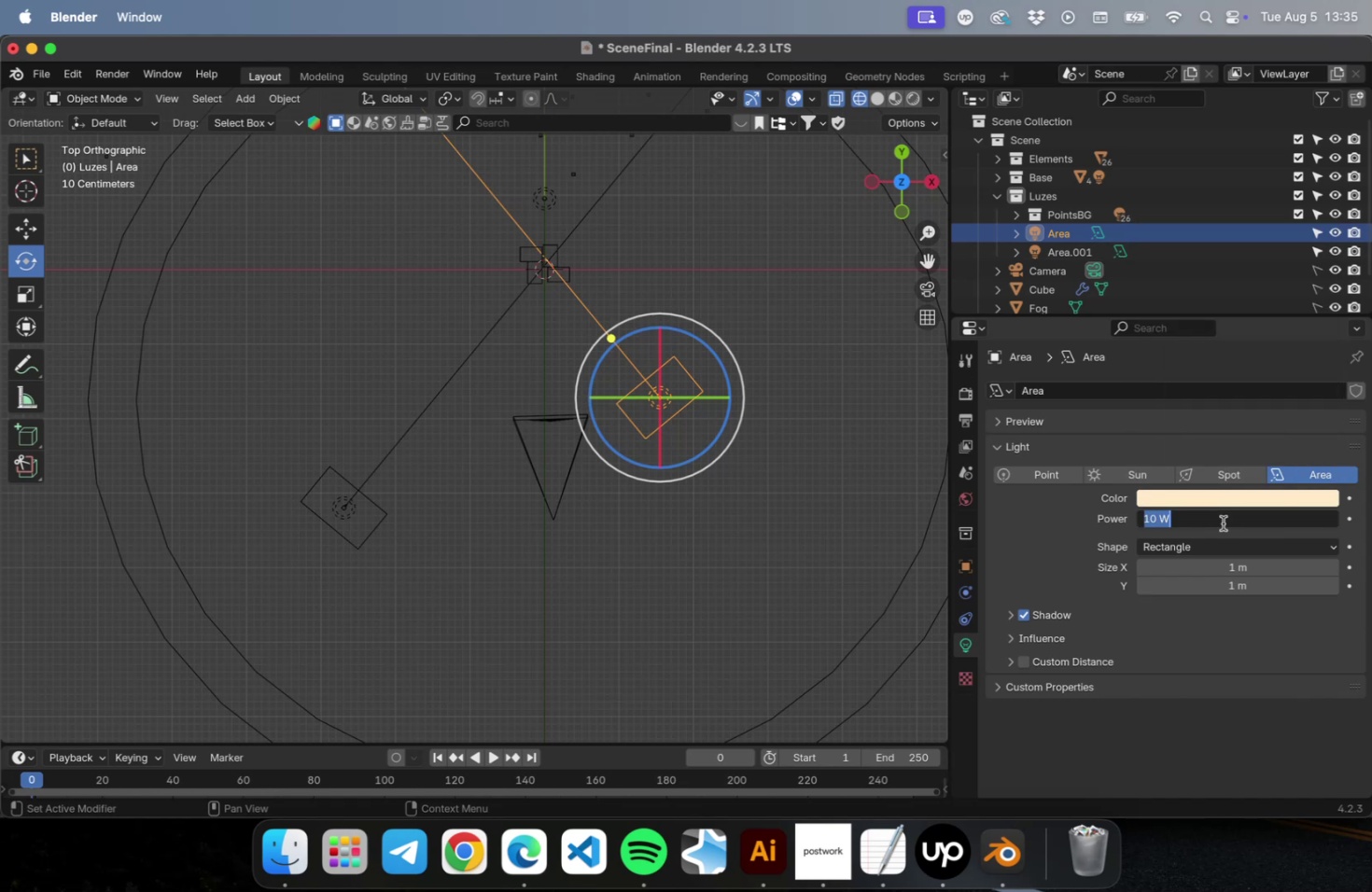 
type(20)
 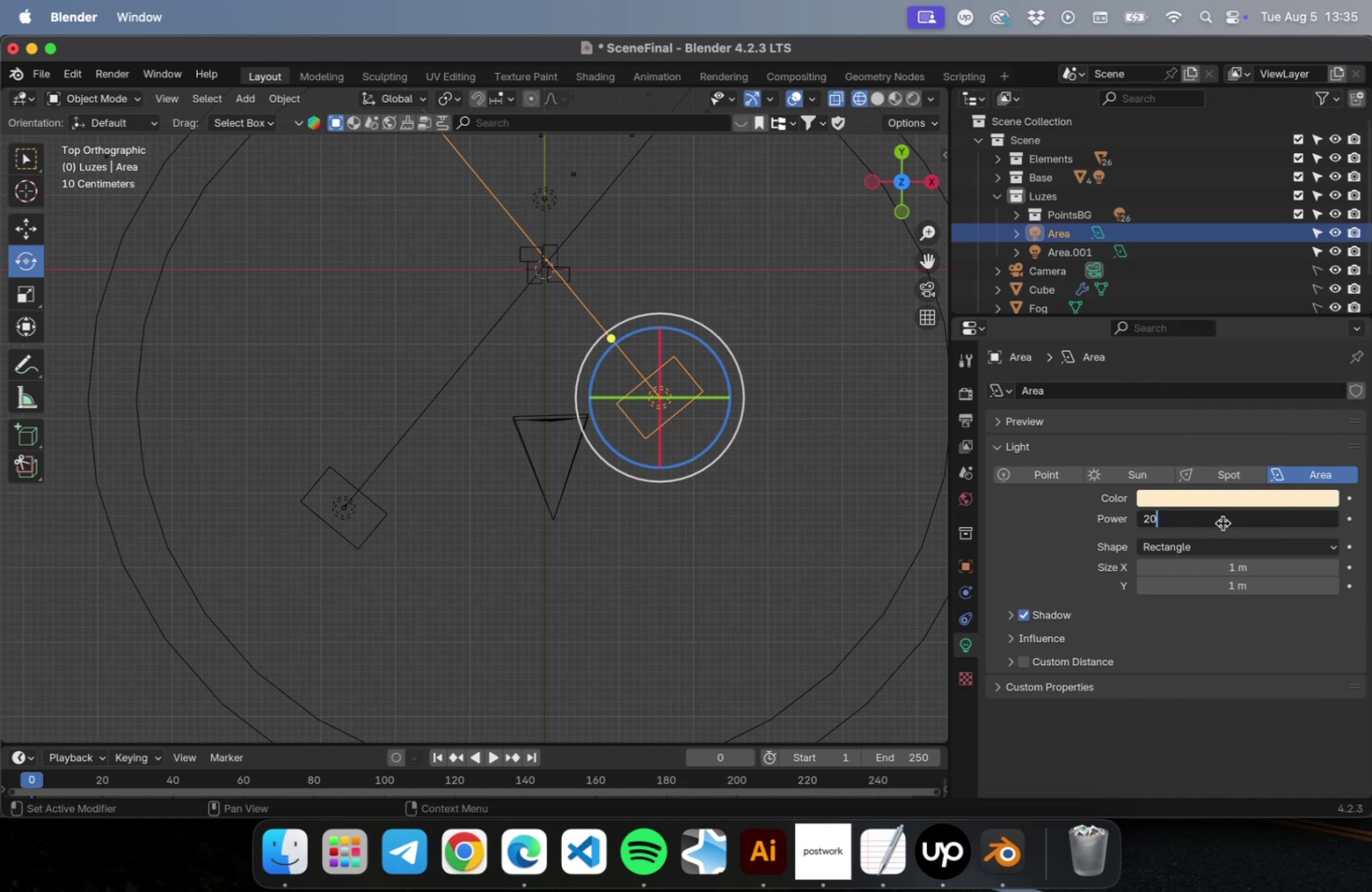 
key(Enter)
 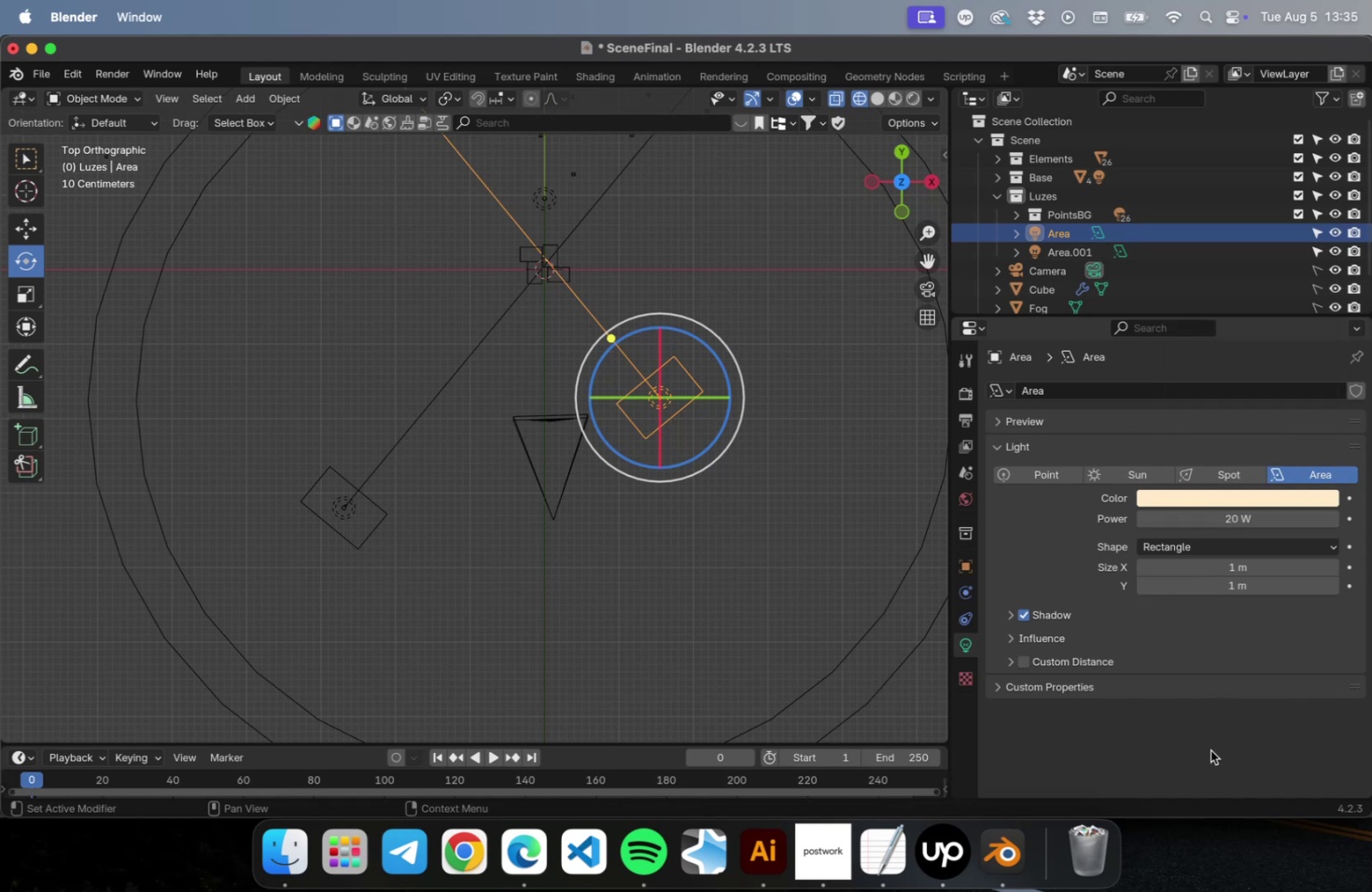 
left_click([1210, 749])
 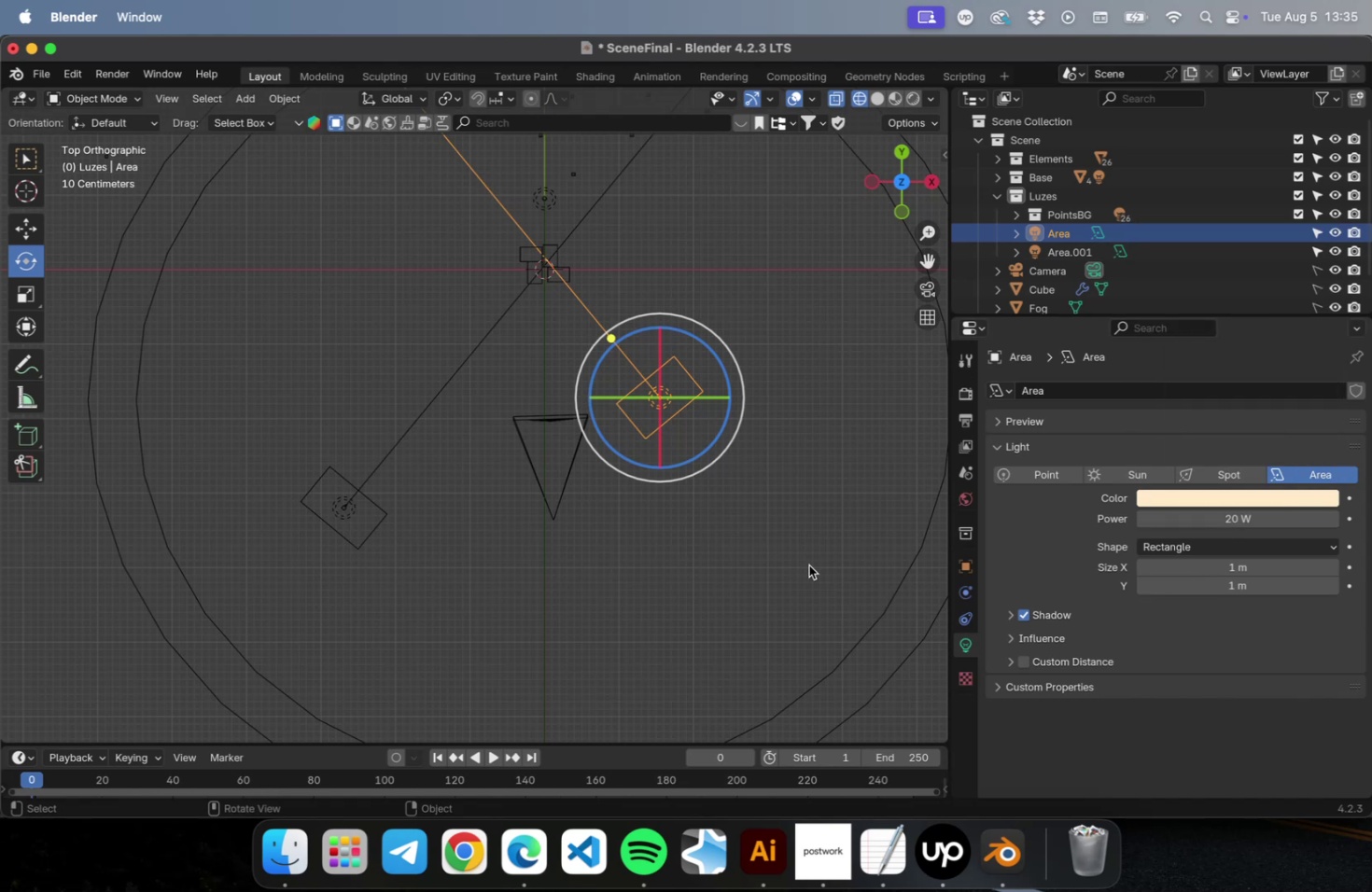 
left_click([808, 564])
 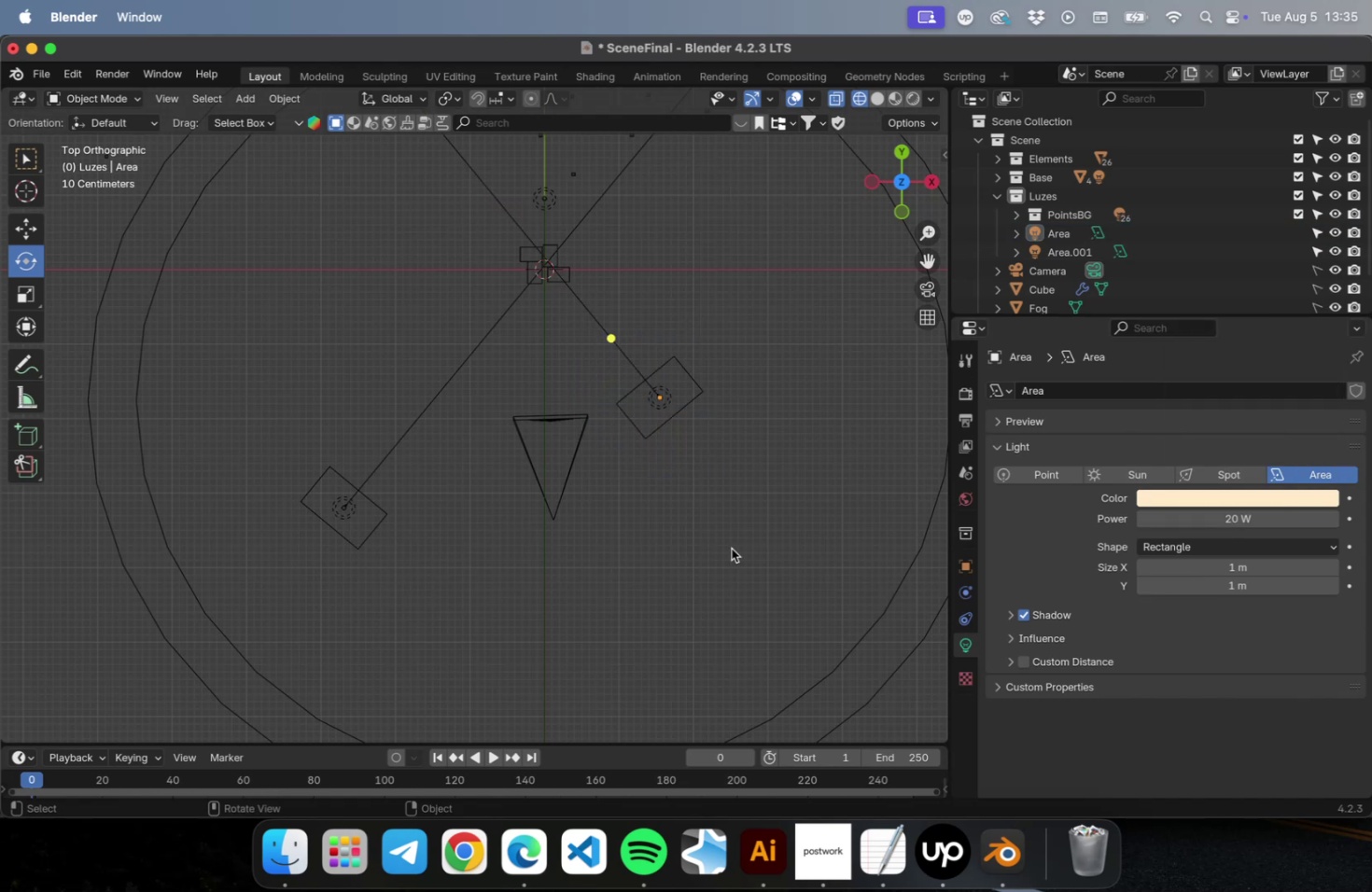 
key(Meta+S)
 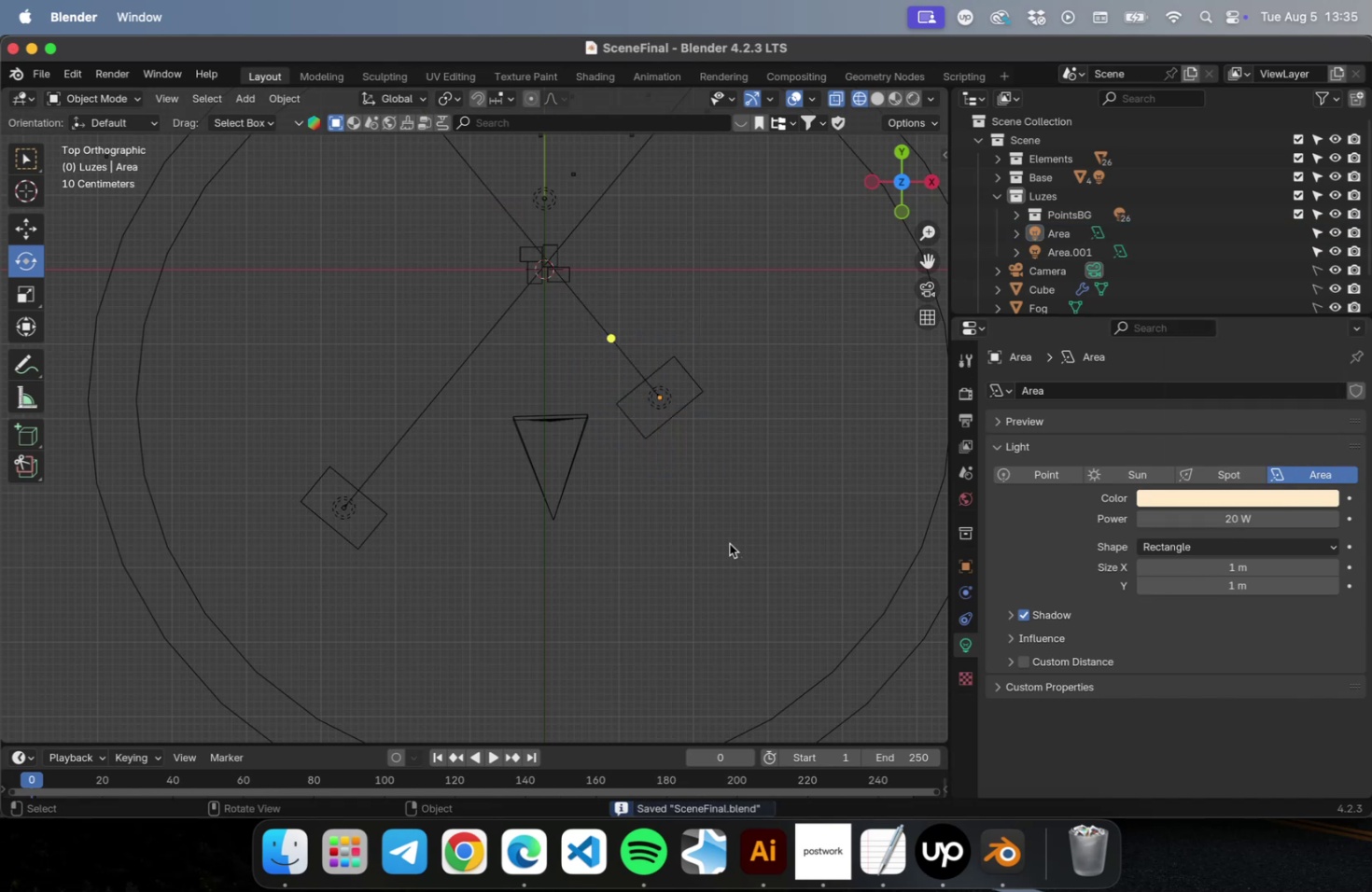 
scroll: coordinate [645, 534], scroll_direction: down, amount: 4.0
 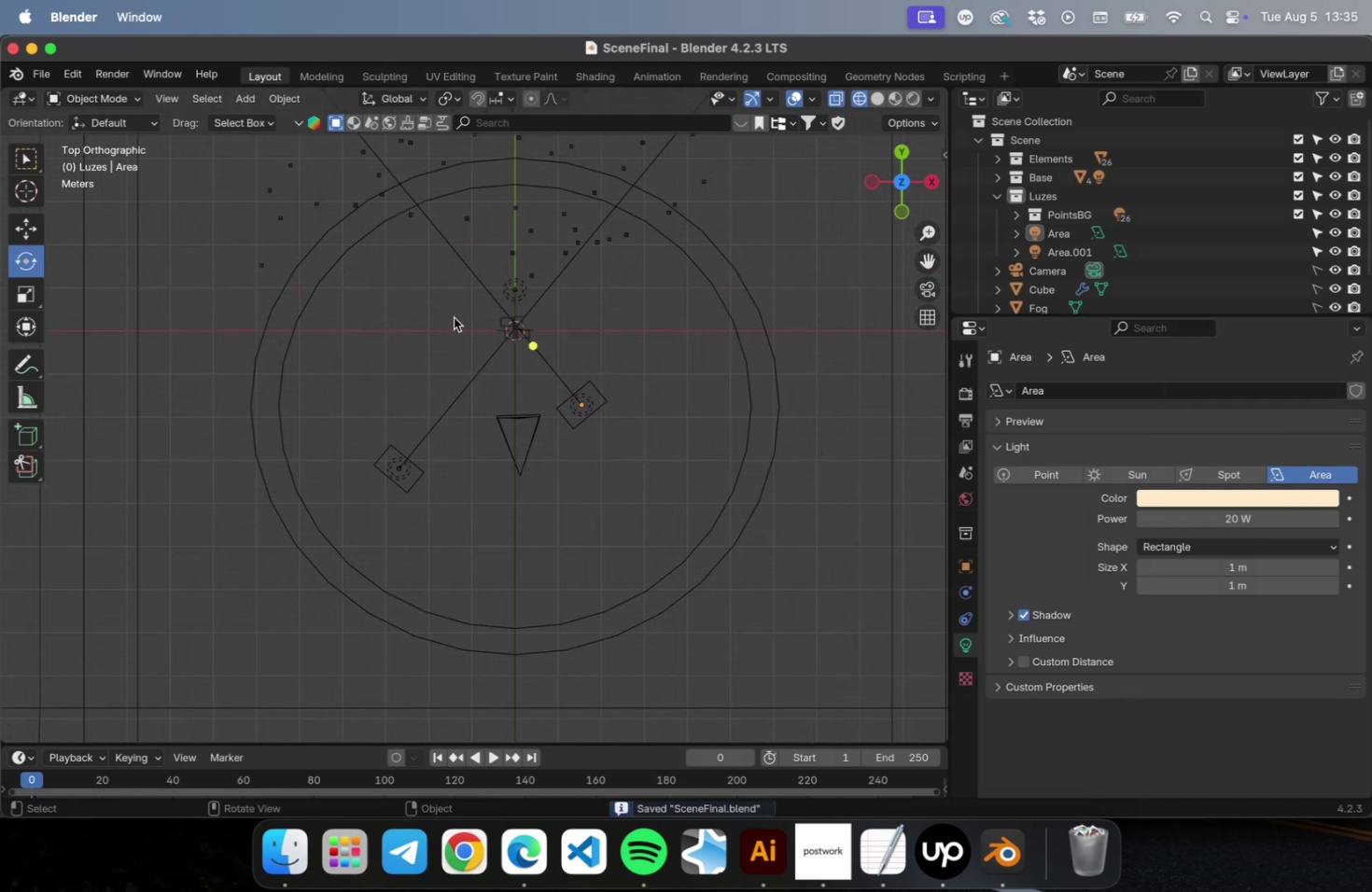 
left_click_drag(start_coordinate=[460, 299], to_coordinate=[570, 361])
 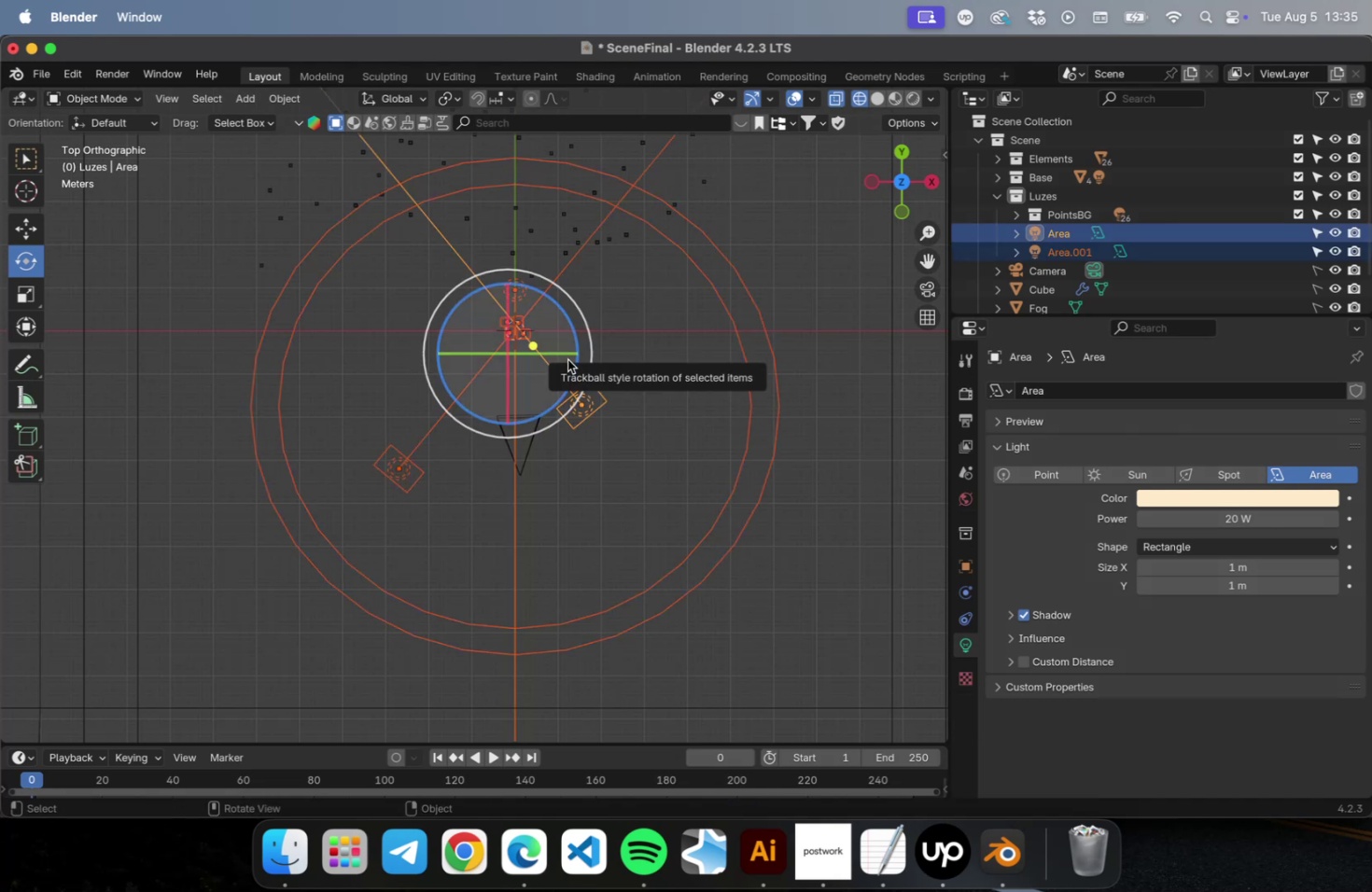 
hold_key(key=ShiftLeft, duration=0.66)
 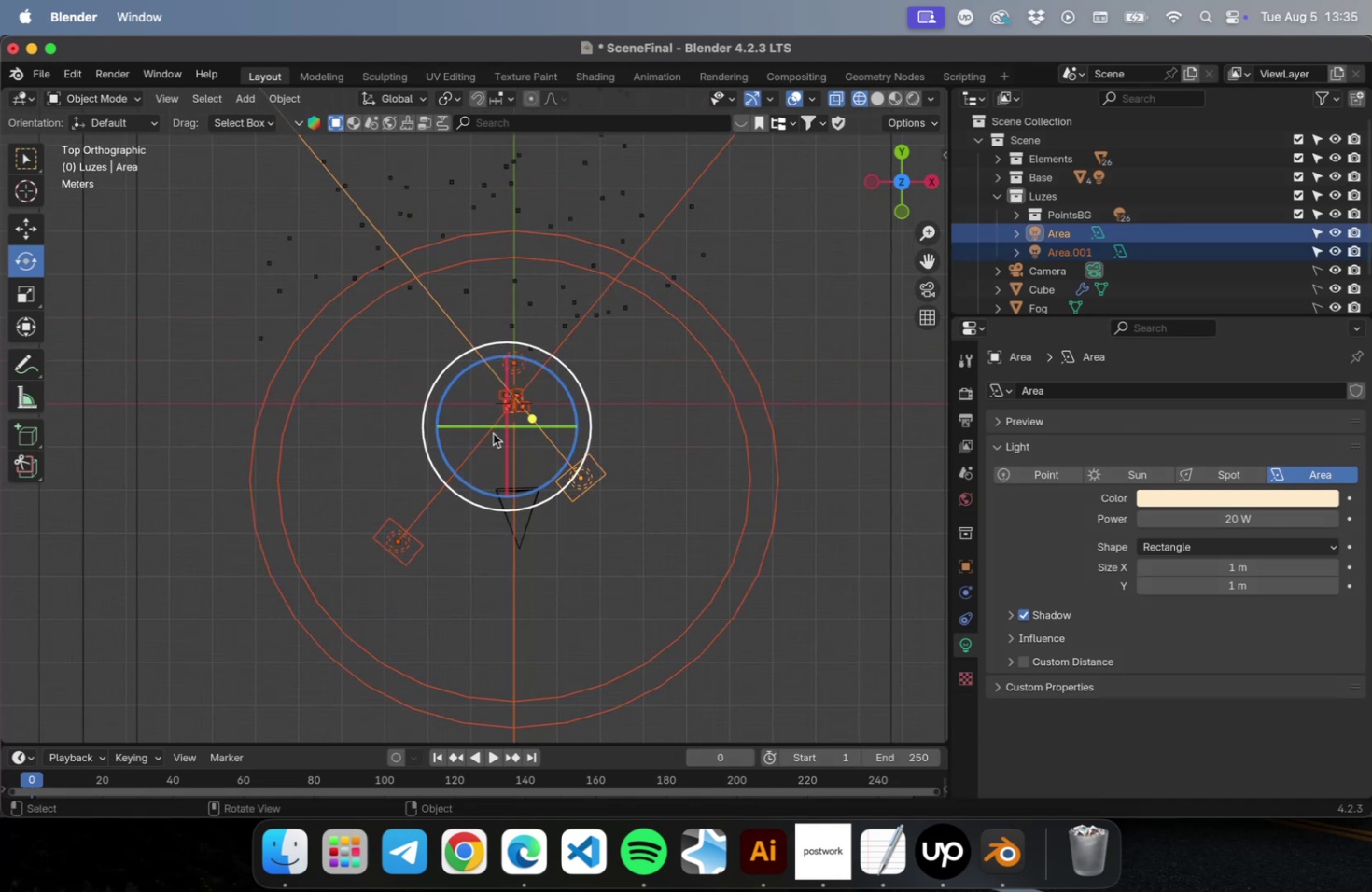 
hold_key(key=ShiftLeft, duration=0.79)
left_click_drag(start_coordinate=[541, 559], to_coordinate=[483, 531])
 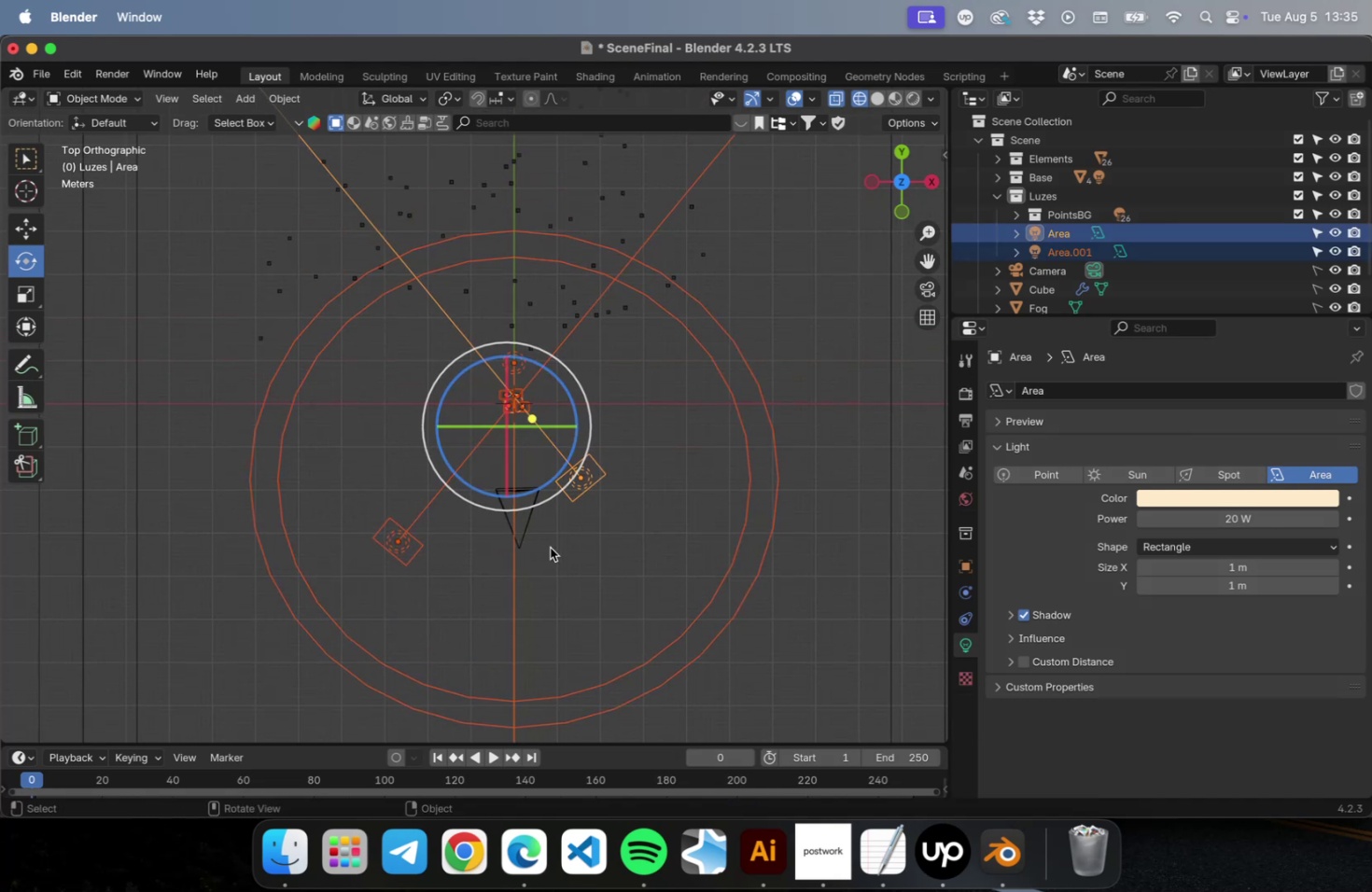 
hold_key(key=ShiftLeft, duration=0.93)
left_click_drag(start_coordinate=[547, 541], to_coordinate=[466, 458])
 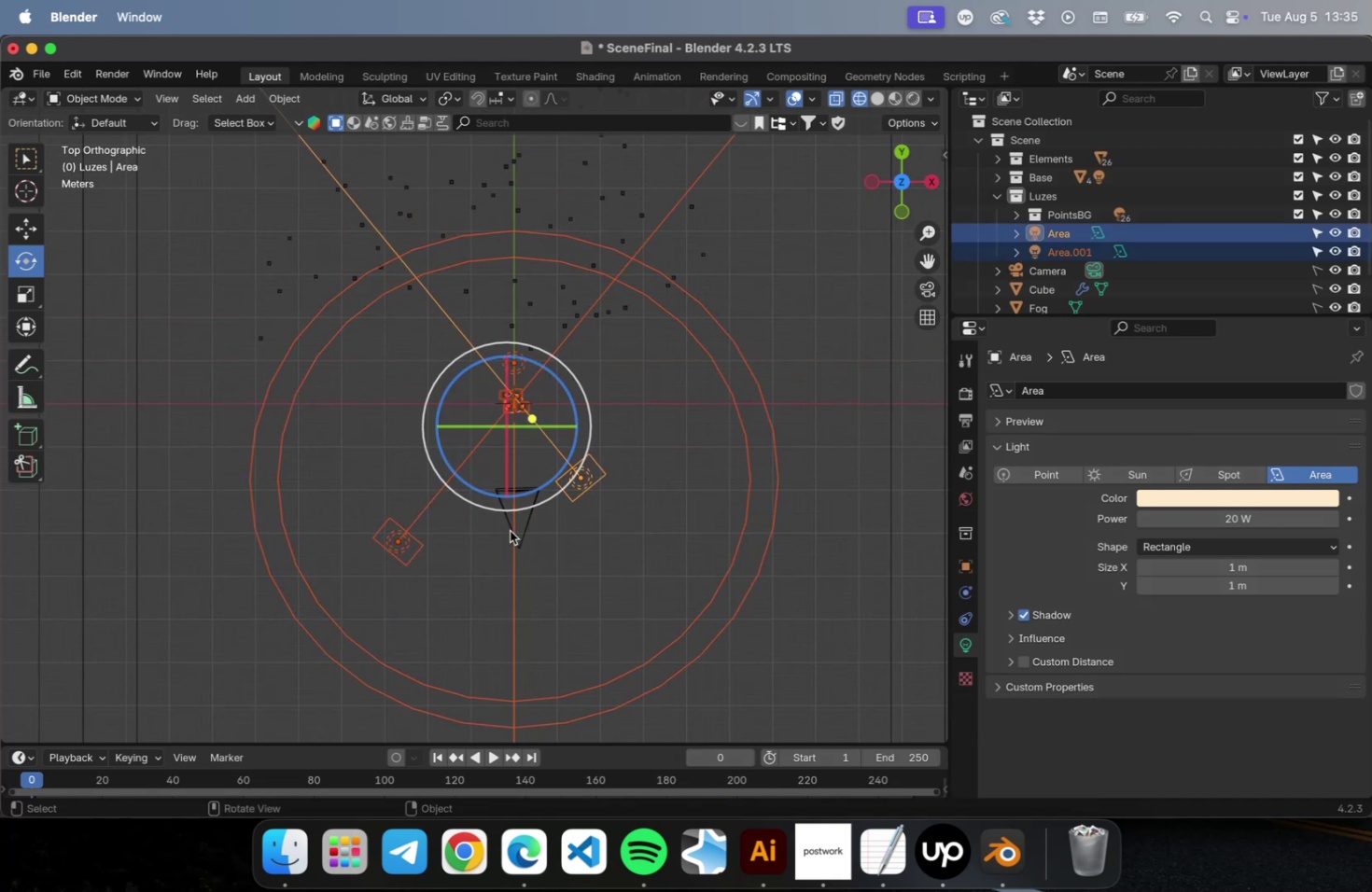 
hold_key(key=ShiftLeft, duration=0.72)
left_click([527, 523])
 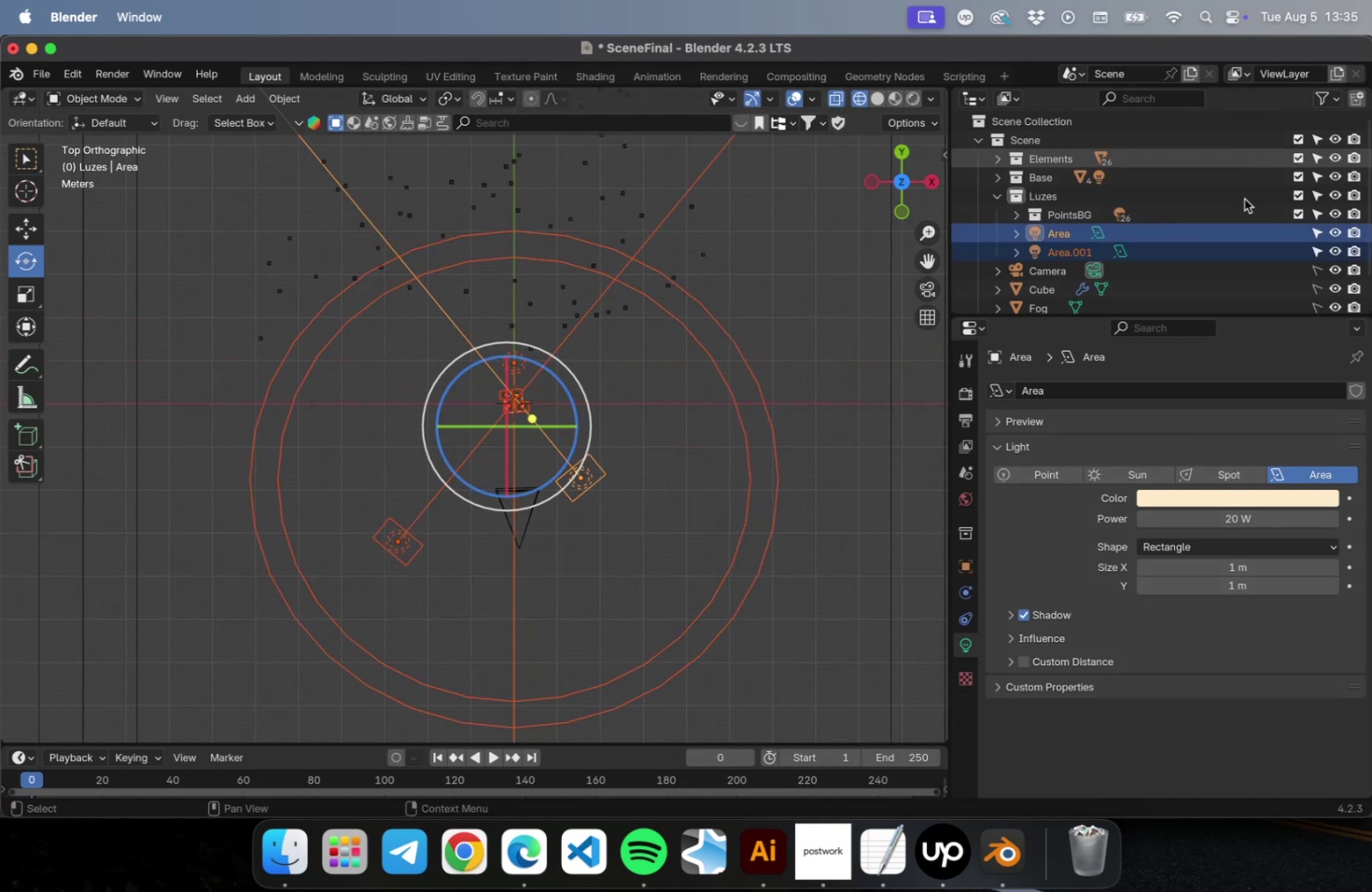 
scroll: coordinate [1191, 273], scroll_direction: down, amount: 13.0
 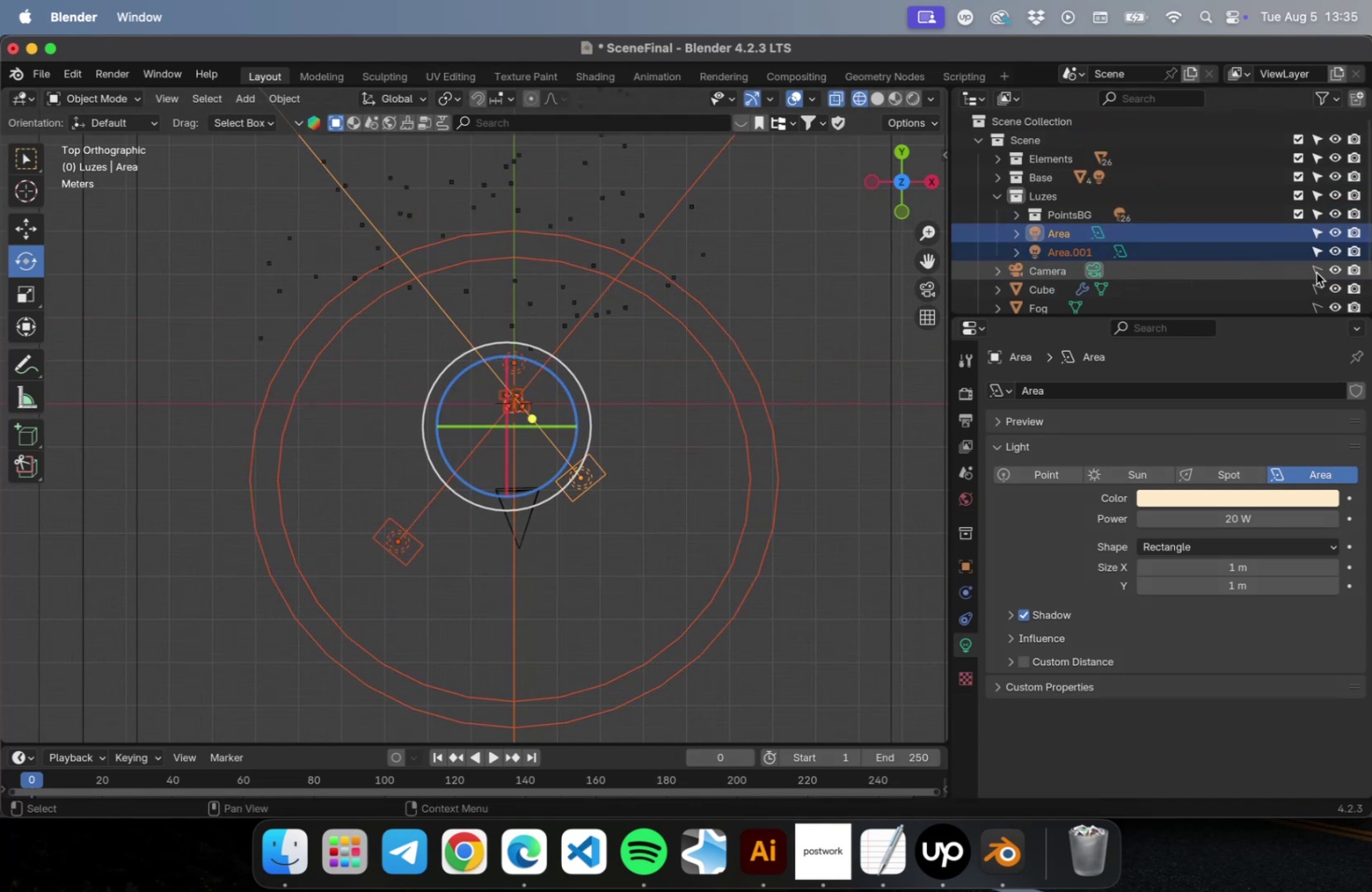 
hold_key(key=ShiftLeft, duration=0.58)
left_click([1315, 272])
 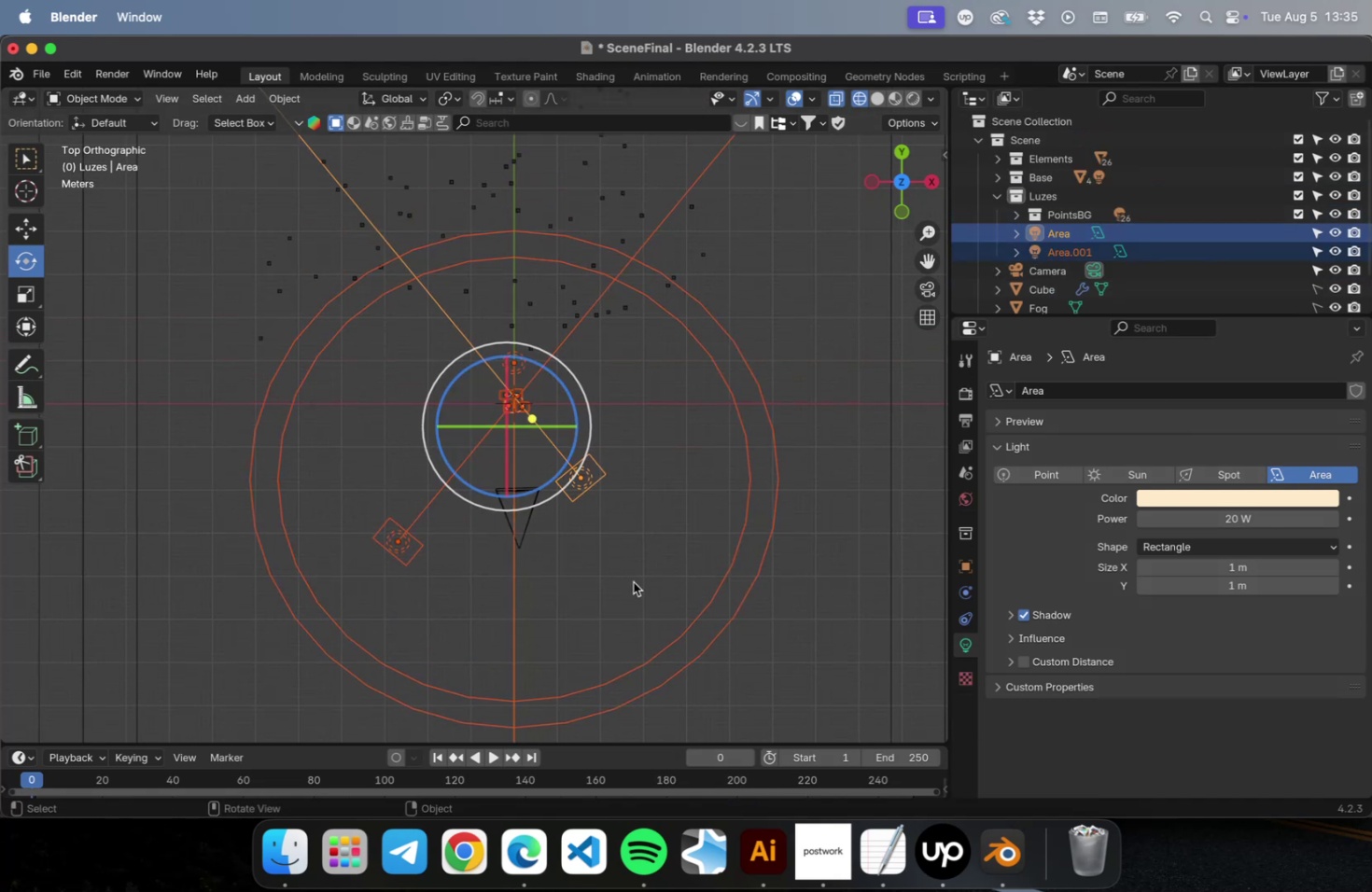 
hold_key(key=ShiftLeft, duration=0.96)
left_click_drag(start_coordinate=[613, 580], to_coordinate=[483, 521])
 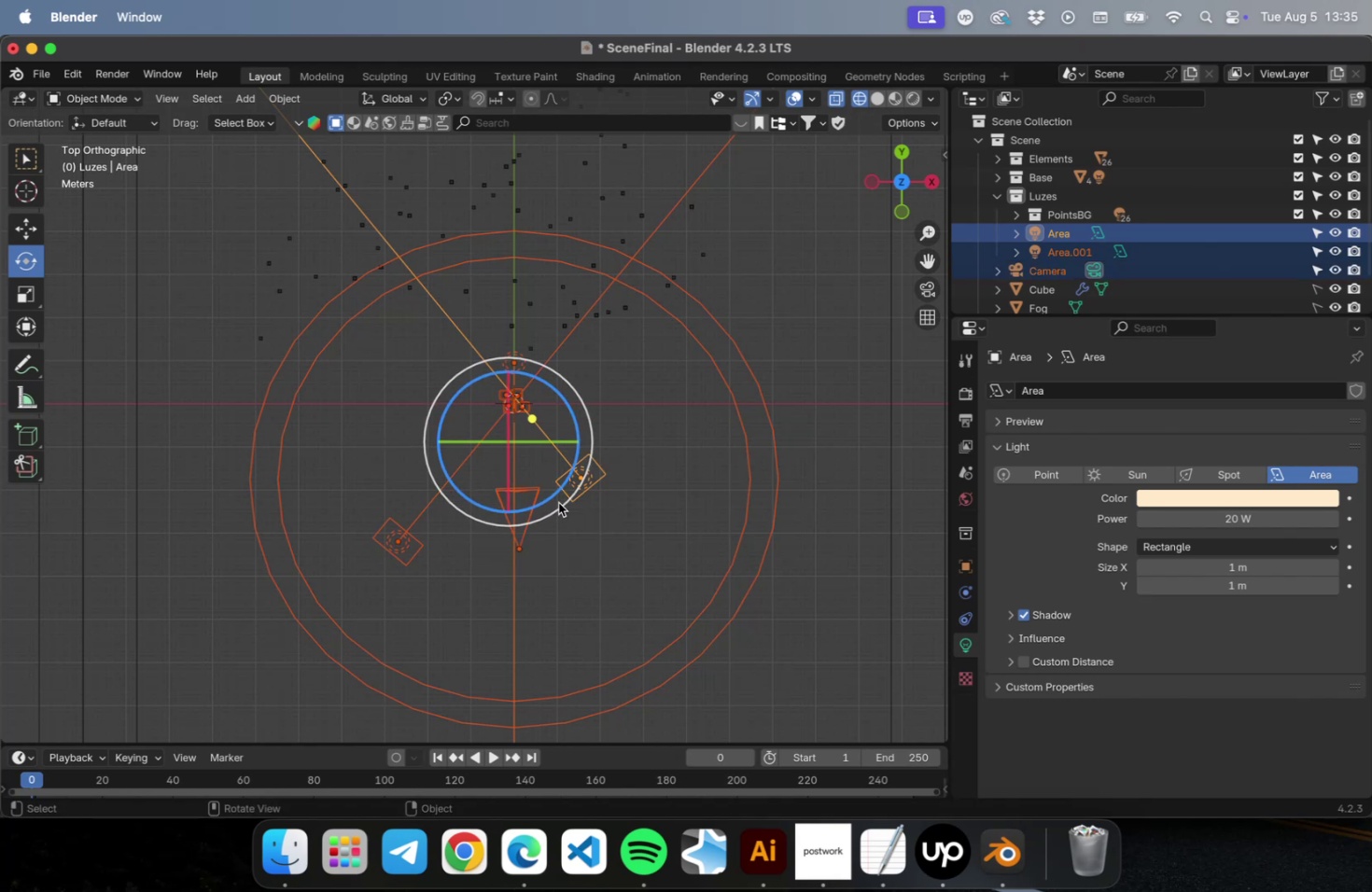 
scroll: coordinate [418, 455], scroll_direction: down, amount: 23.0
 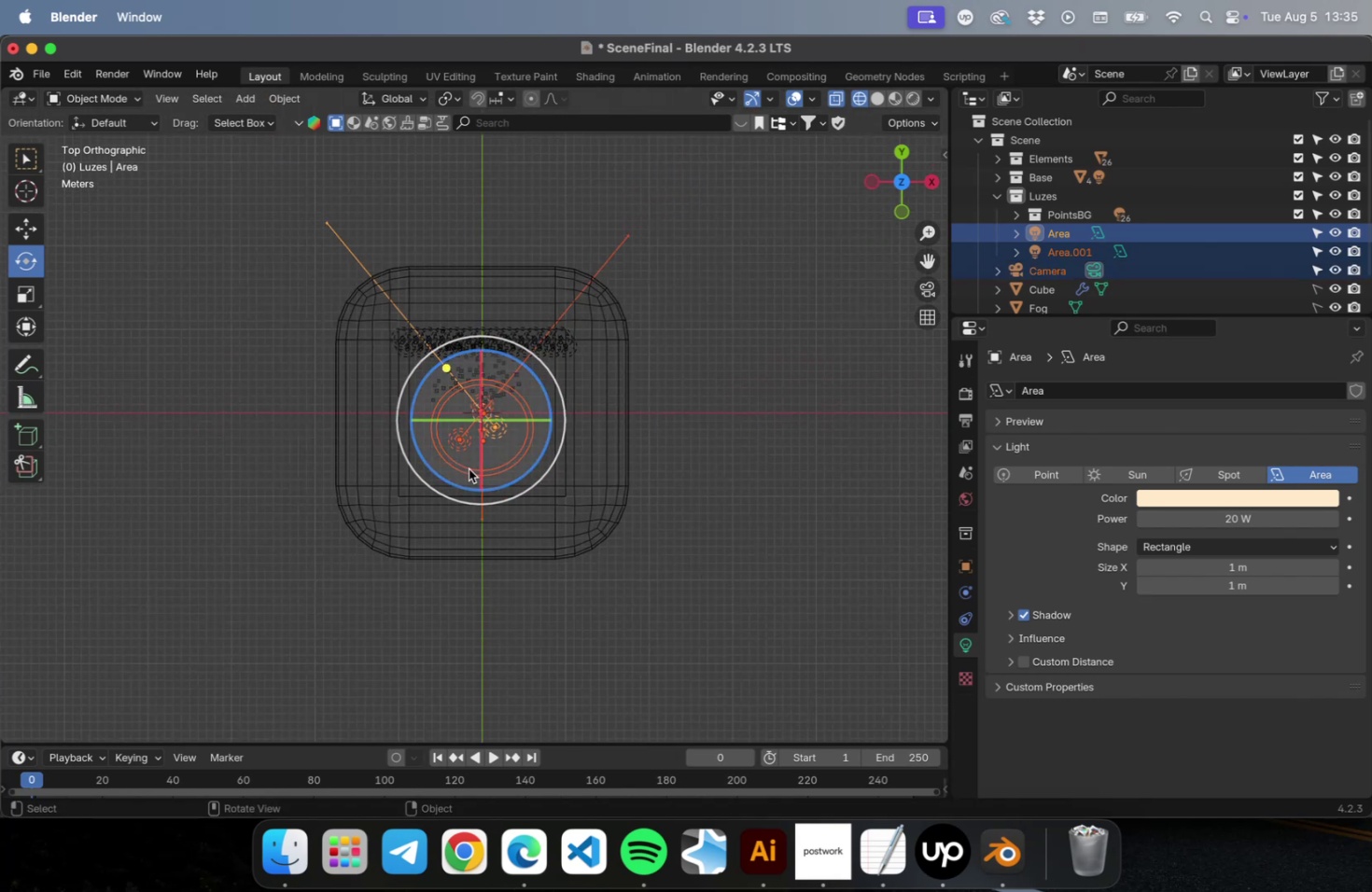 
scroll: coordinate [471, 466], scroll_direction: up, amount: 9.0
 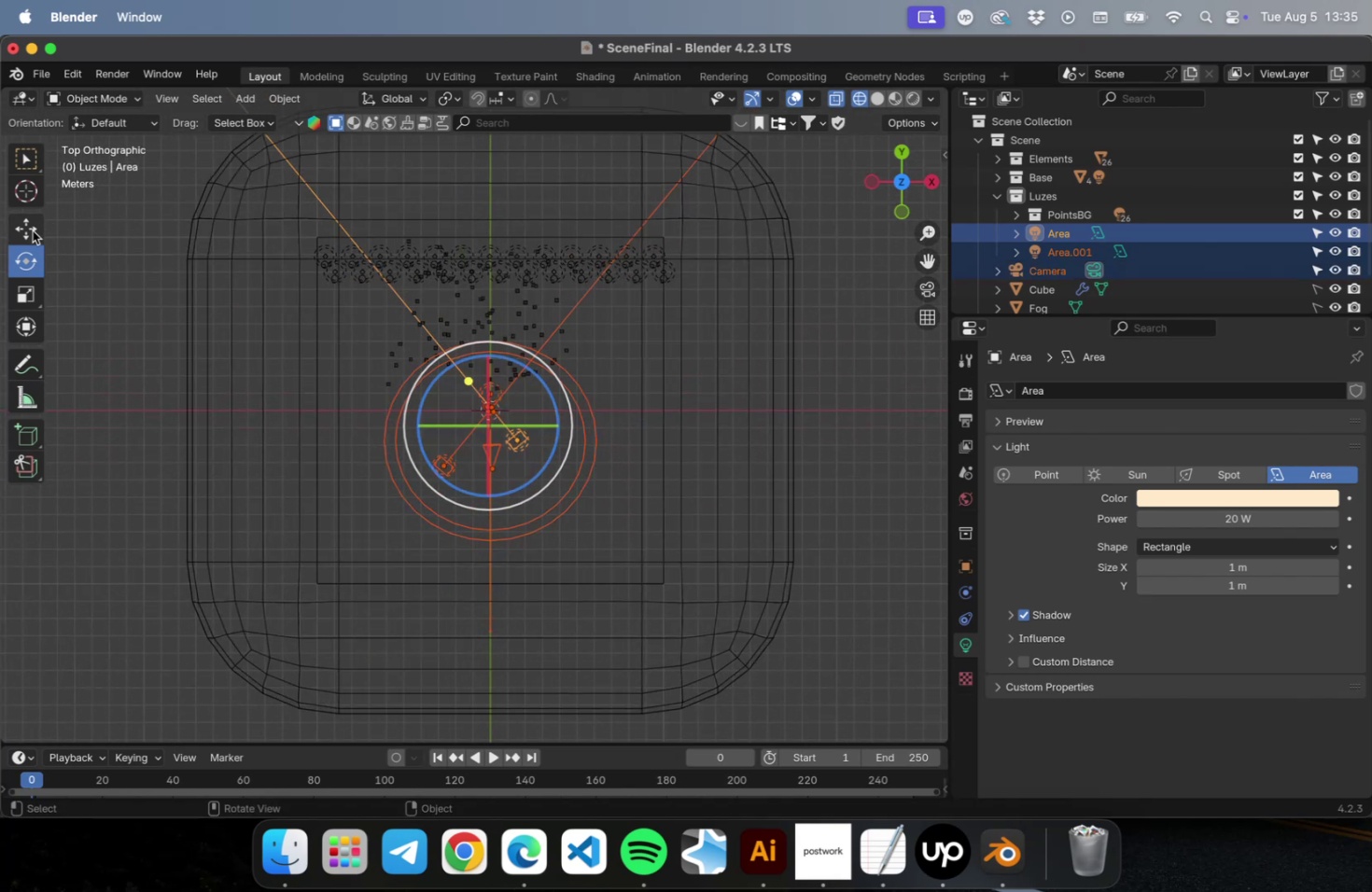 
left_click([30, 230])
 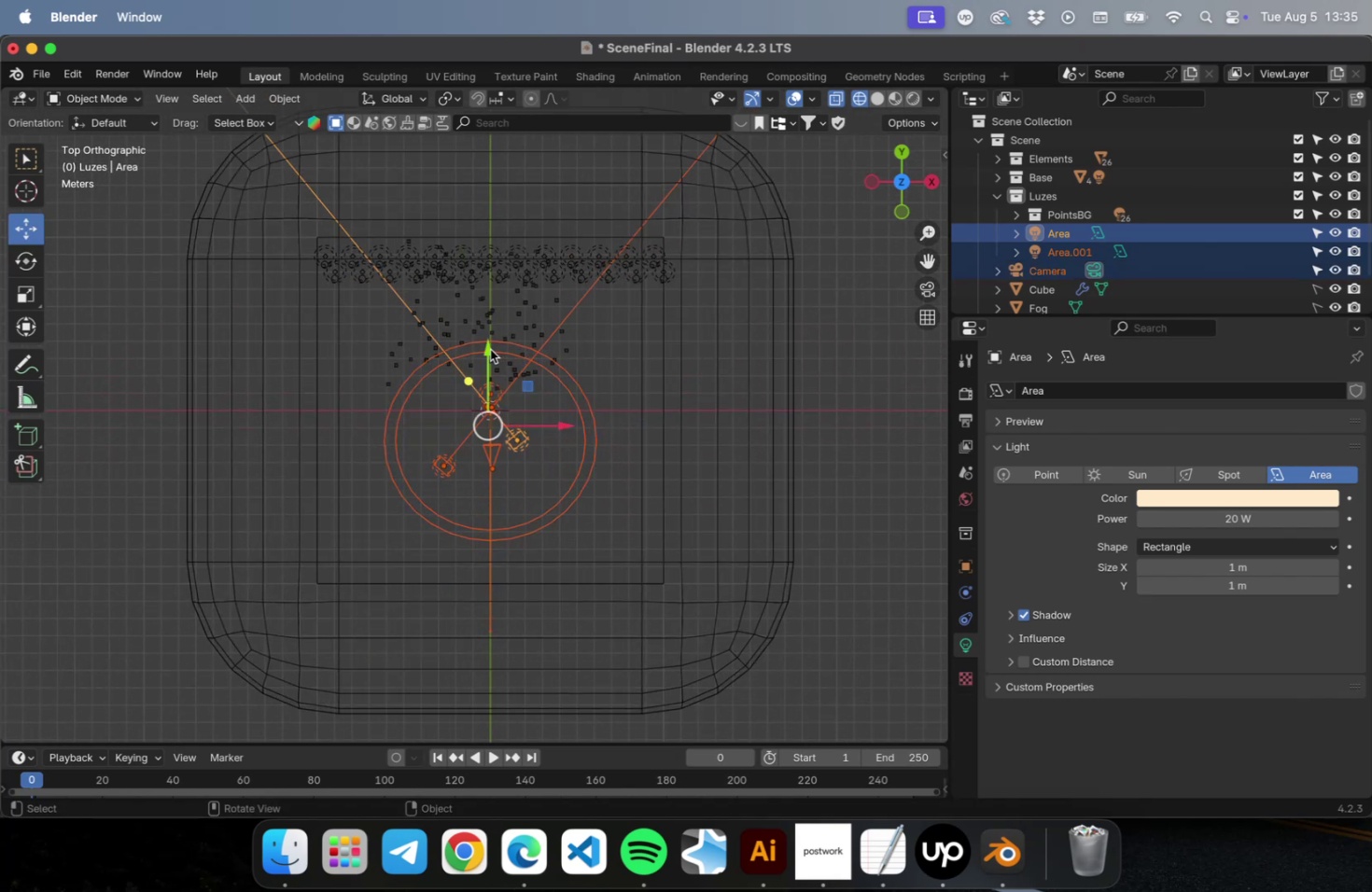 
left_click_drag(start_coordinate=[488, 348], to_coordinate=[494, 390])
 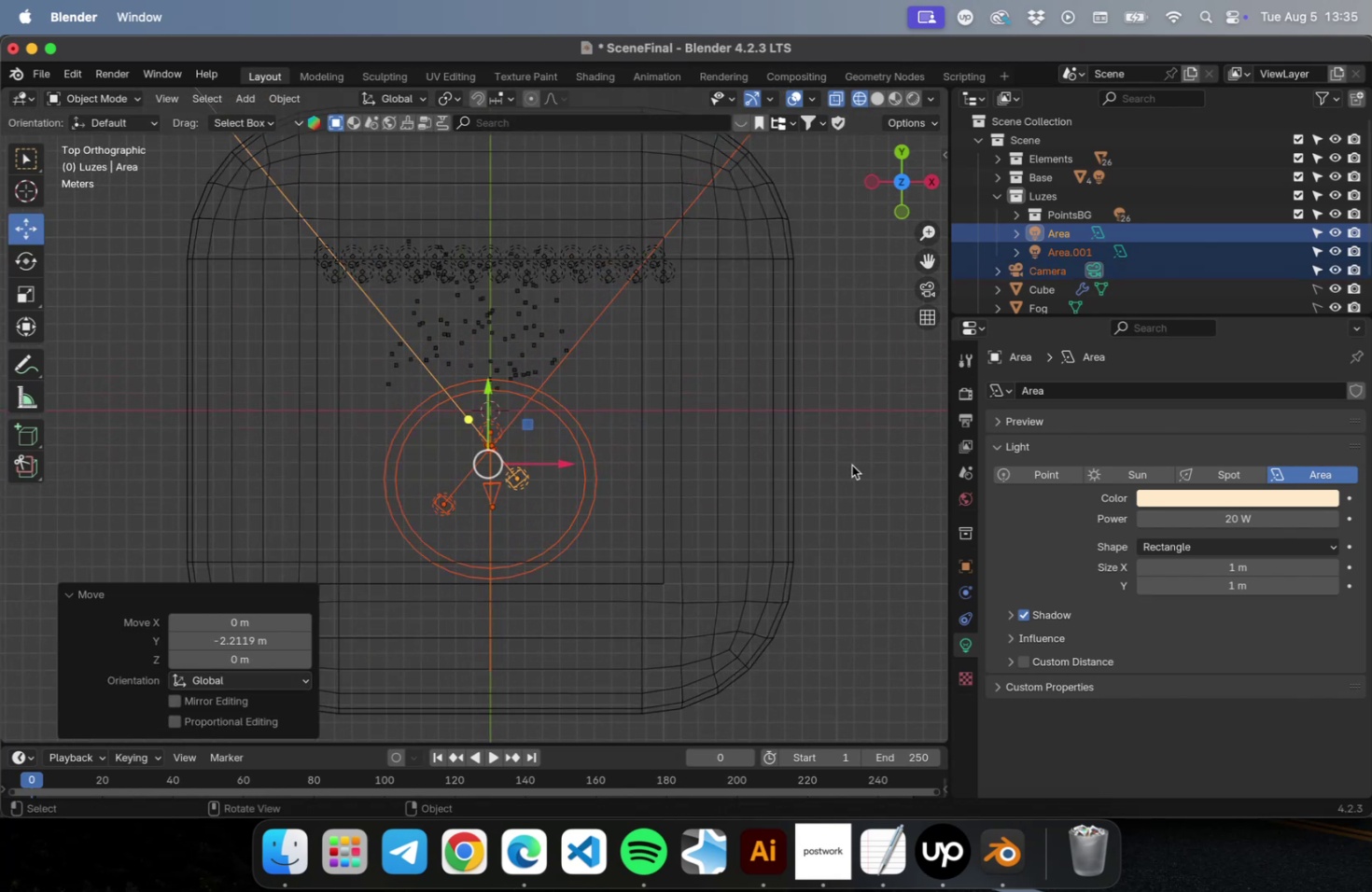 
left_click([851, 465])
 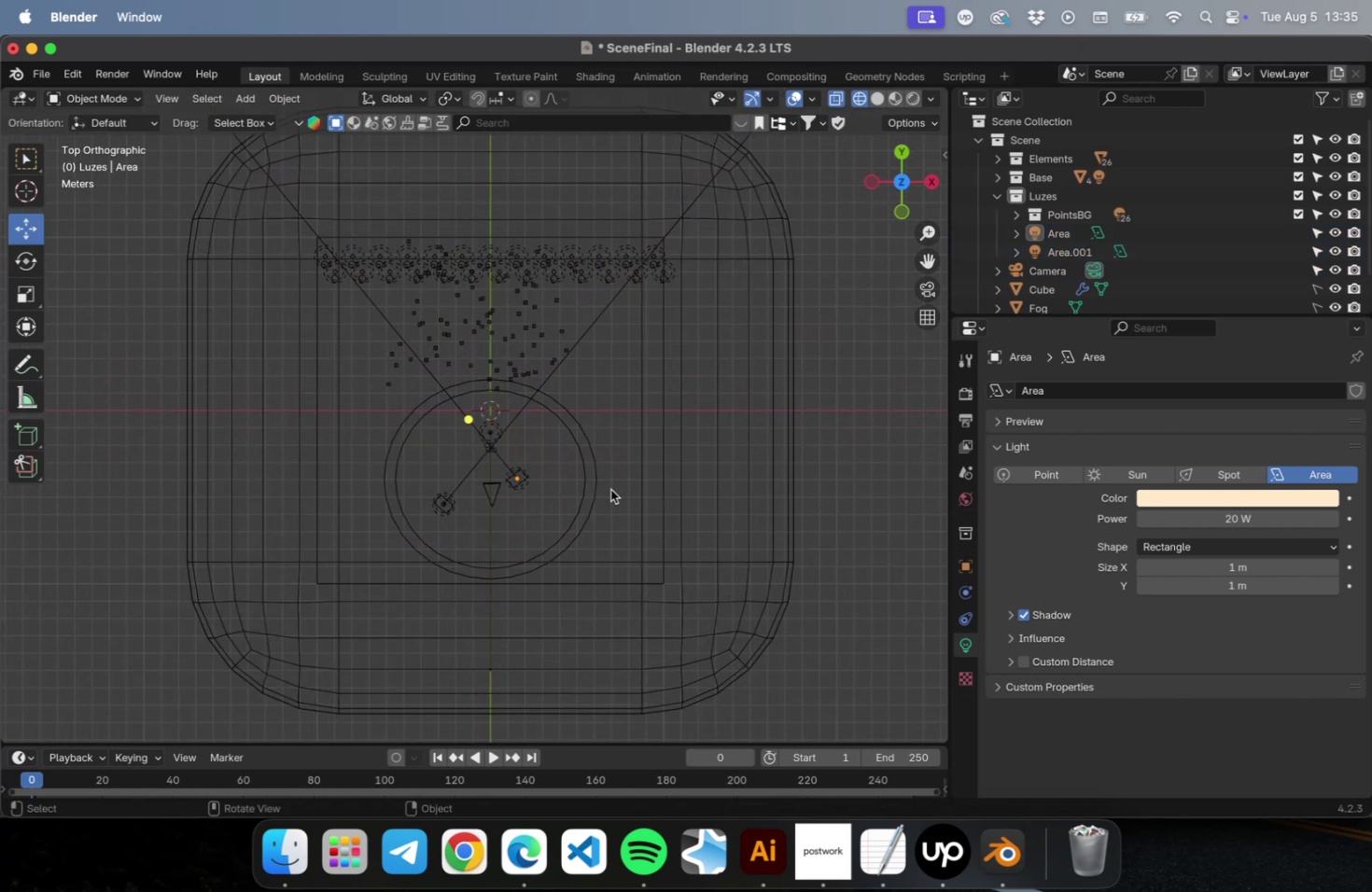 
scroll: coordinate [568, 496], scroll_direction: up, amount: 15.0
 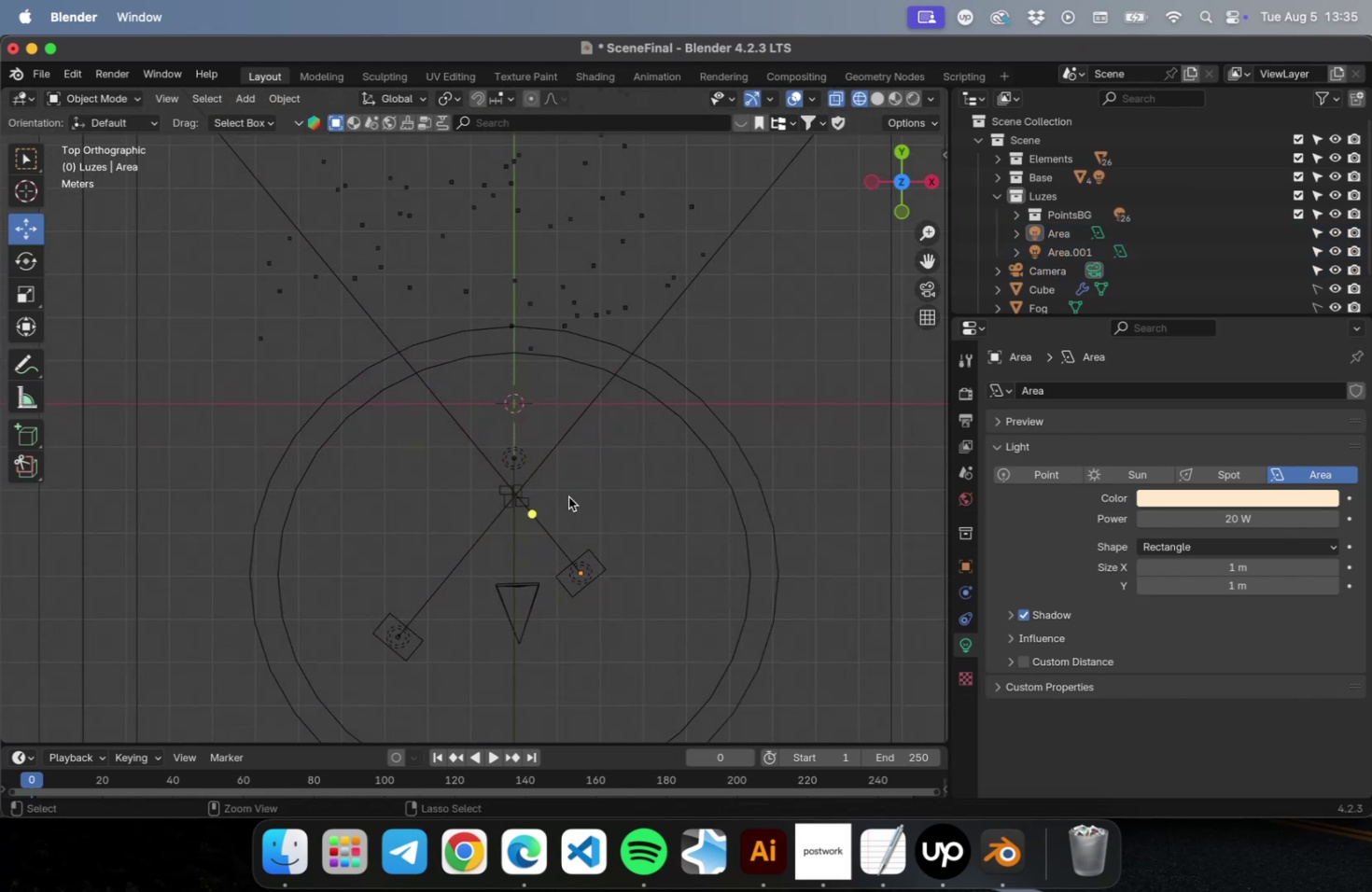 
key(Meta+S)
 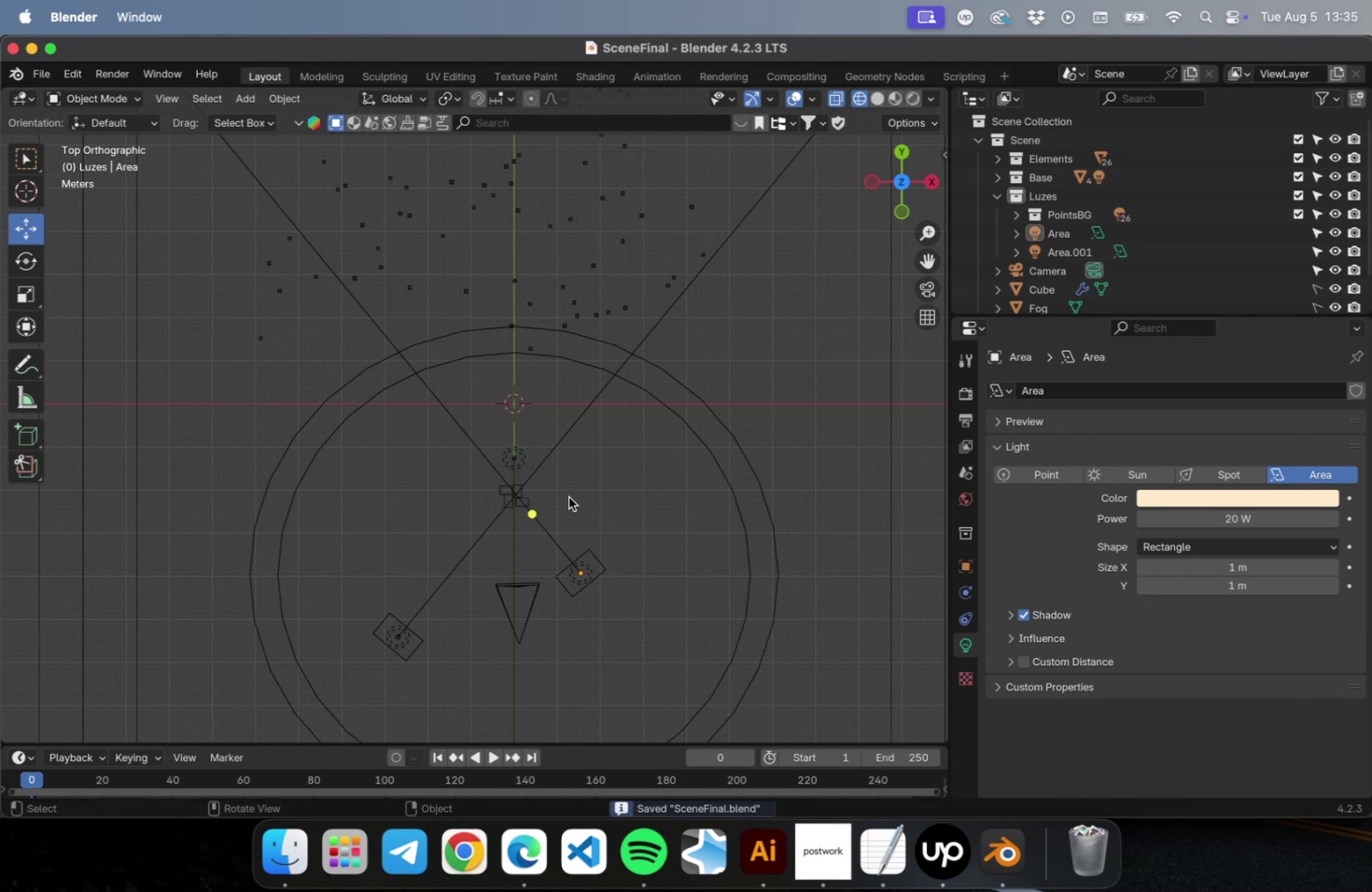 
key(NumLock)
 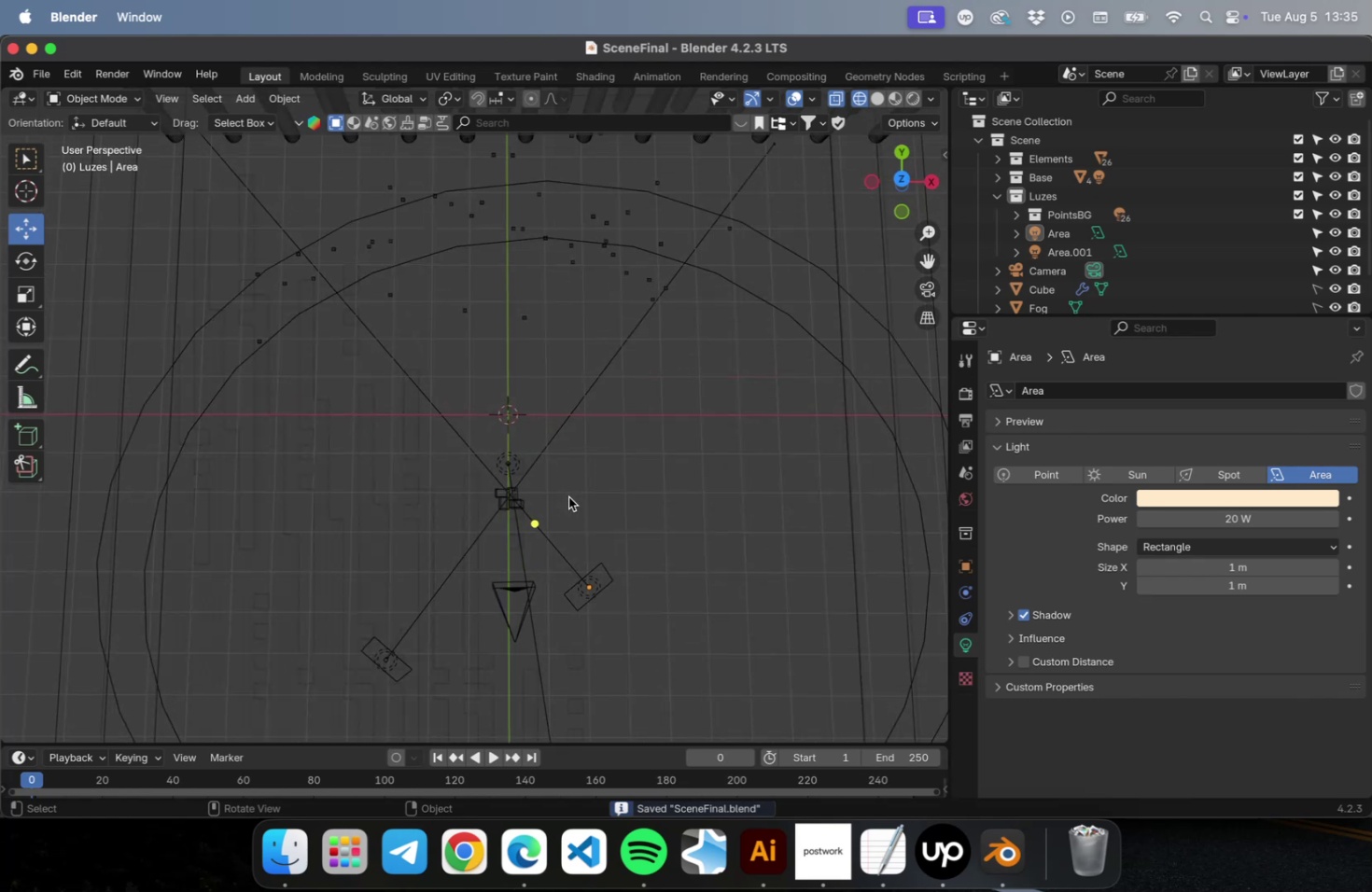 
key(Numpad0)
 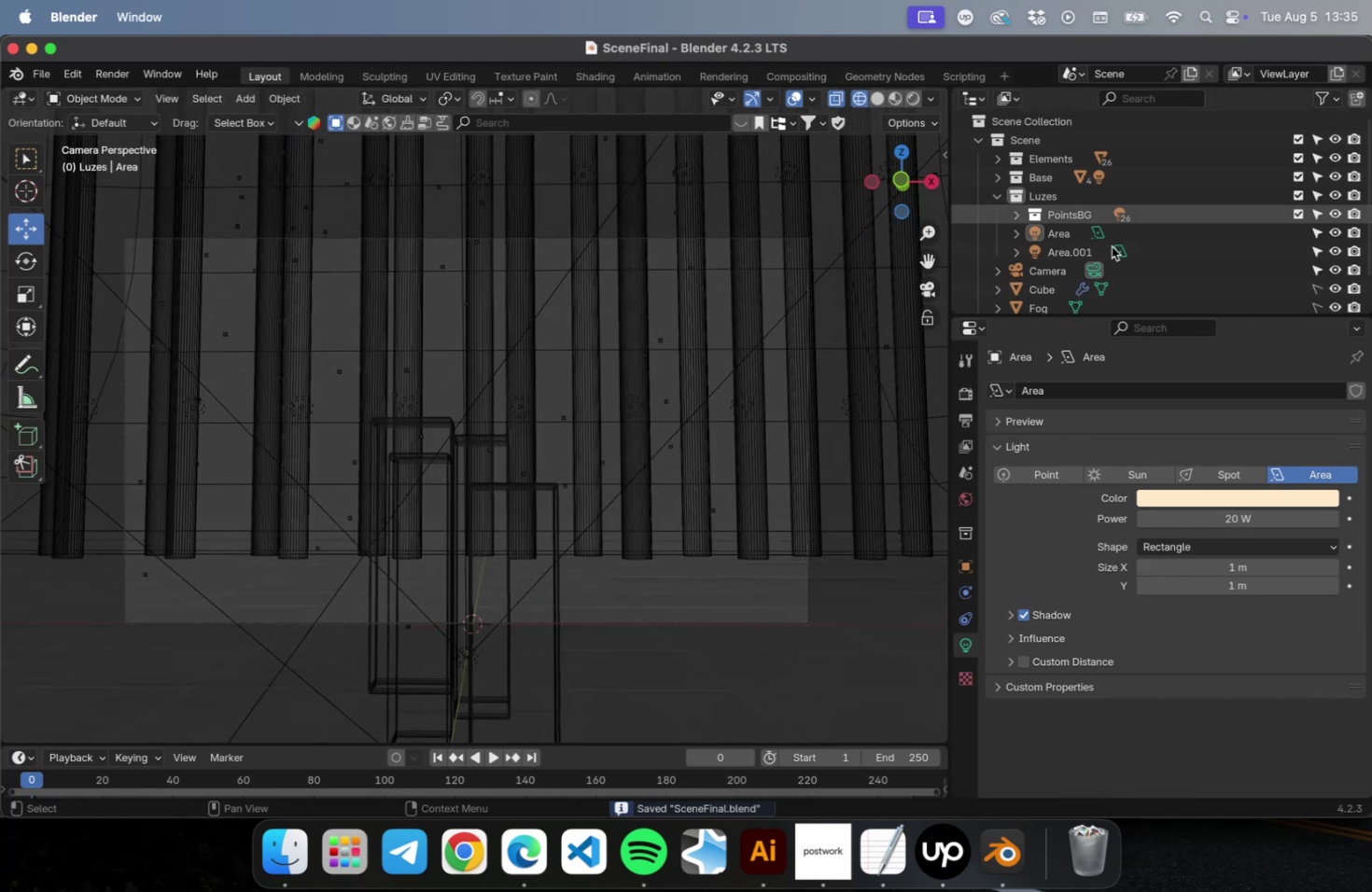 
left_click([1064, 269])
 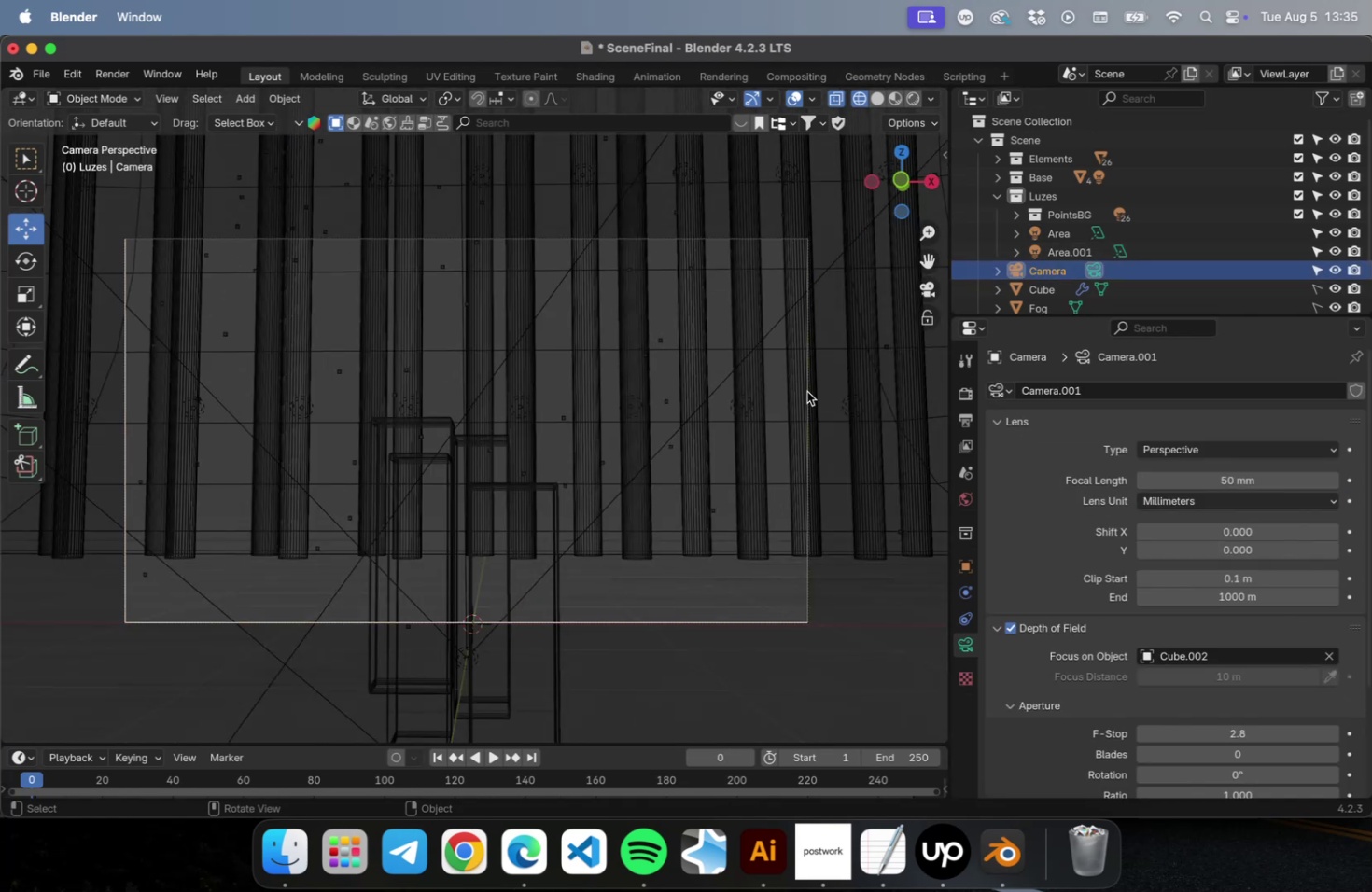 
key(N)
 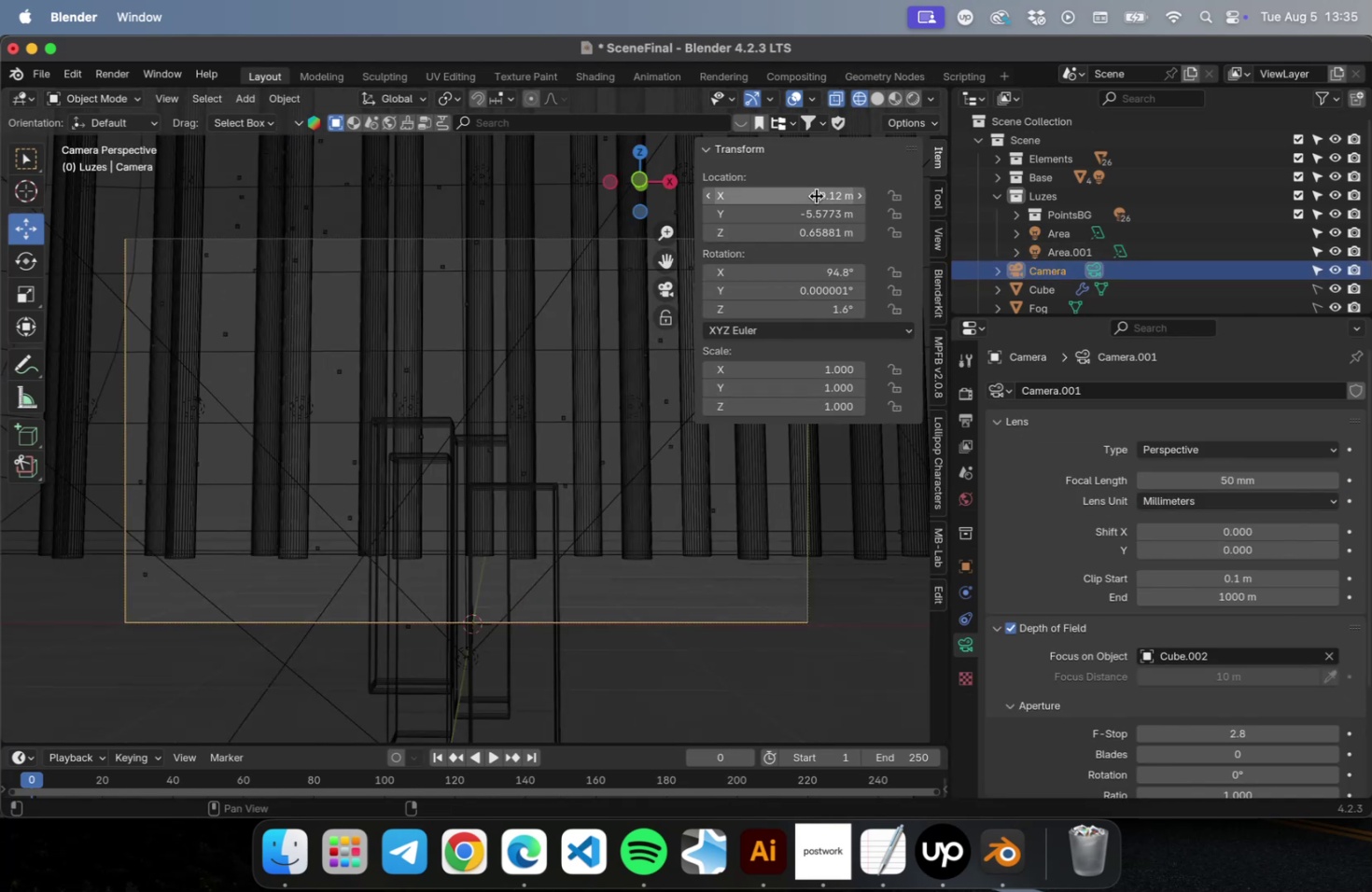 
left_click_drag(start_coordinate=[816, 196], to_coordinate=[807, 197])
 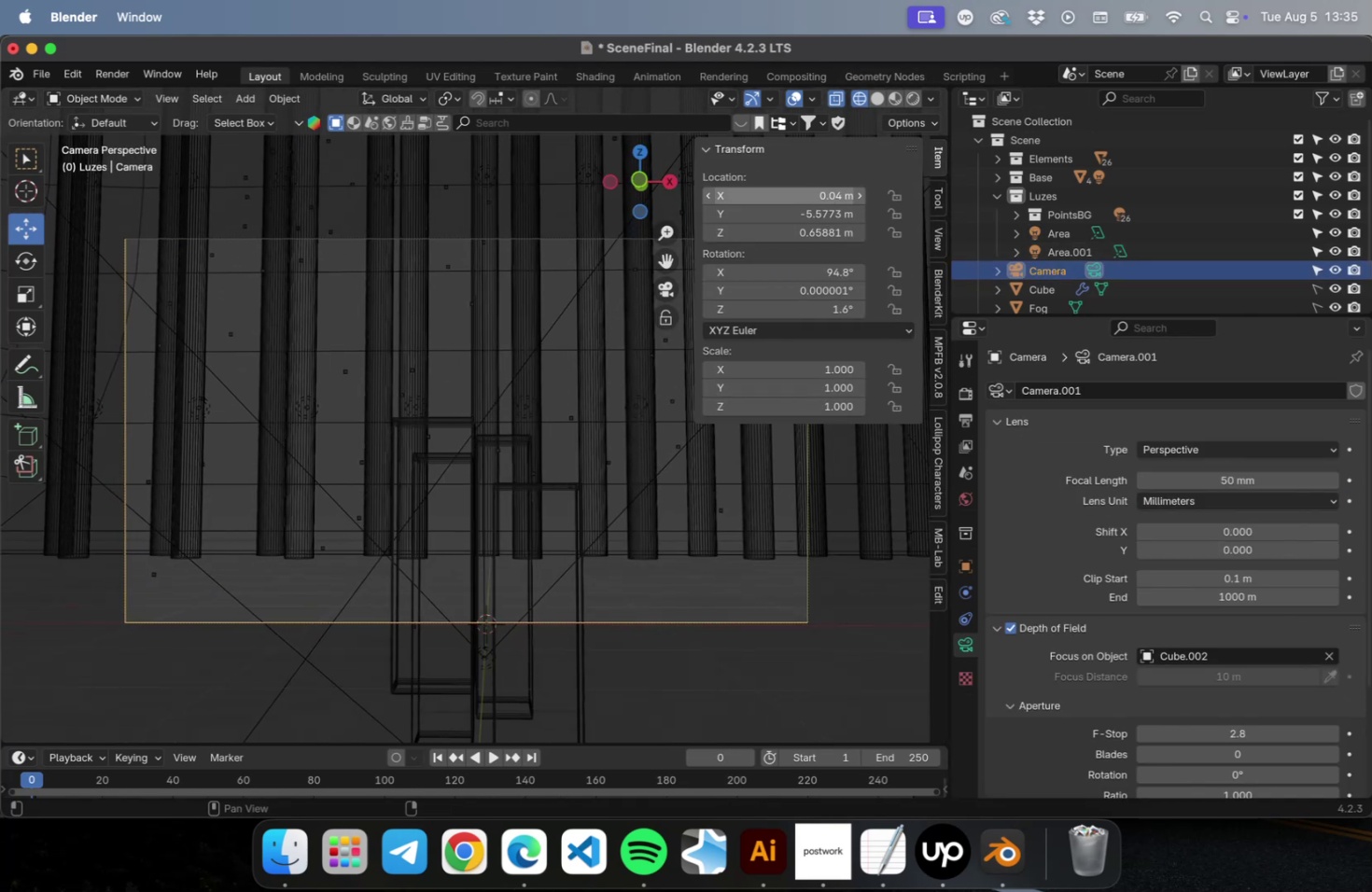 
left_click([825, 200])
 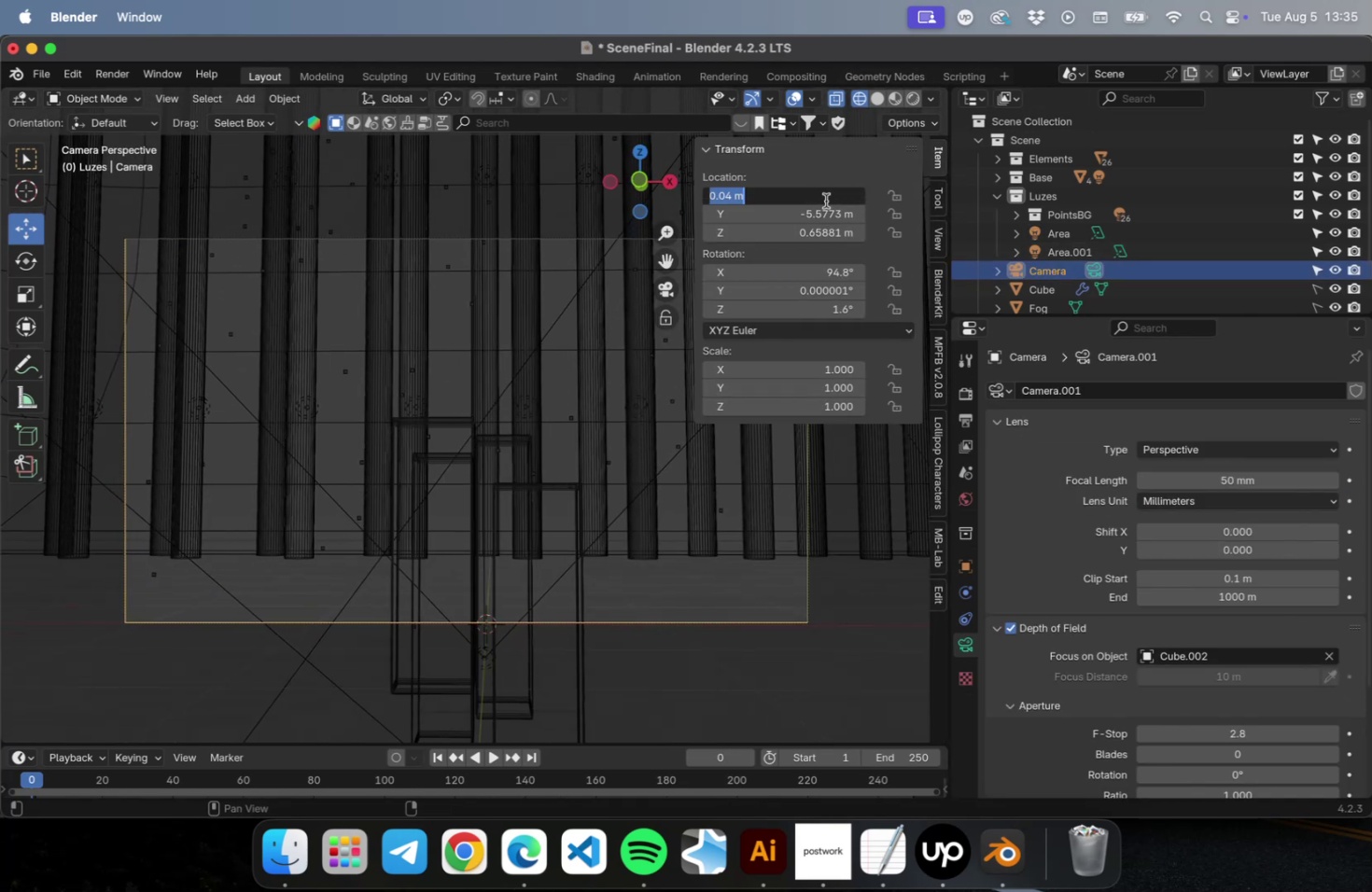 
key(0)
 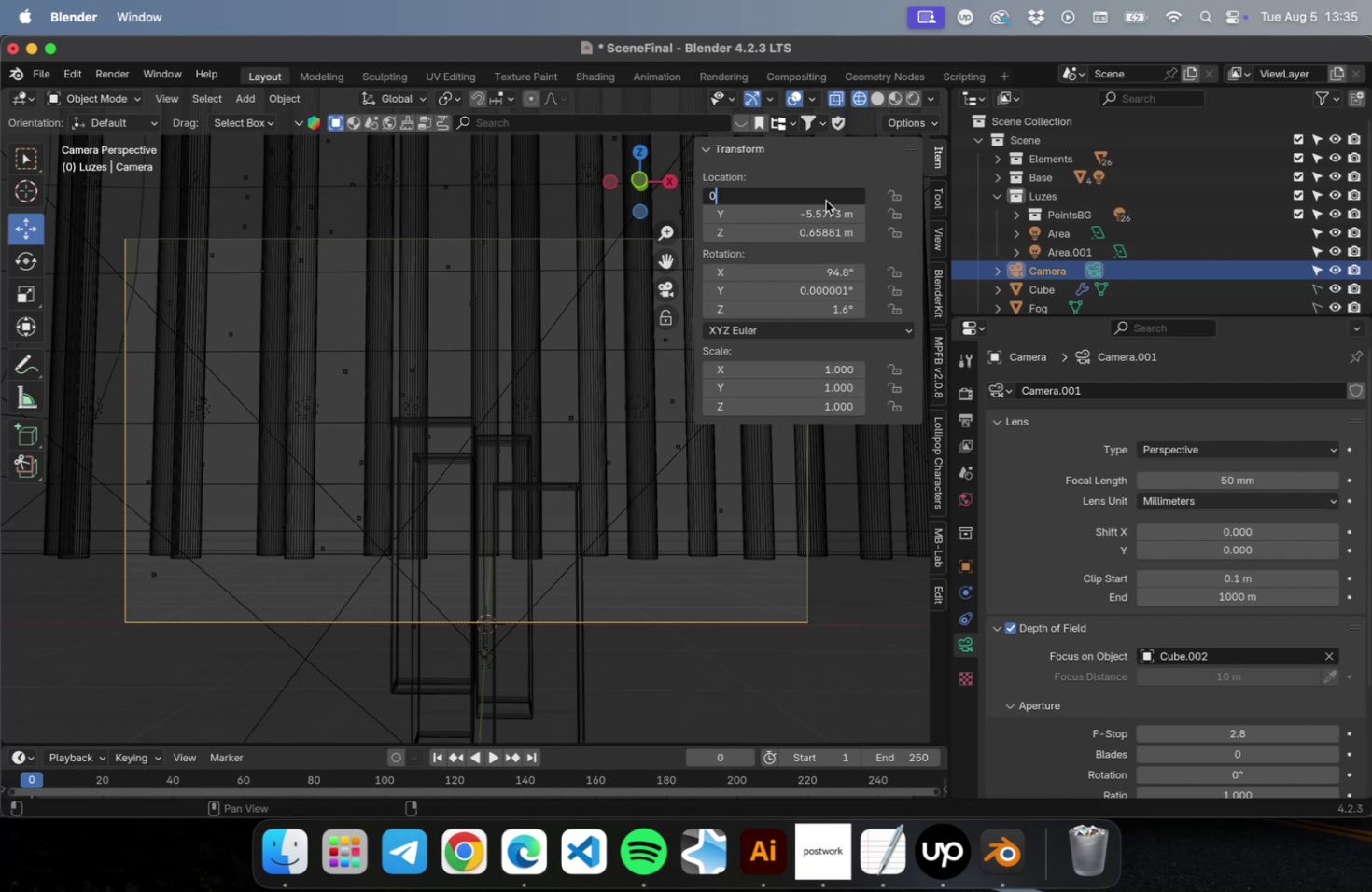 
key(Enter)
 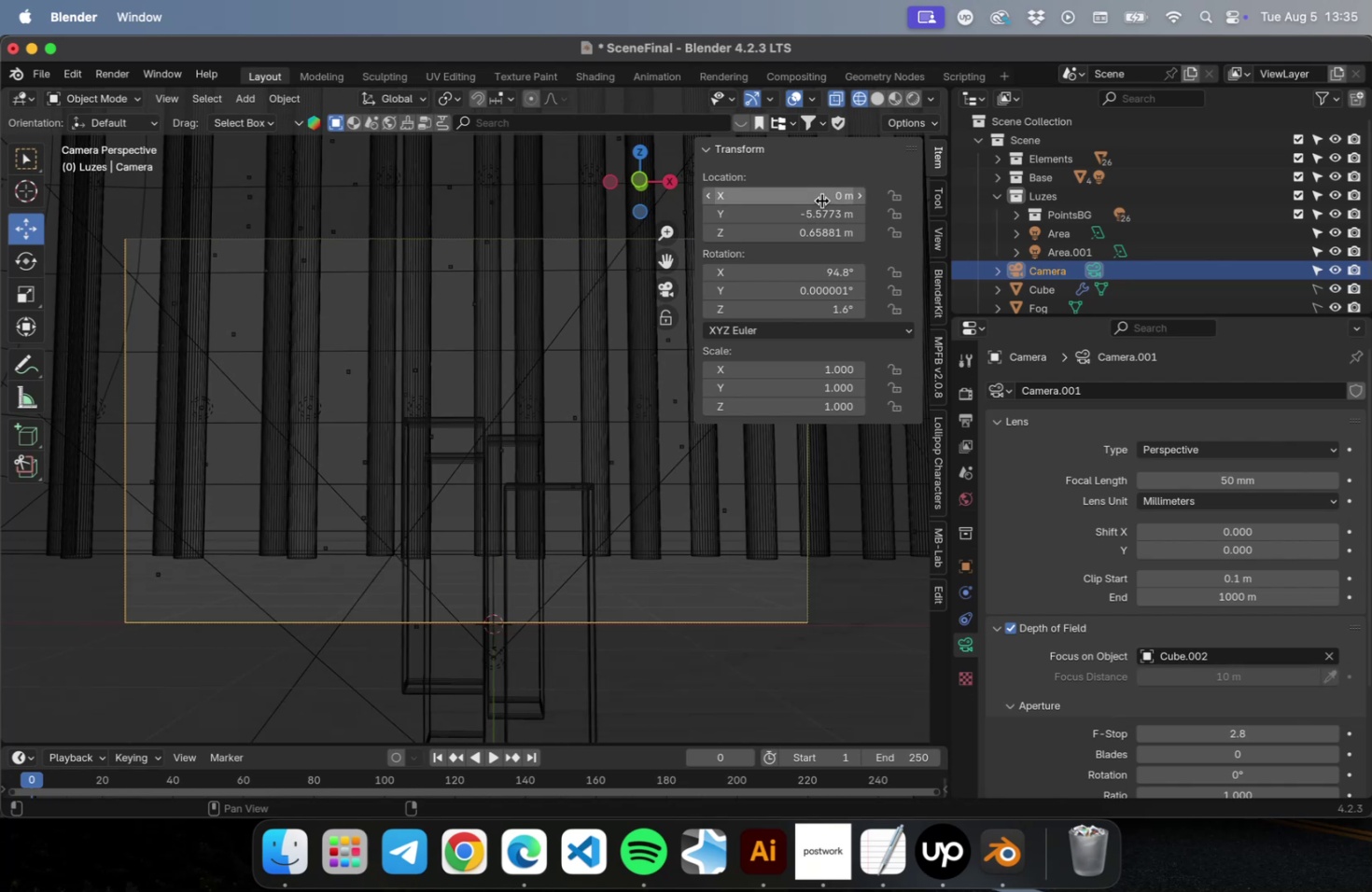 
left_click_drag(start_coordinate=[819, 199], to_coordinate=[826, 196])
 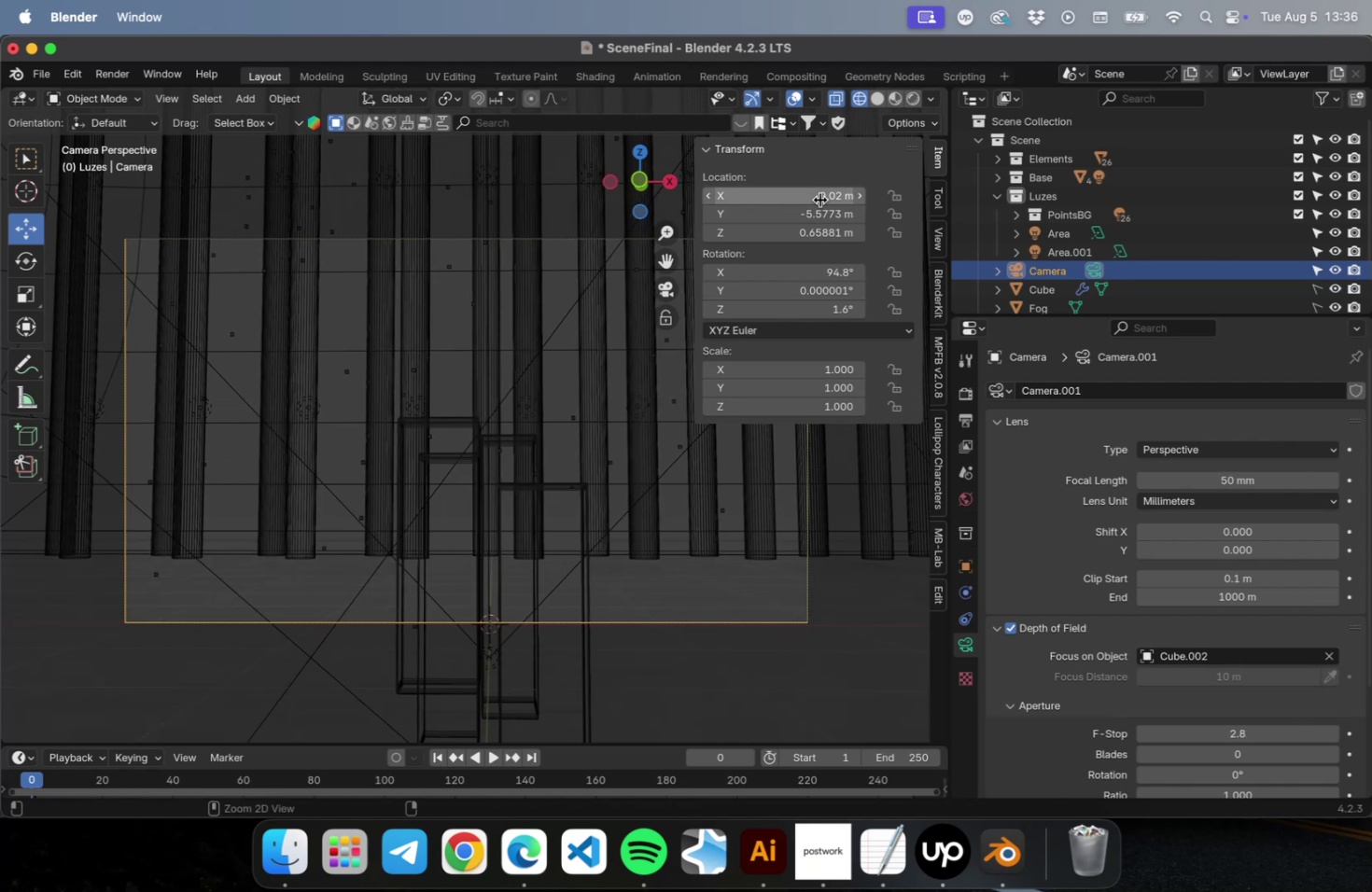 
key(Meta+S)
 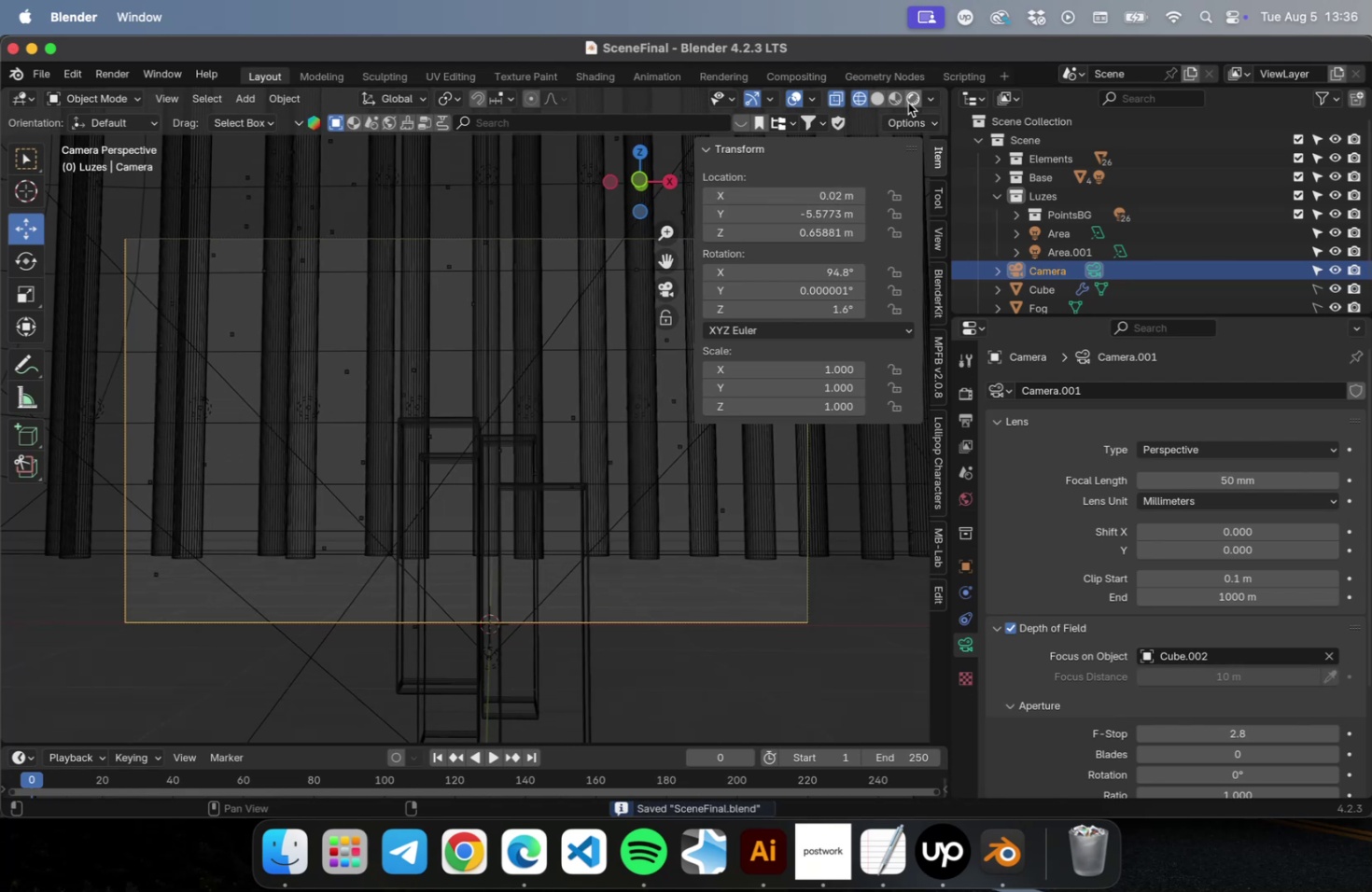 
left_click([937, 157])
 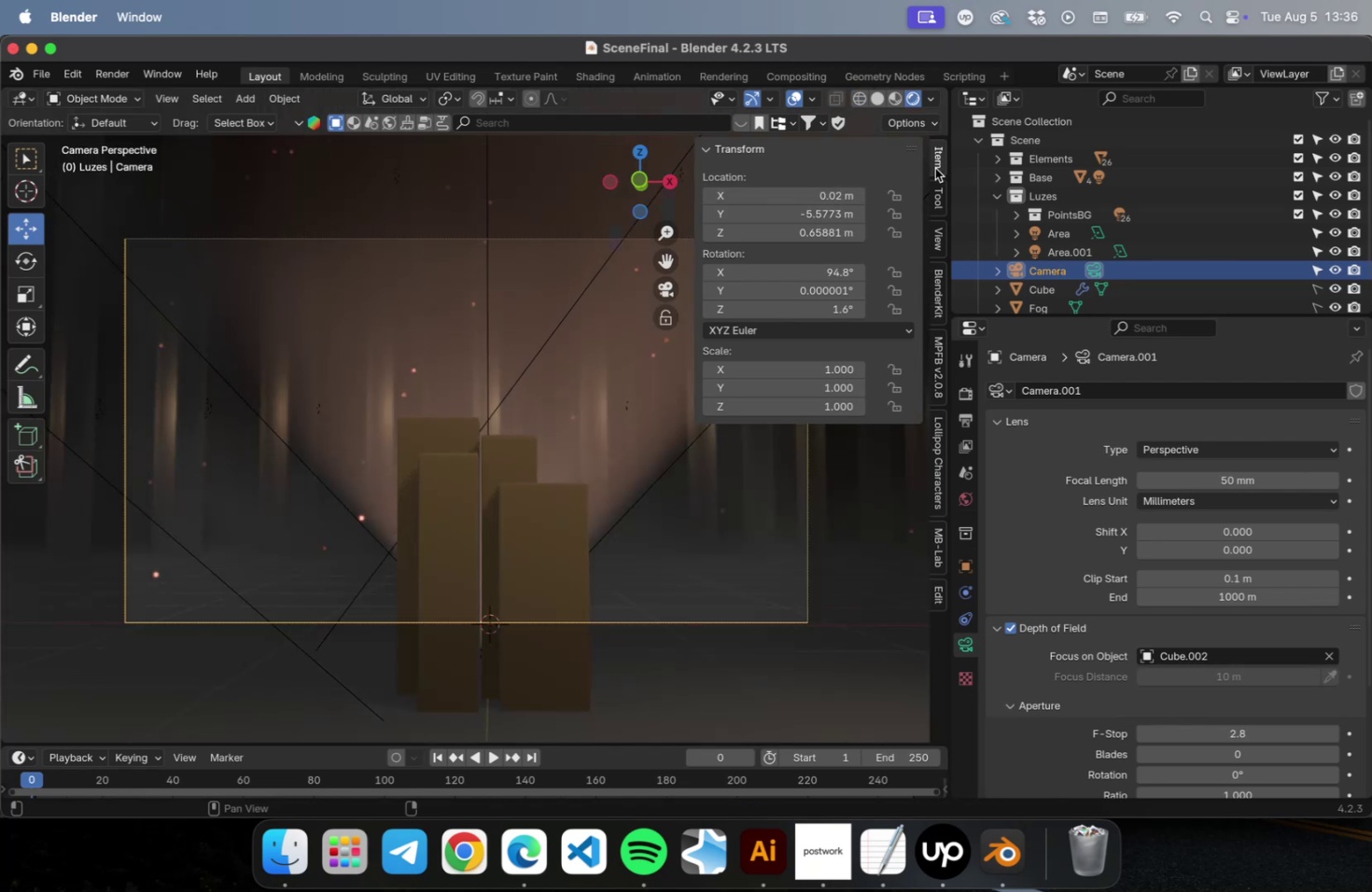 
key(N)
 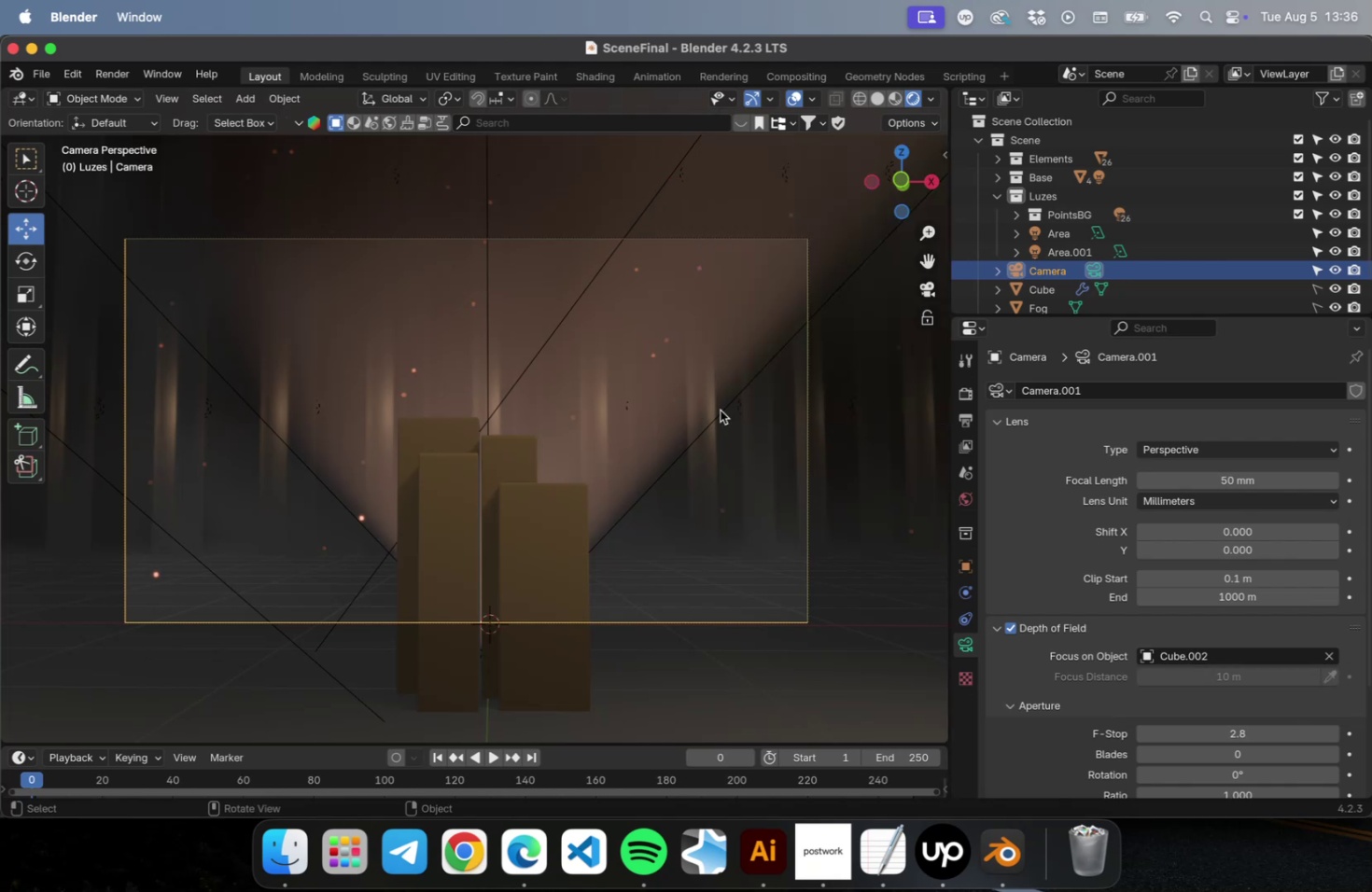 
key(Meta+S)
 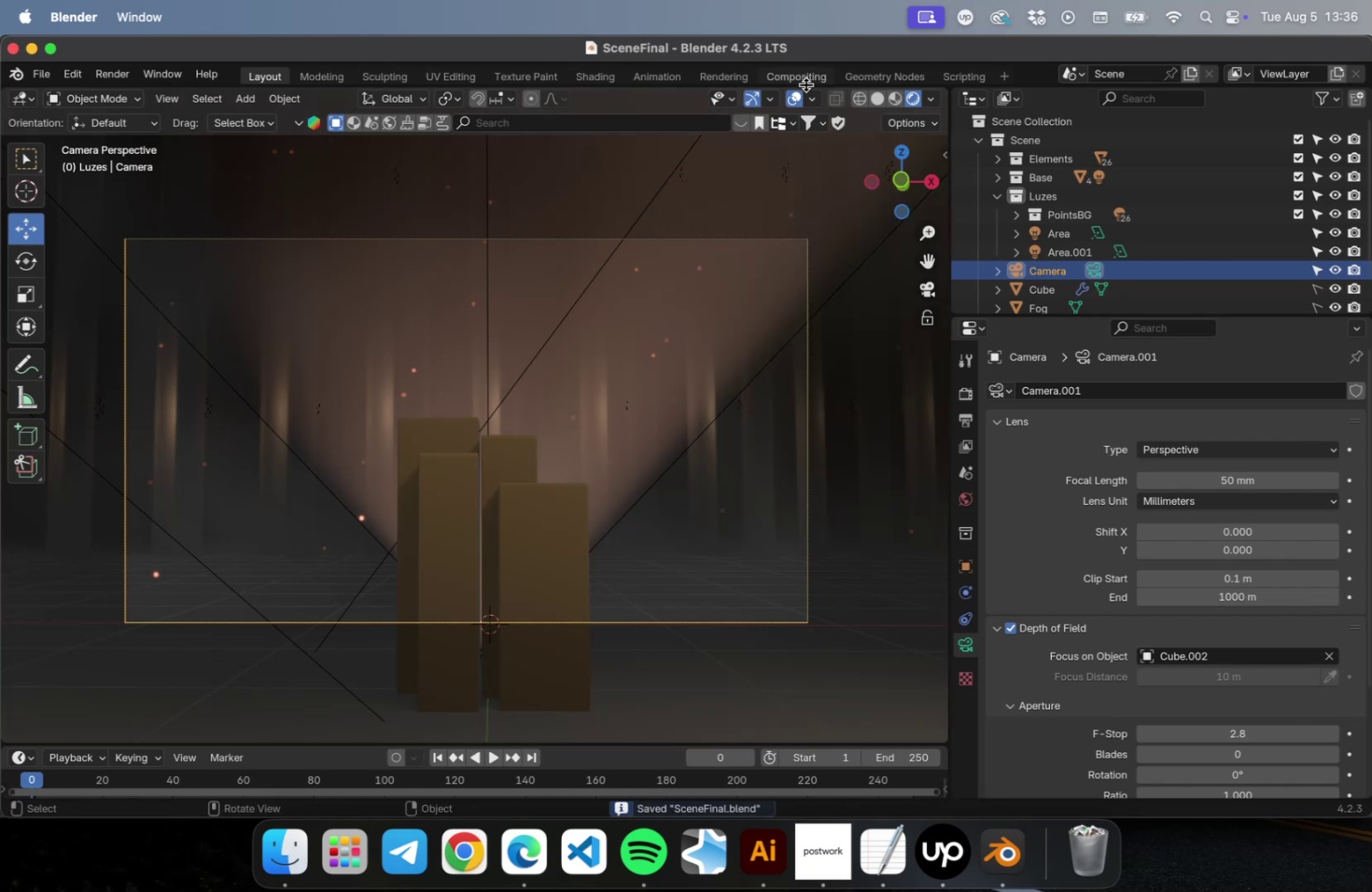 
left_click([801, 100])
 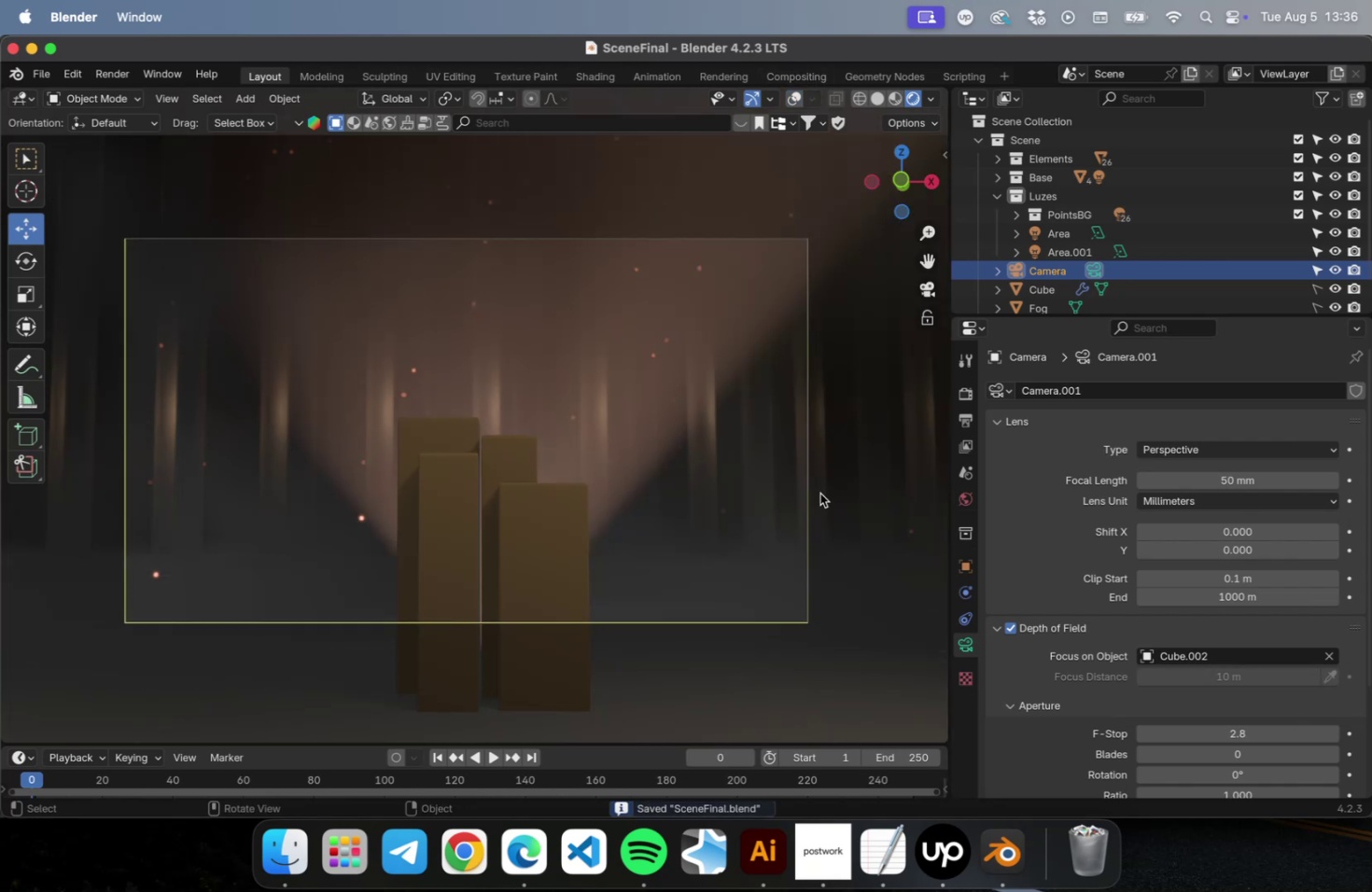 
scroll: coordinate [871, 524], scroll_direction: up, amount: 3.0
 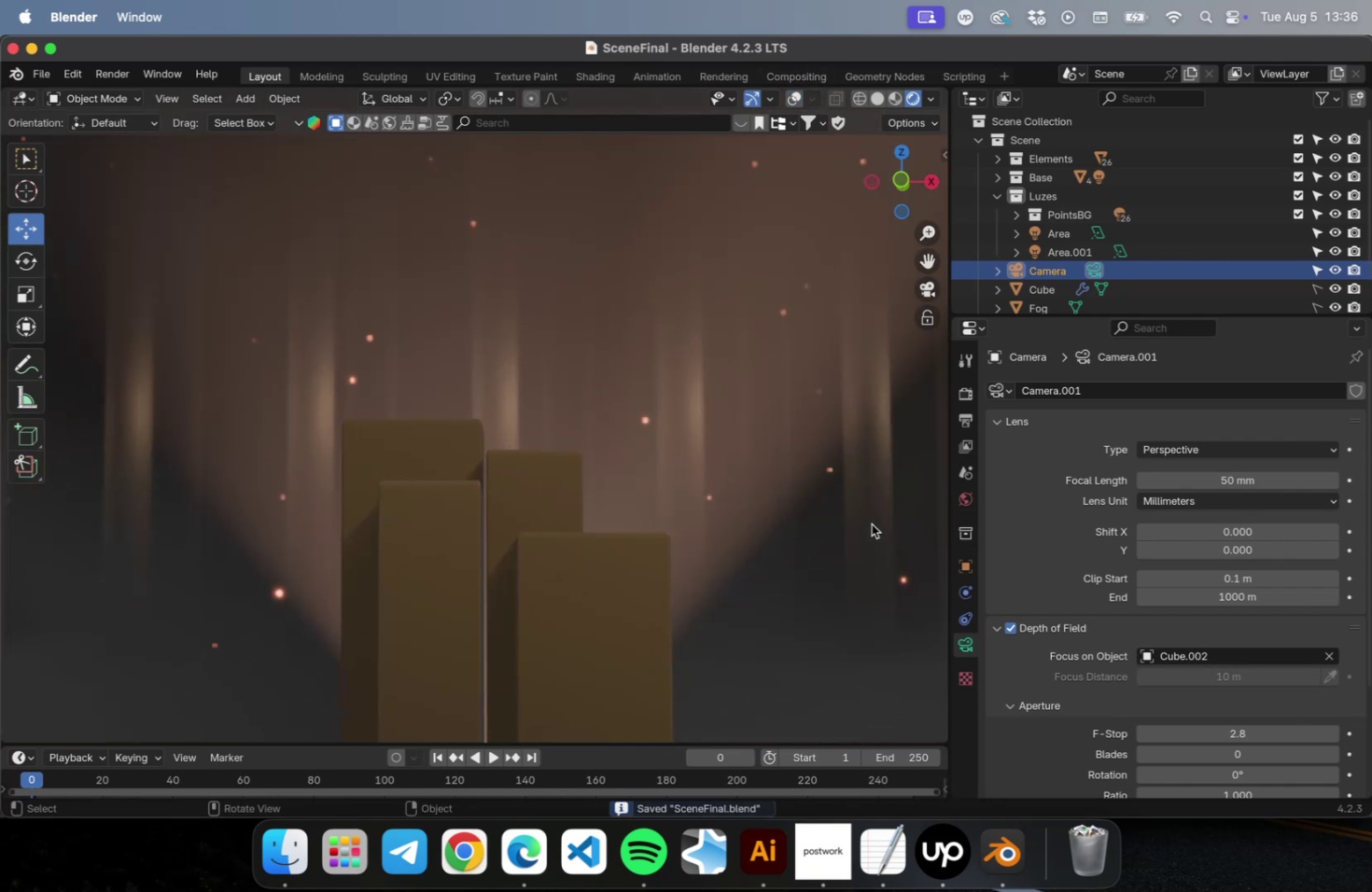 
key(Meta+S)
 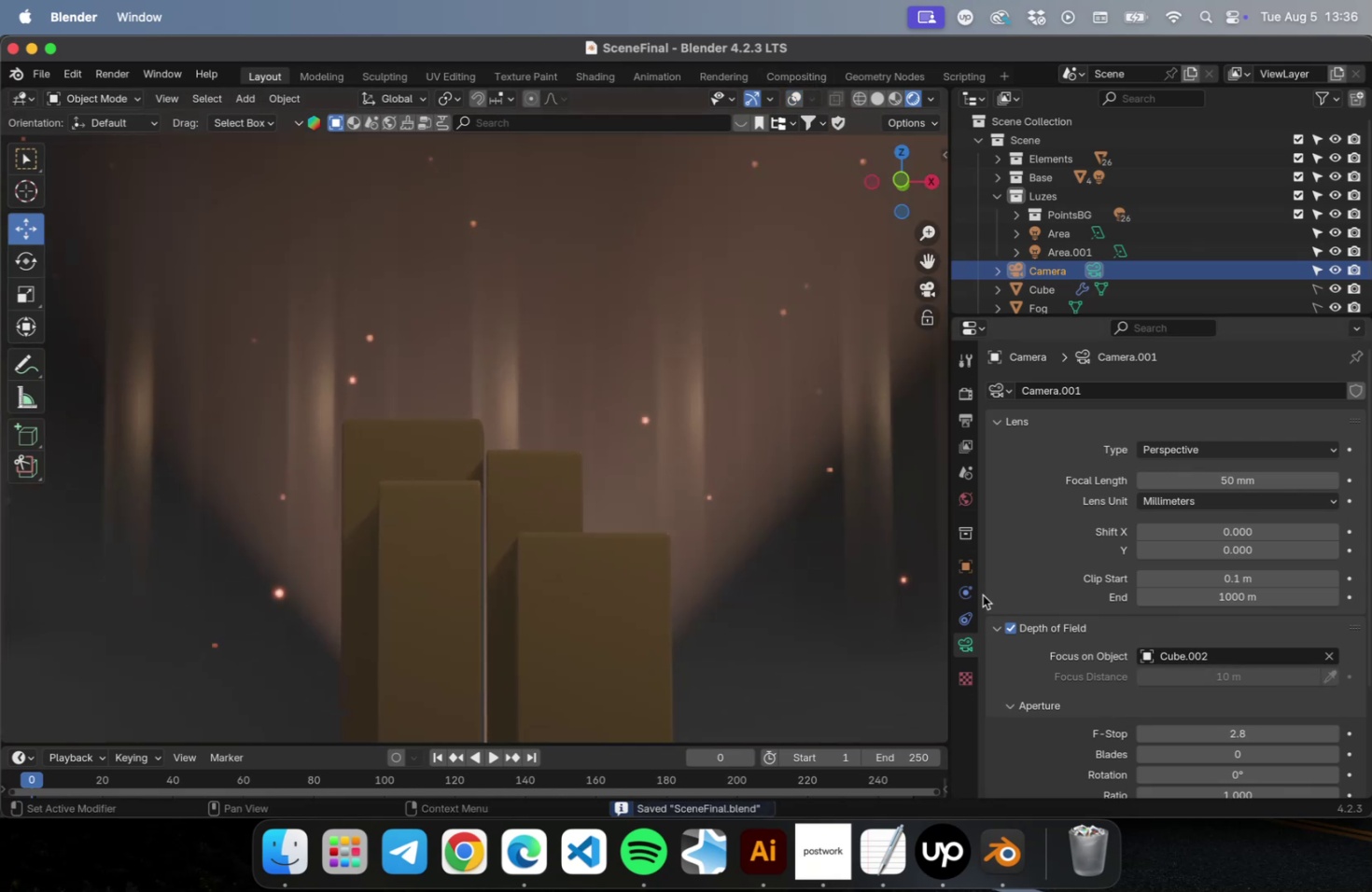 
scroll: coordinate [1060, 301], scroll_direction: down, amount: 10.0
 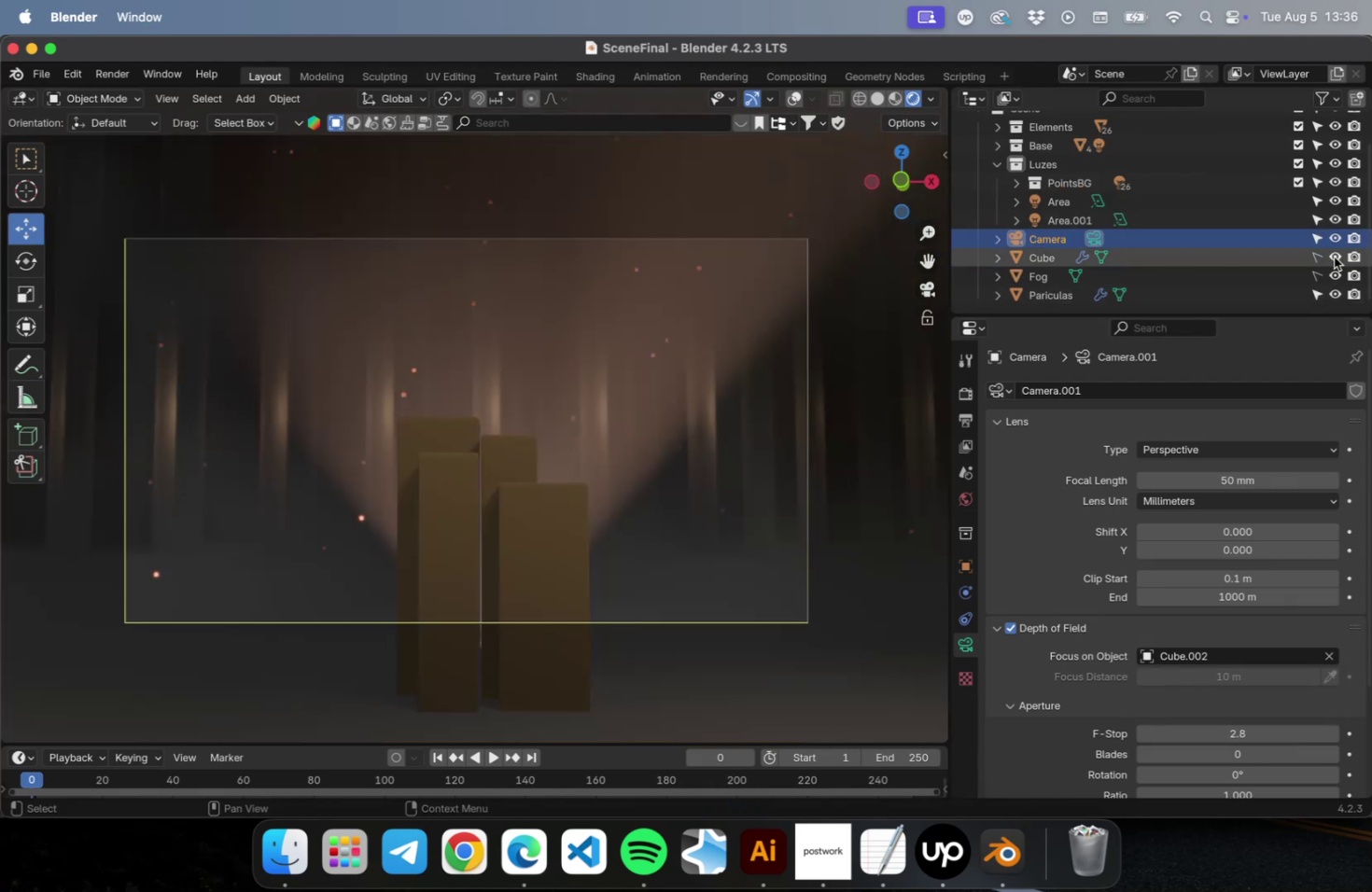 
left_click([1336, 257])
 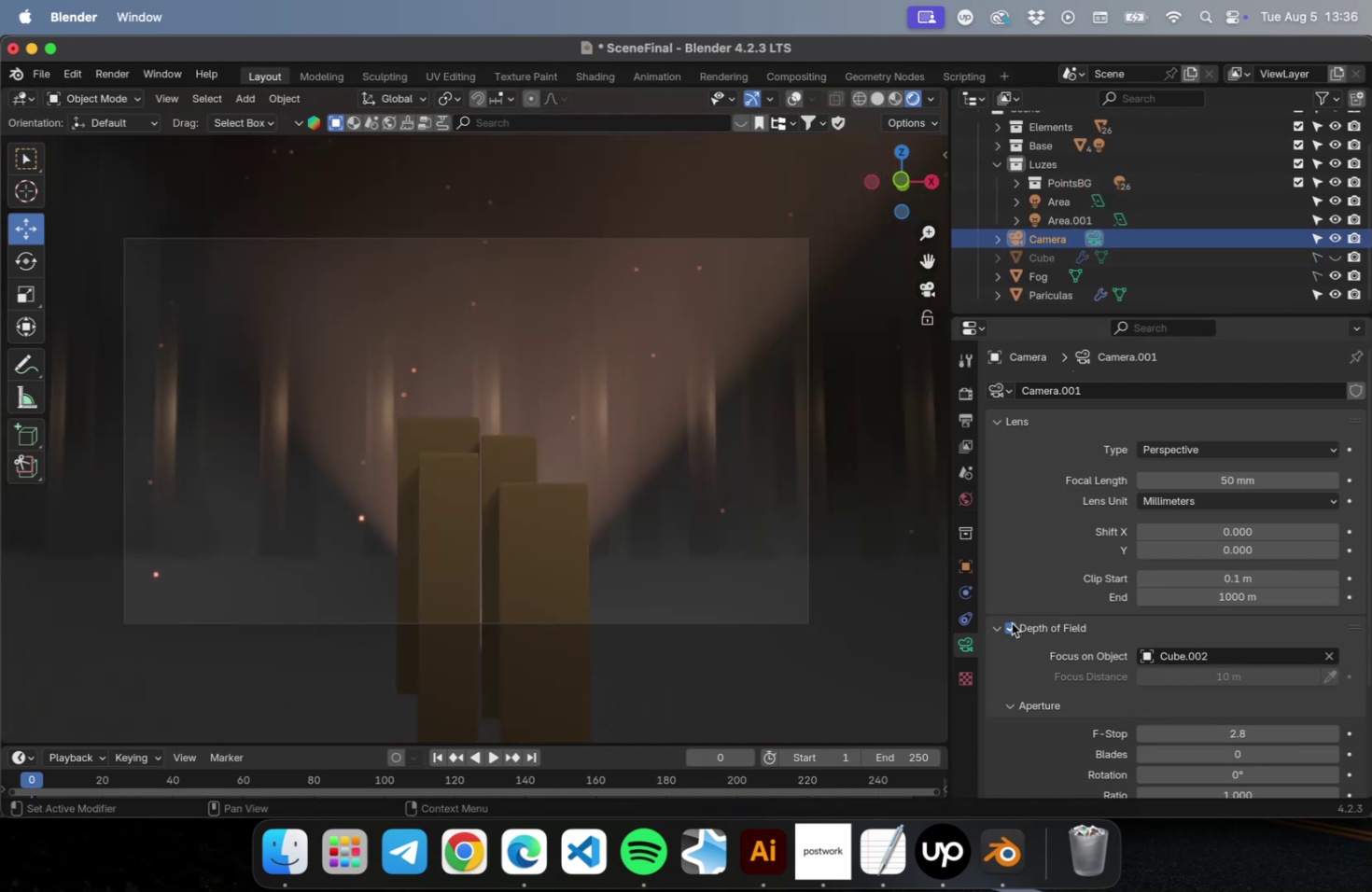 
left_click([970, 504])
 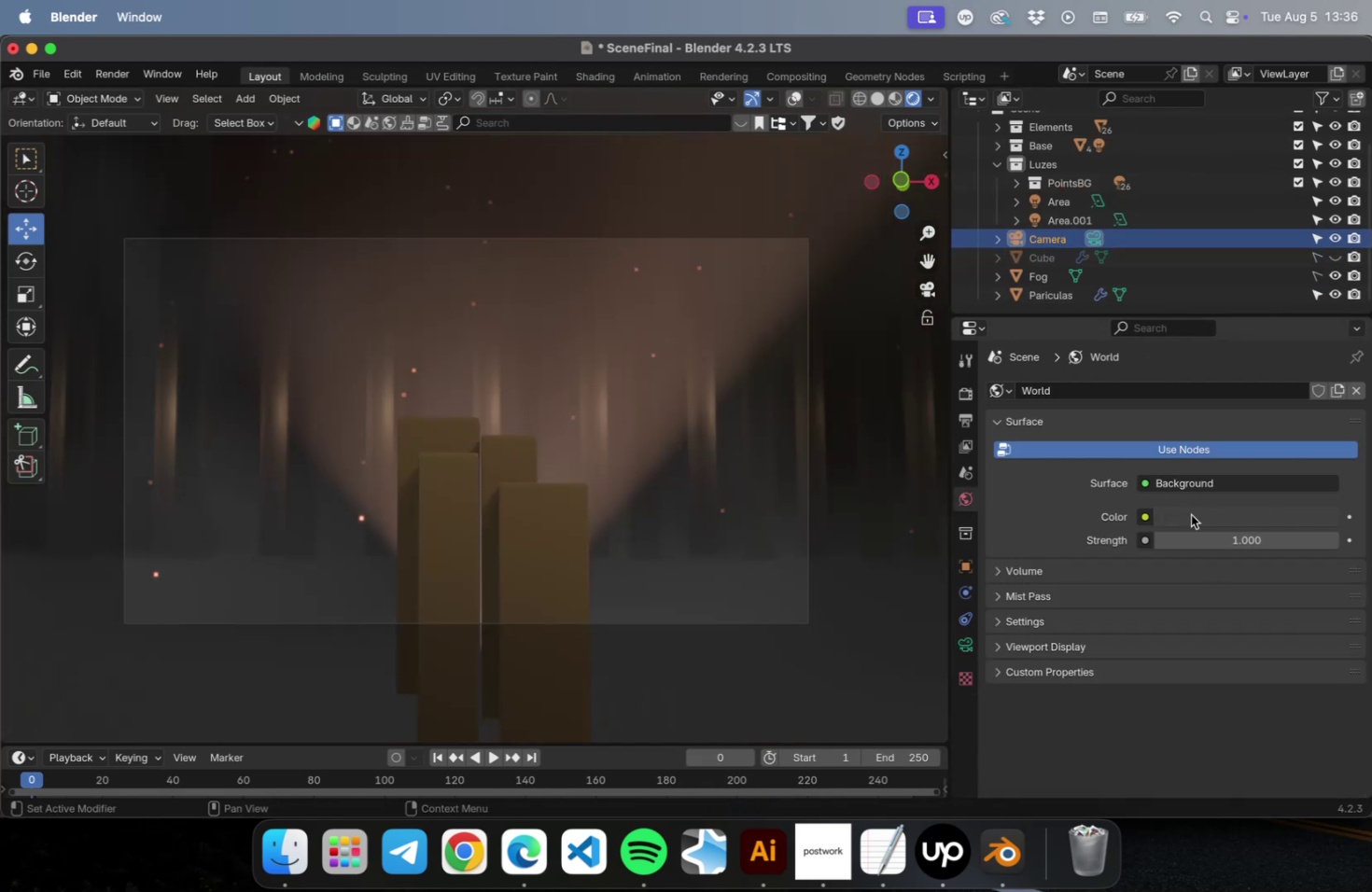 
mouse_move([1222, 516])
 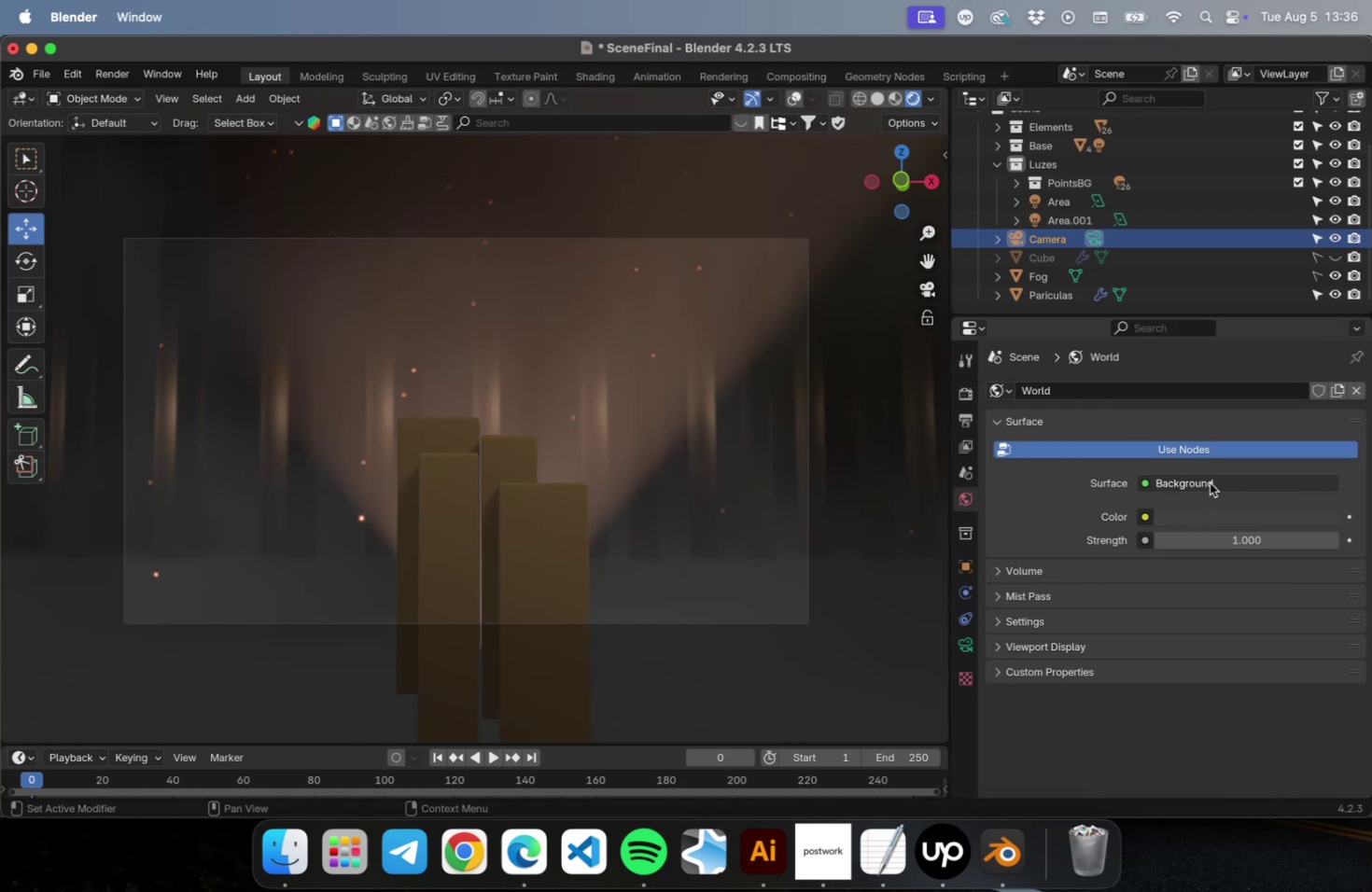 
left_click([1209, 482])
 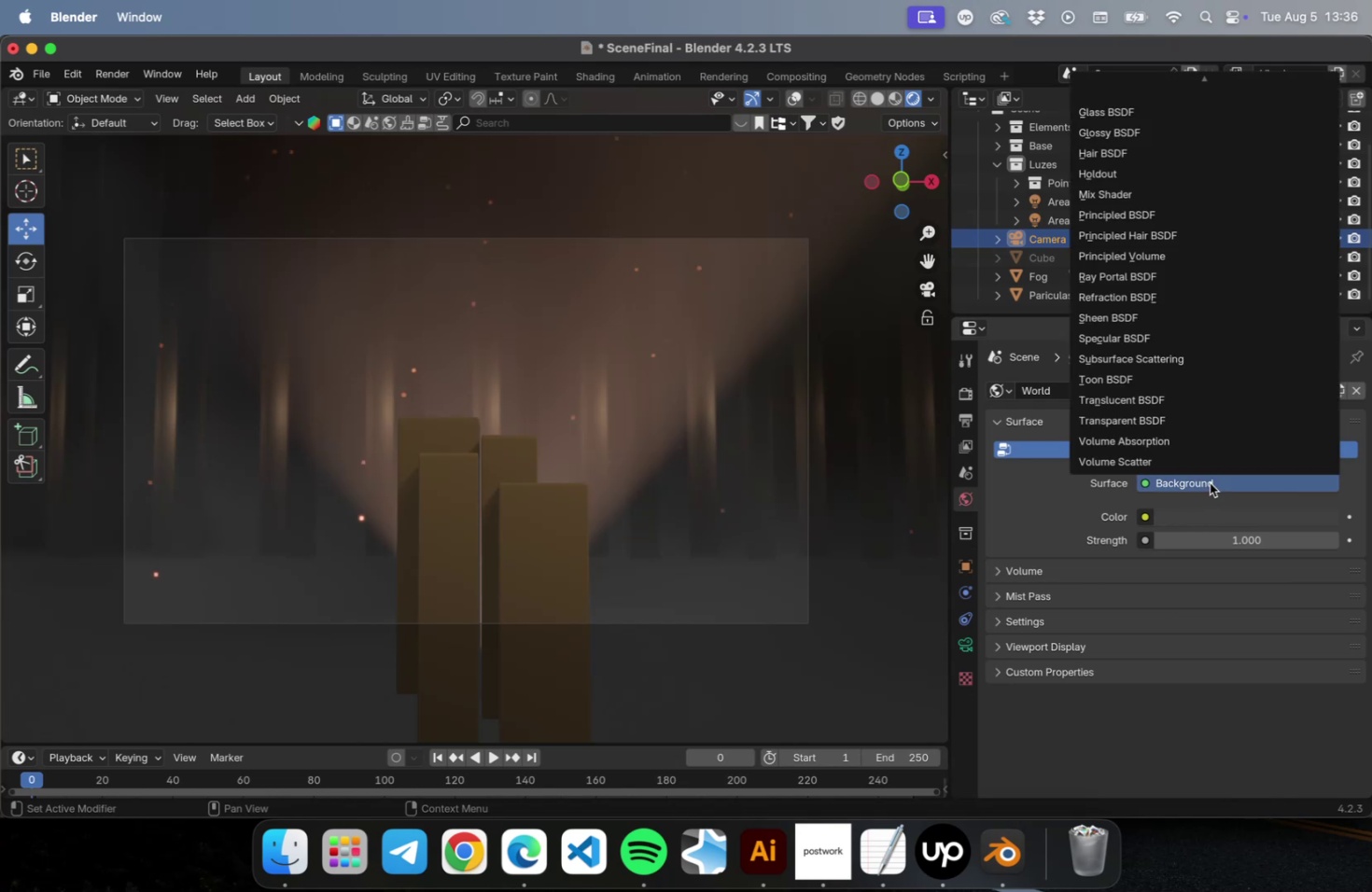 
key(E)
 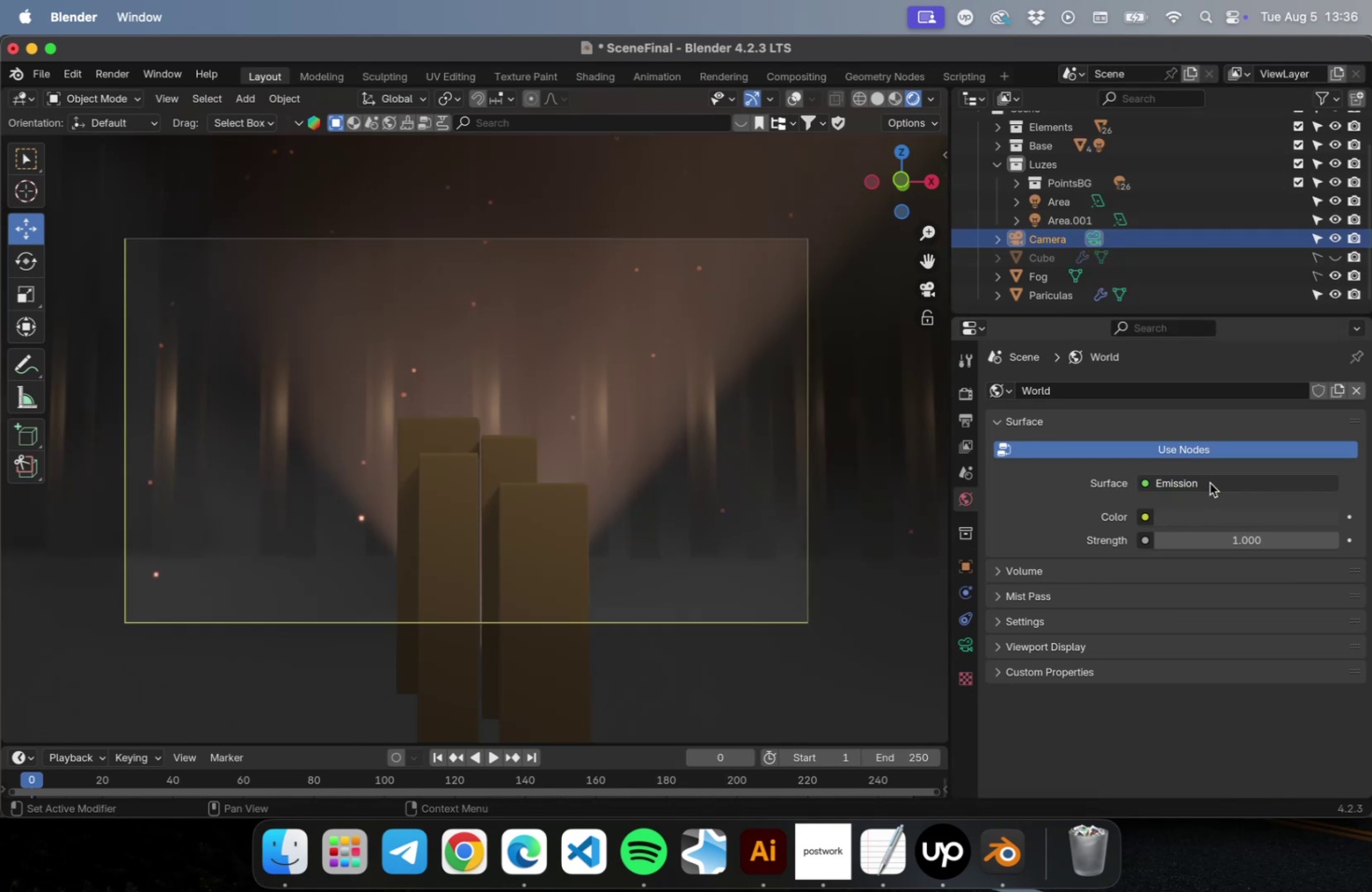 
left_click([1209, 482])
 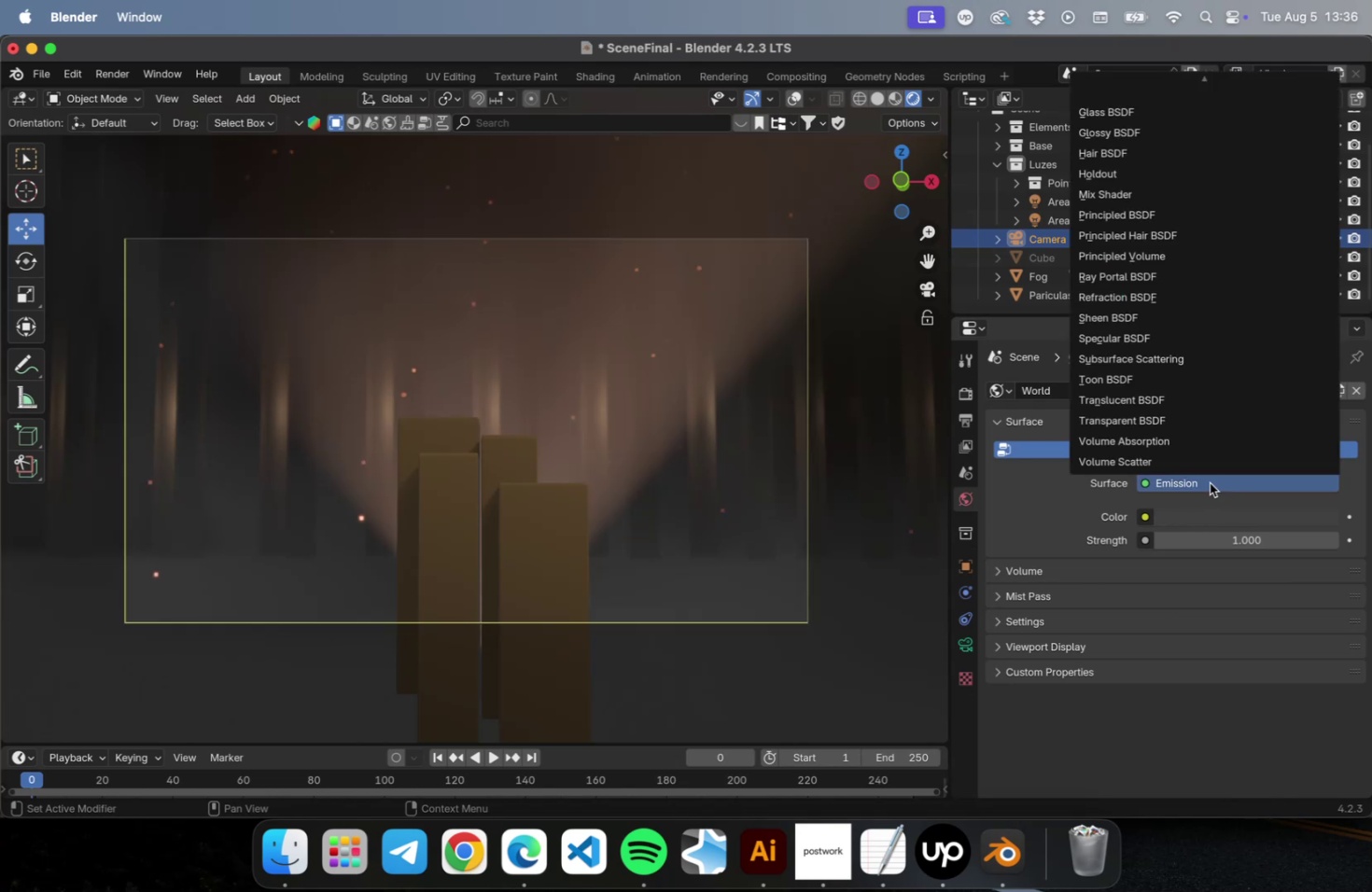 
type(te)
 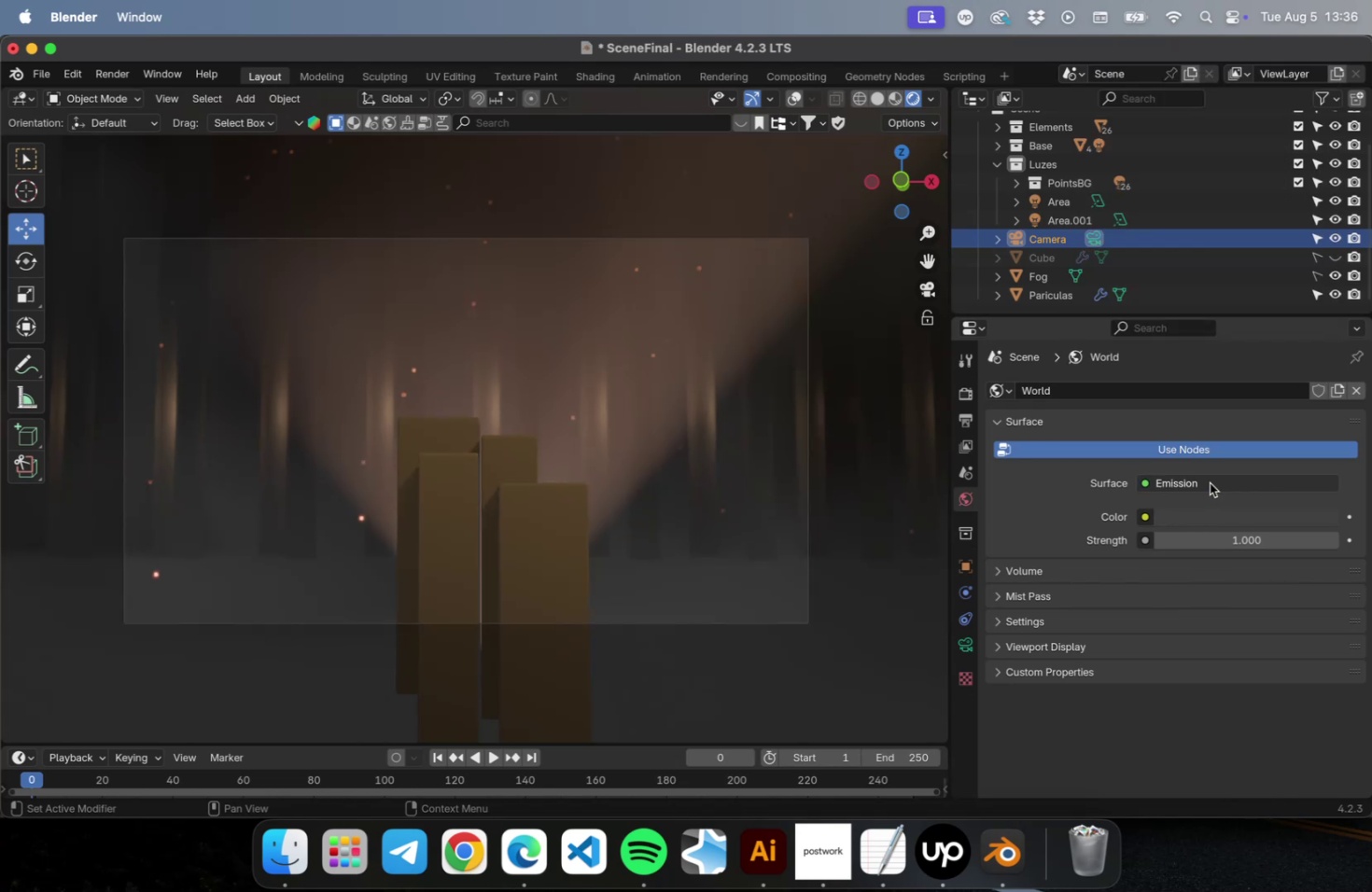 
left_click([1209, 482])
 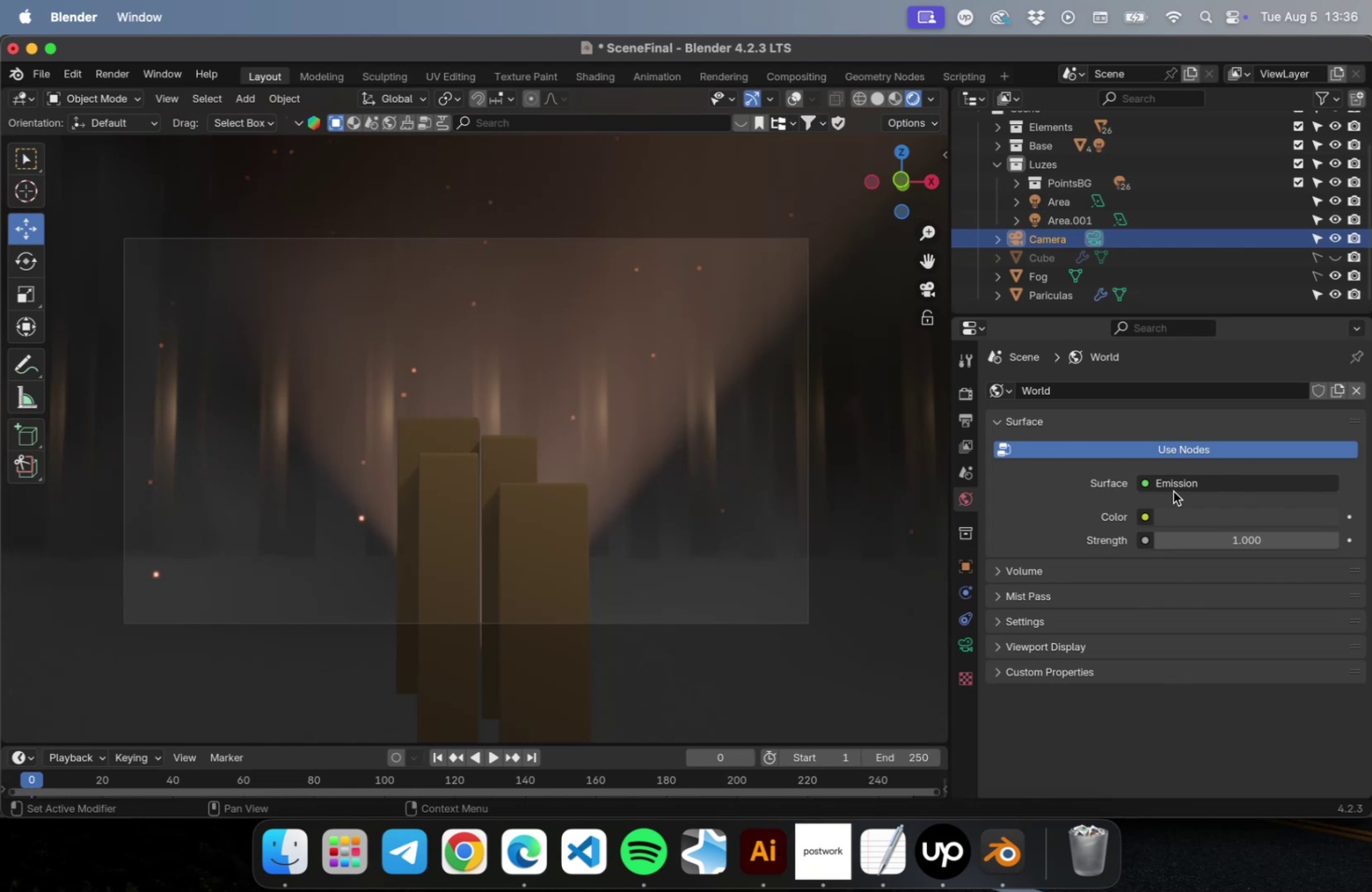 
left_click([1173, 485])
 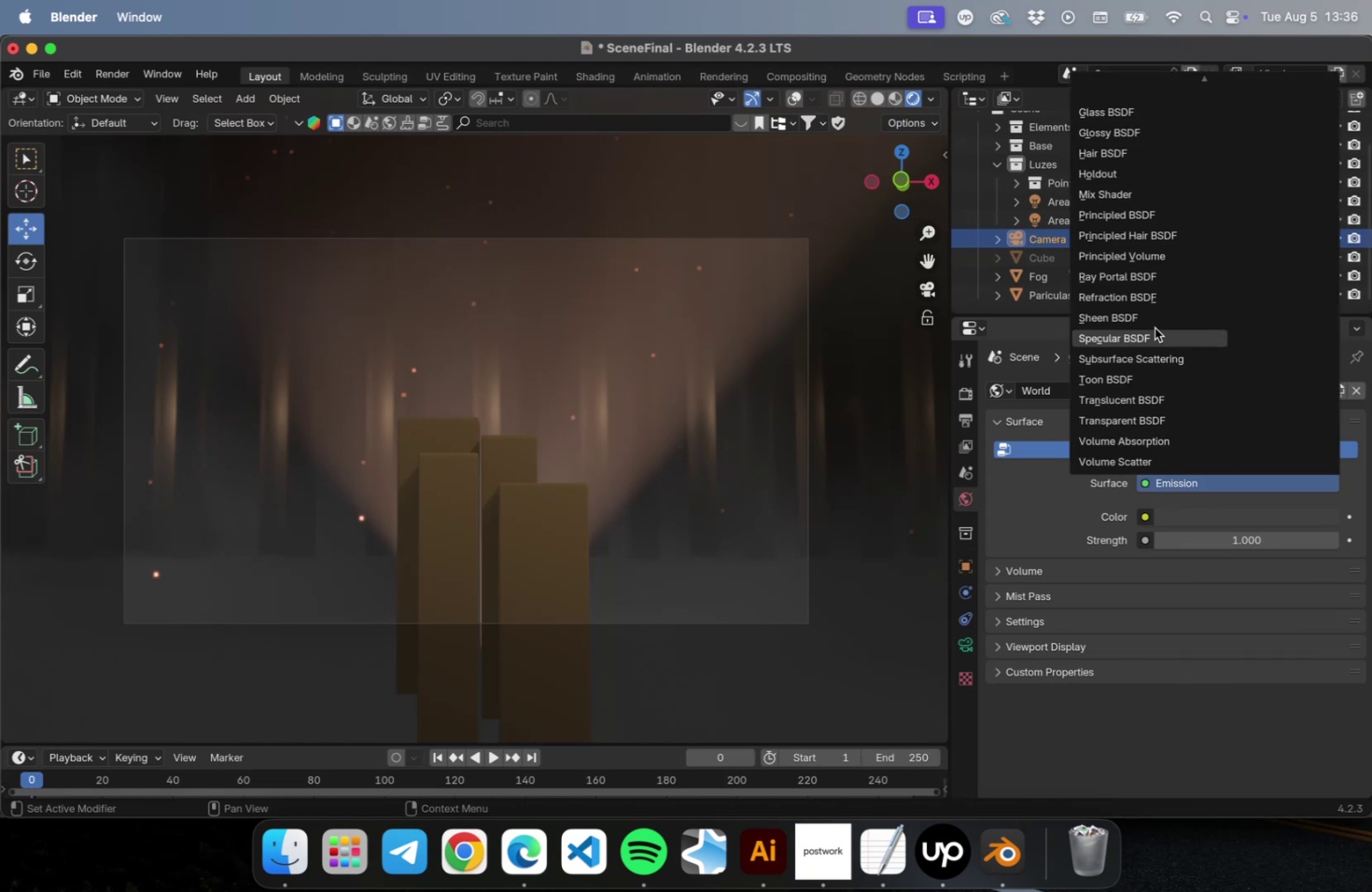 
scroll: coordinate [1154, 324], scroll_direction: up, amount: 22.0
 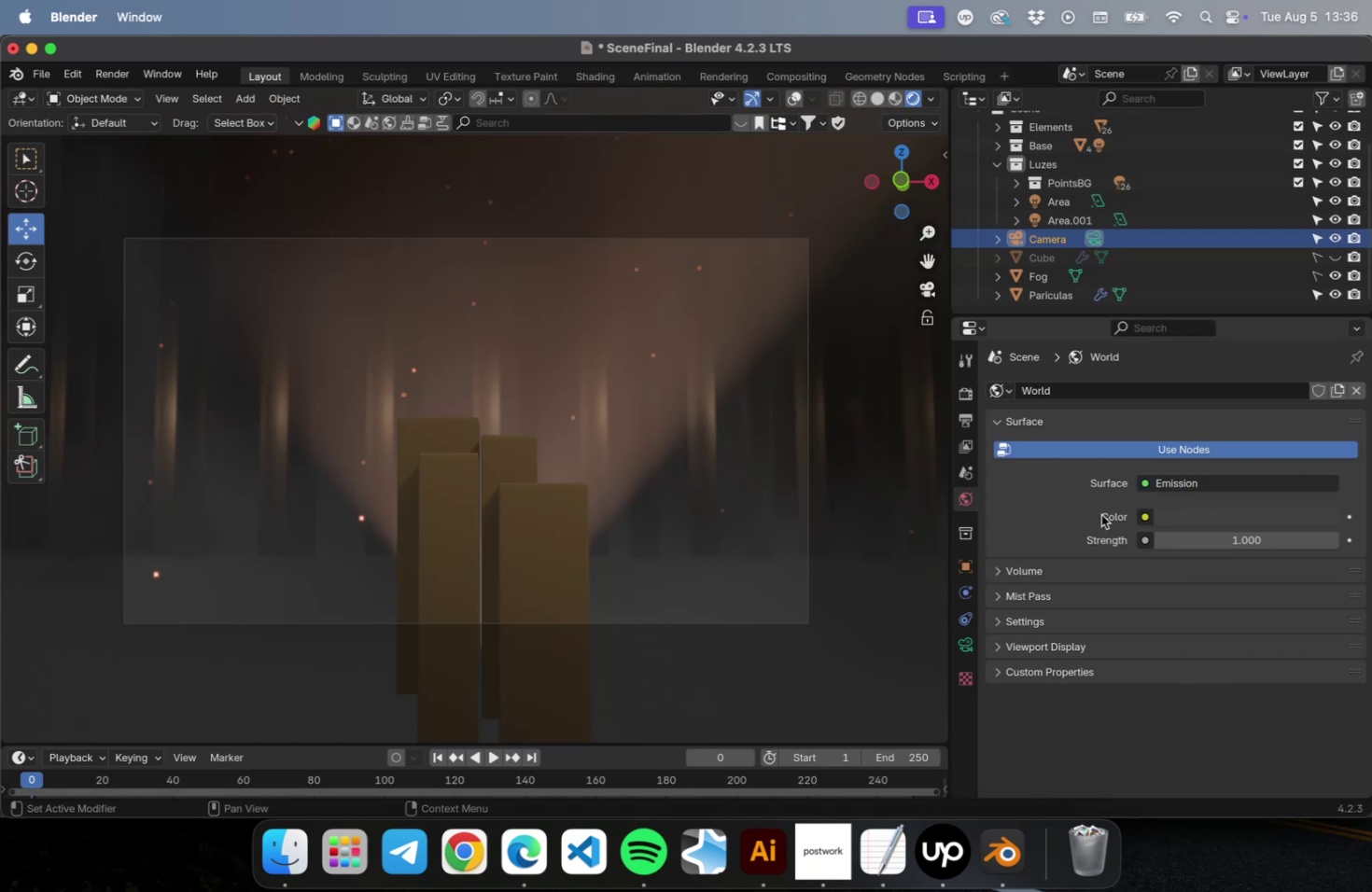 
left_click([1030, 538])
 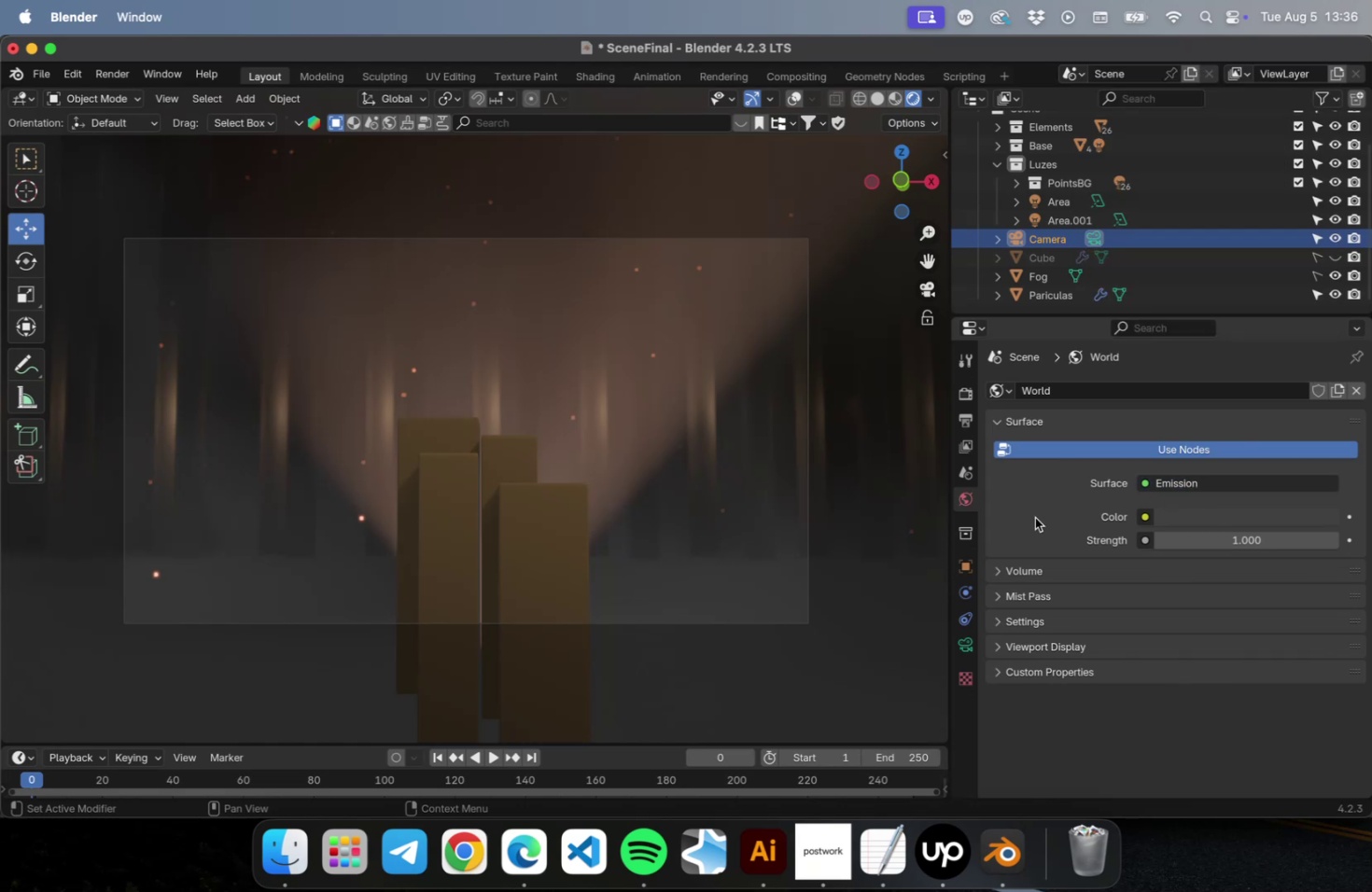 
key(Meta+Z)
 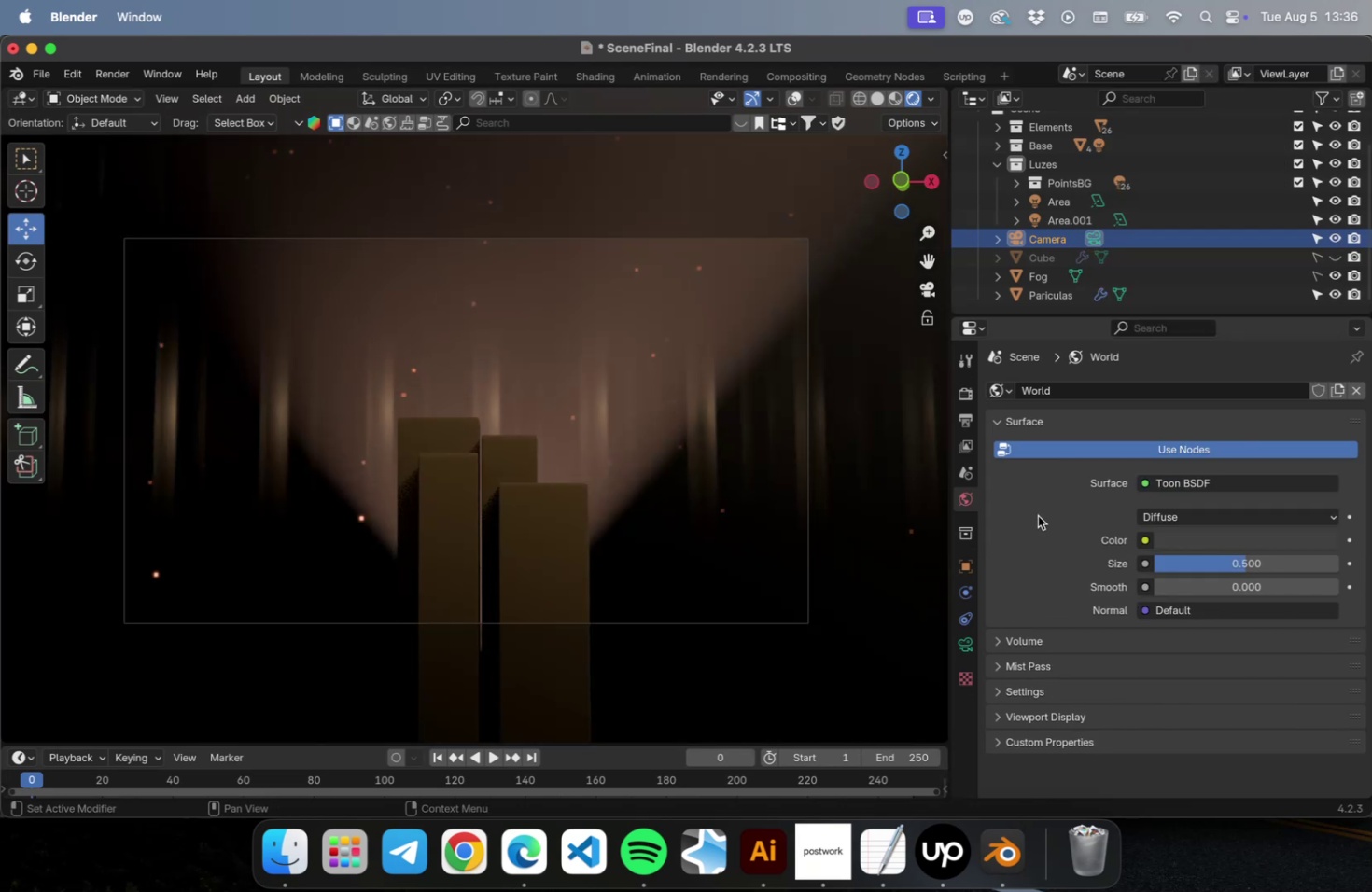 
key(Meta+Z)
 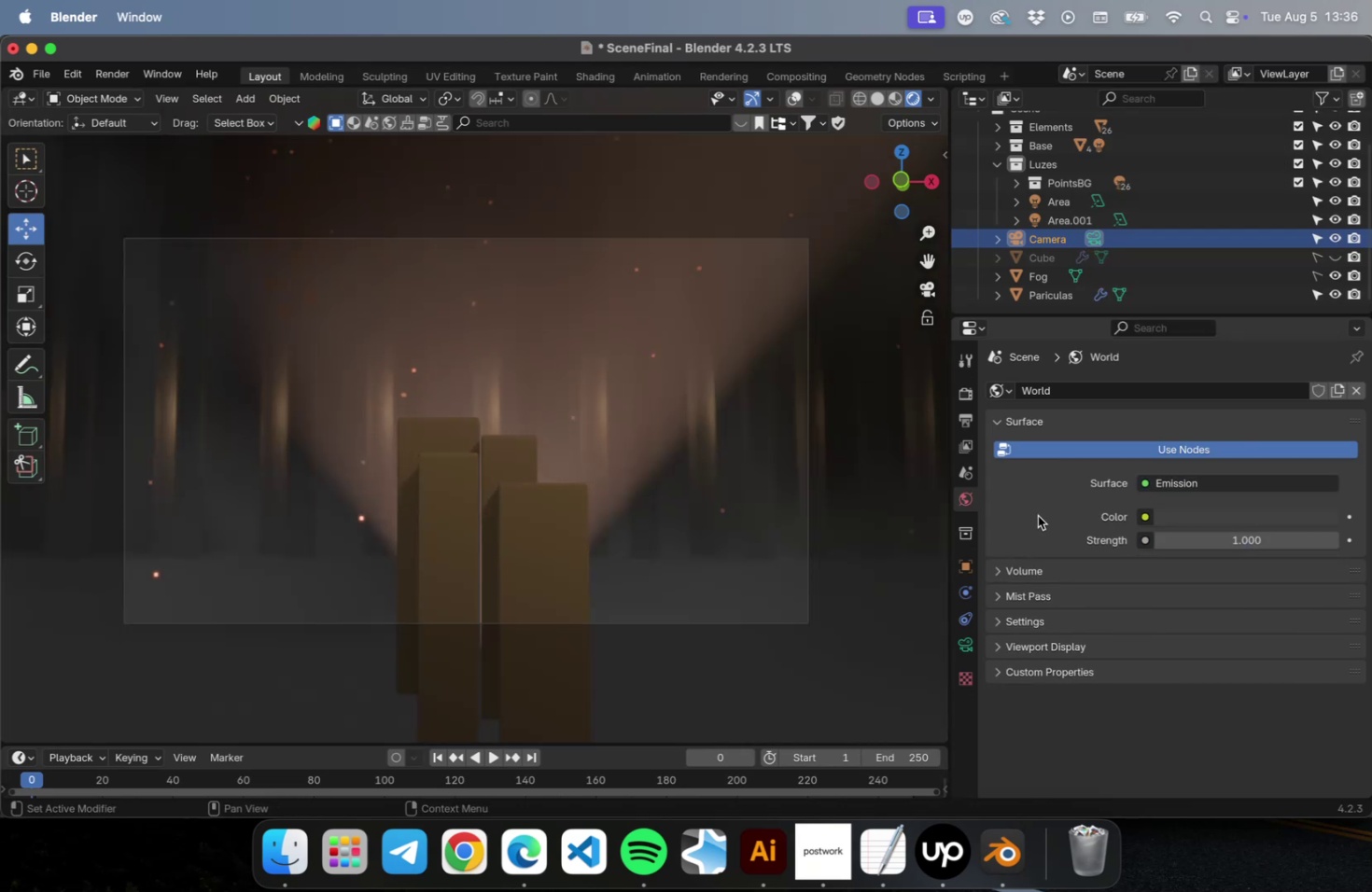 
key(Meta+Z)
 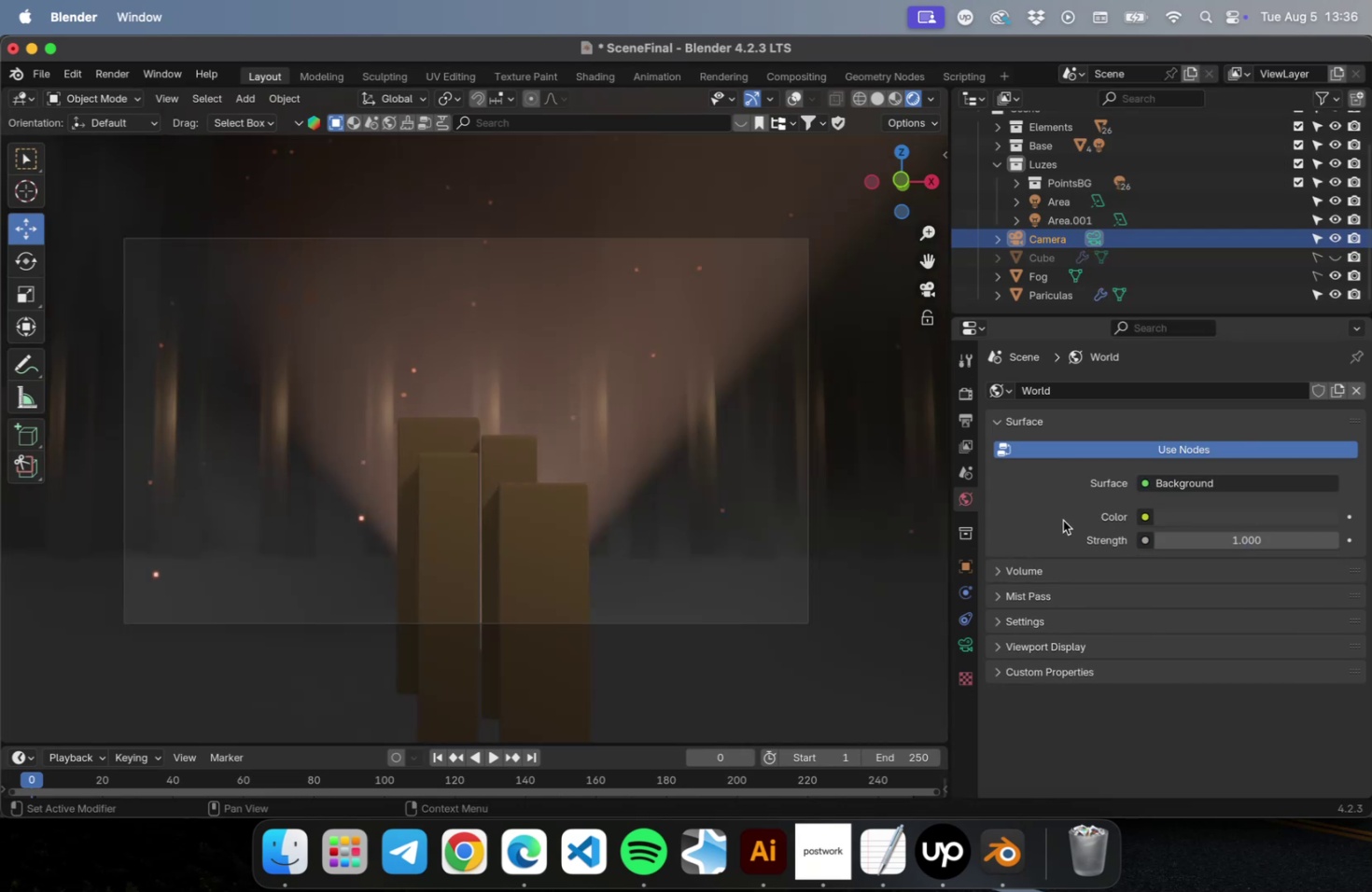 
key(Meta+S)
 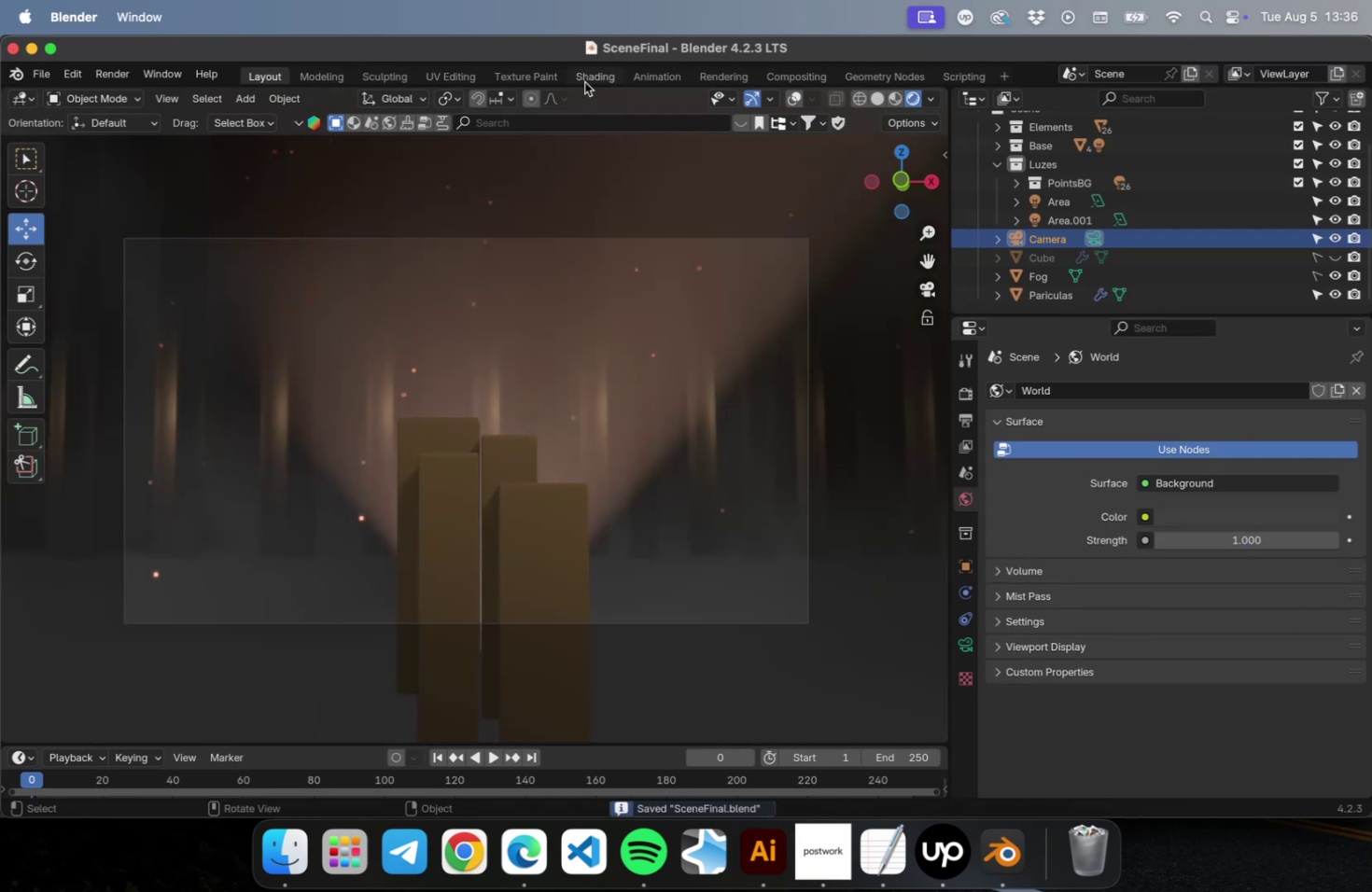 
left_click([584, 81])
 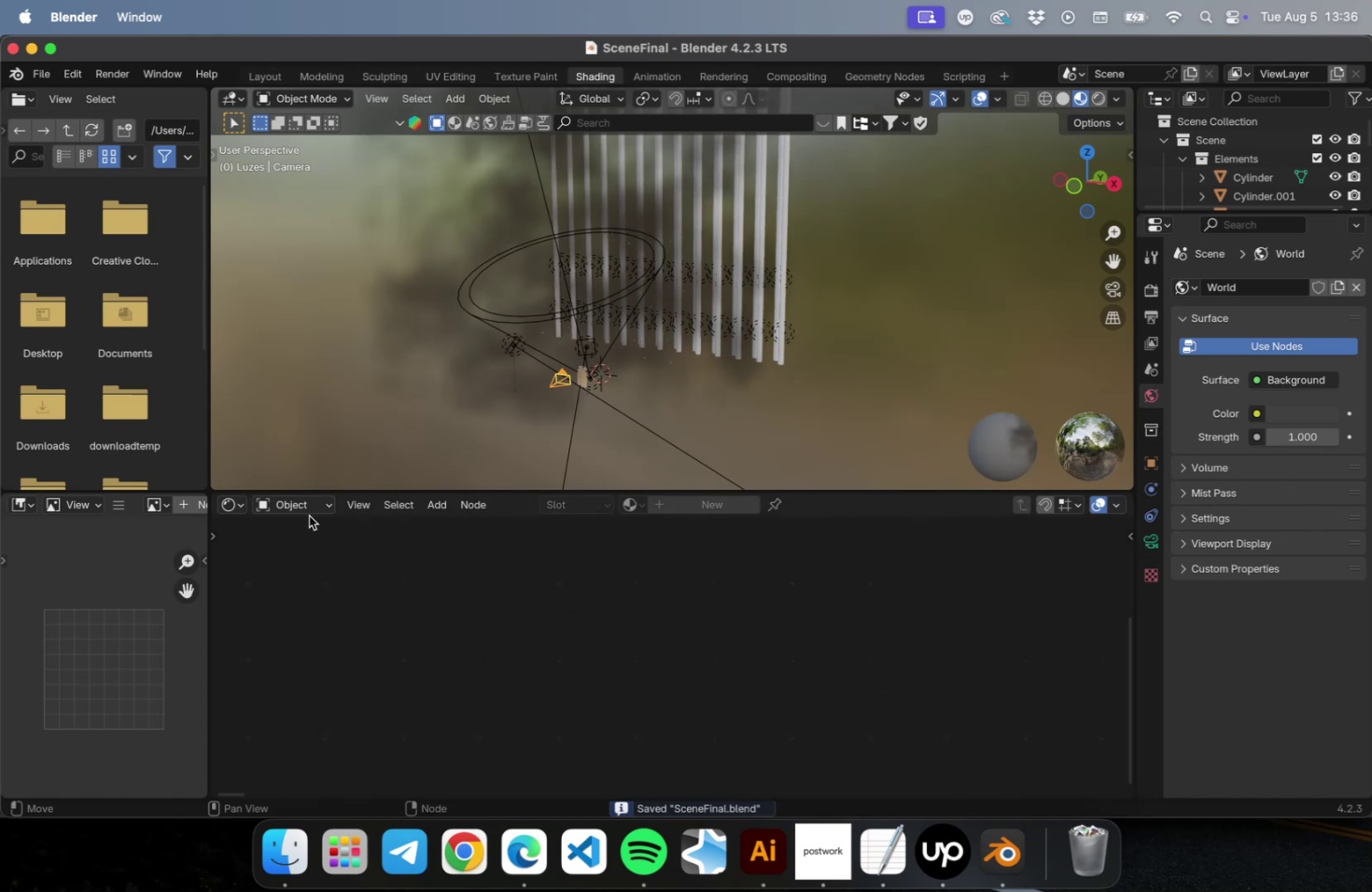 
left_click([309, 514])
 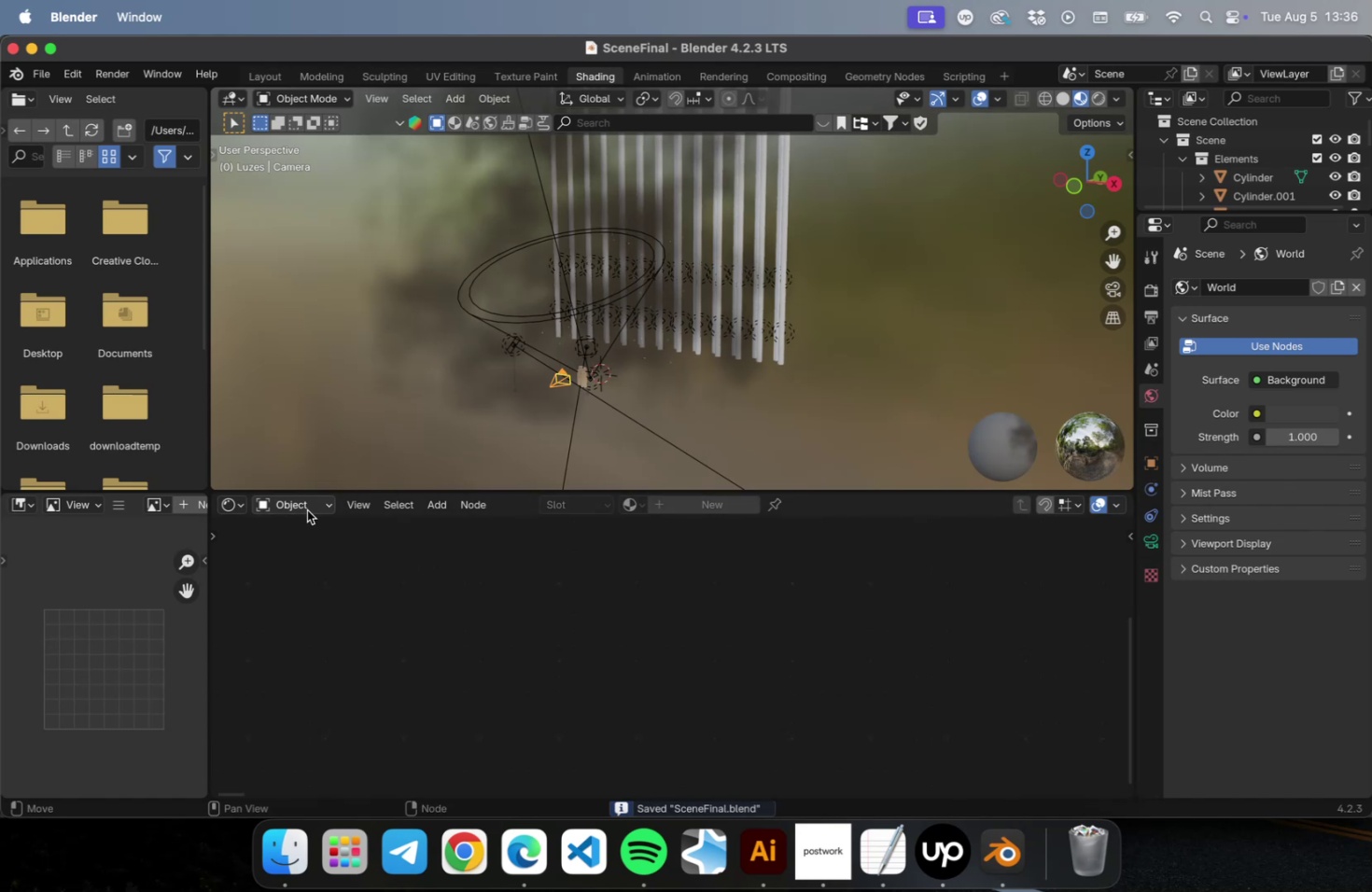 
triple_click([307, 509])
 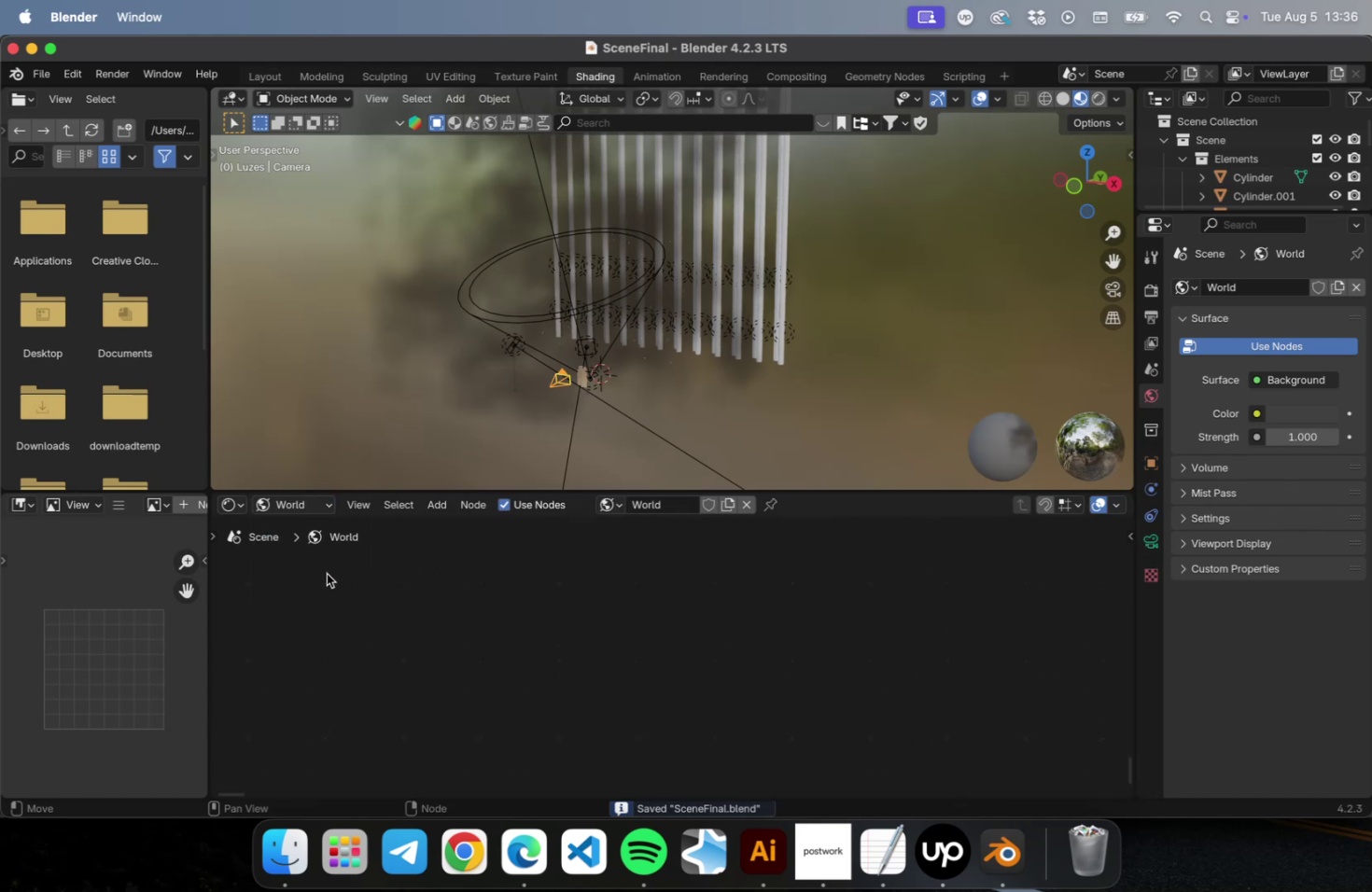 
scroll: coordinate [598, 592], scroll_direction: down, amount: 29.0
 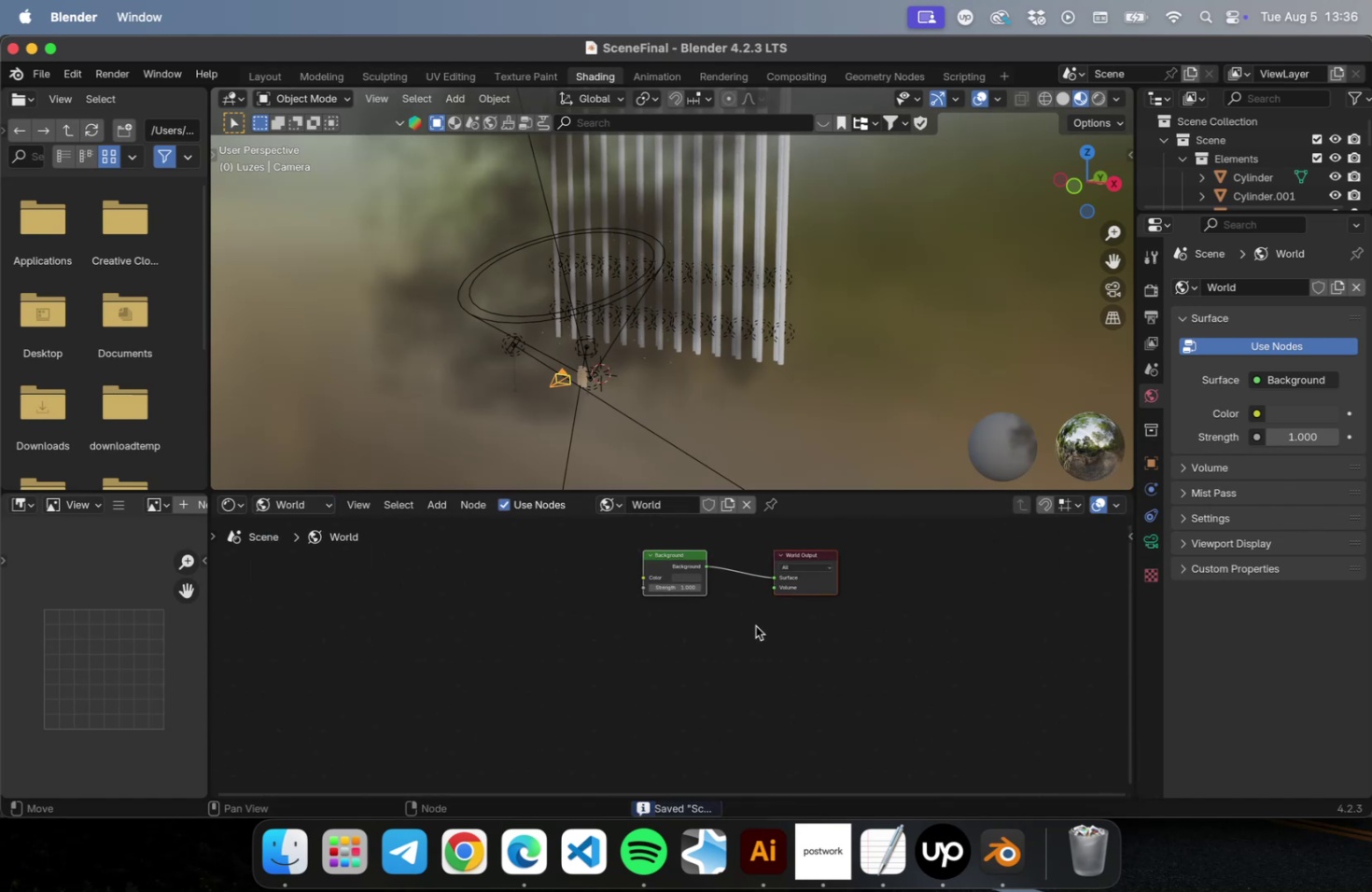 
scroll: coordinate [754, 601], scroll_direction: up, amount: 16.0
 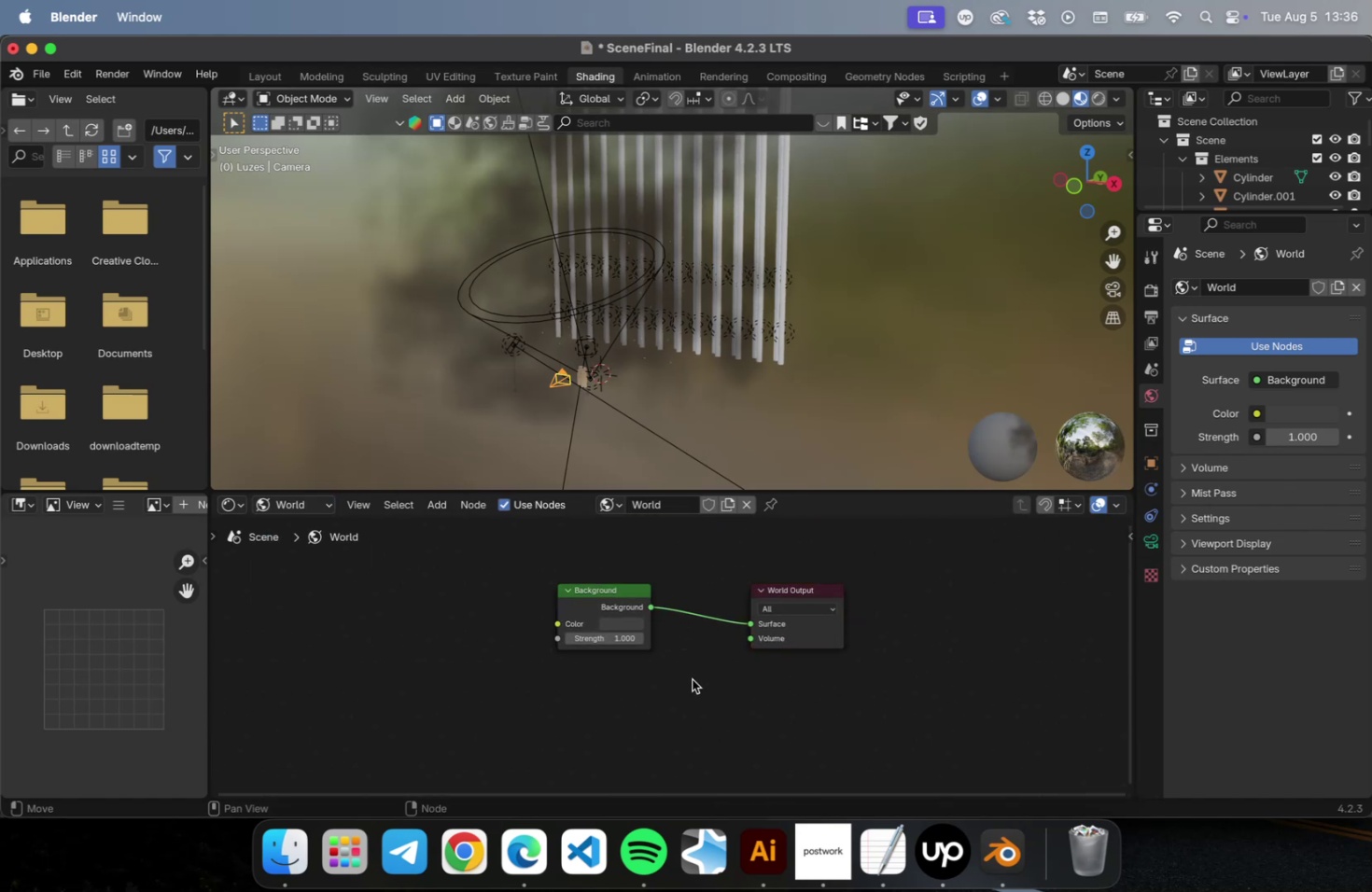 
type(Aenvi)
 